 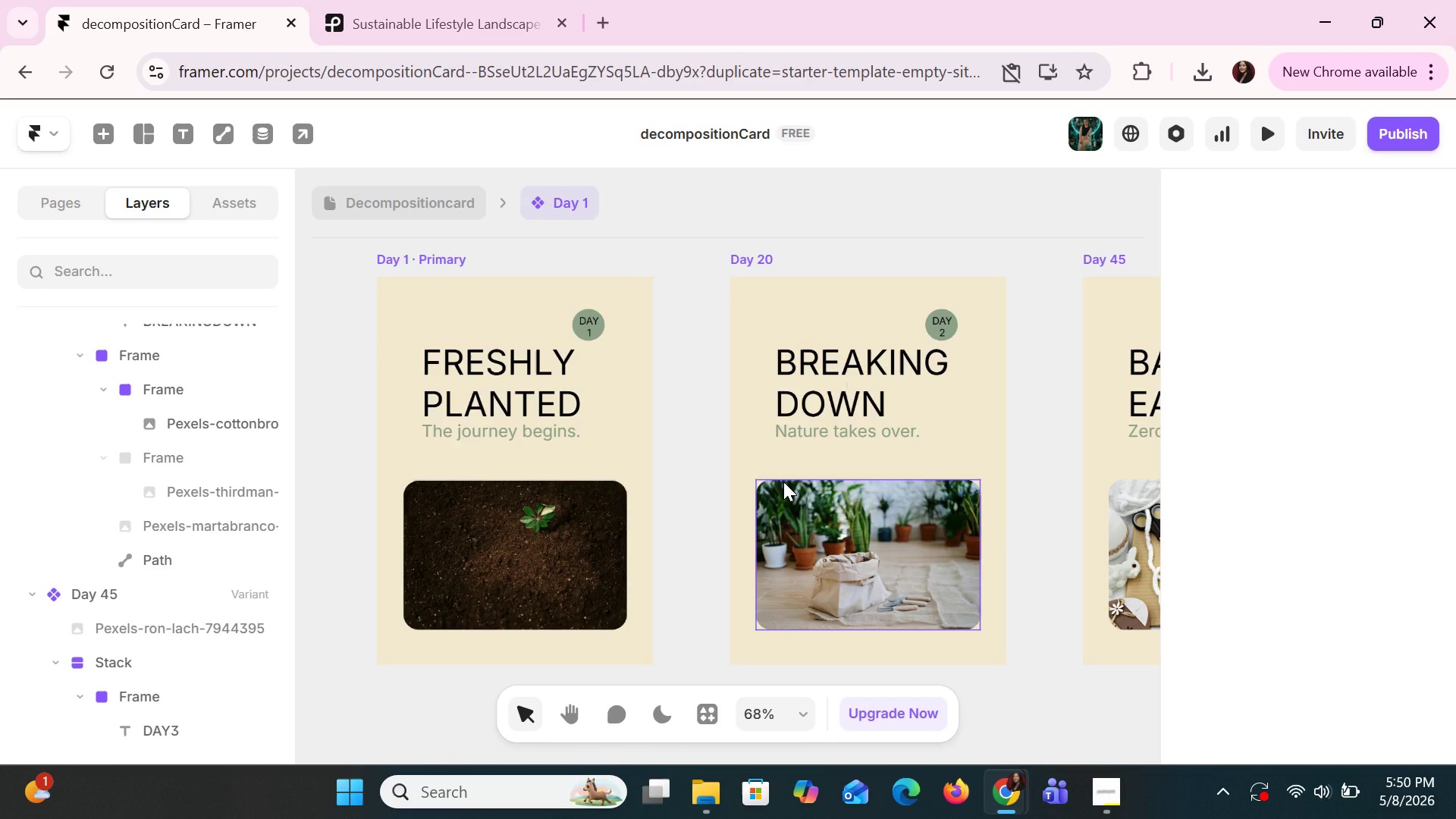 
left_click([575, 325])
 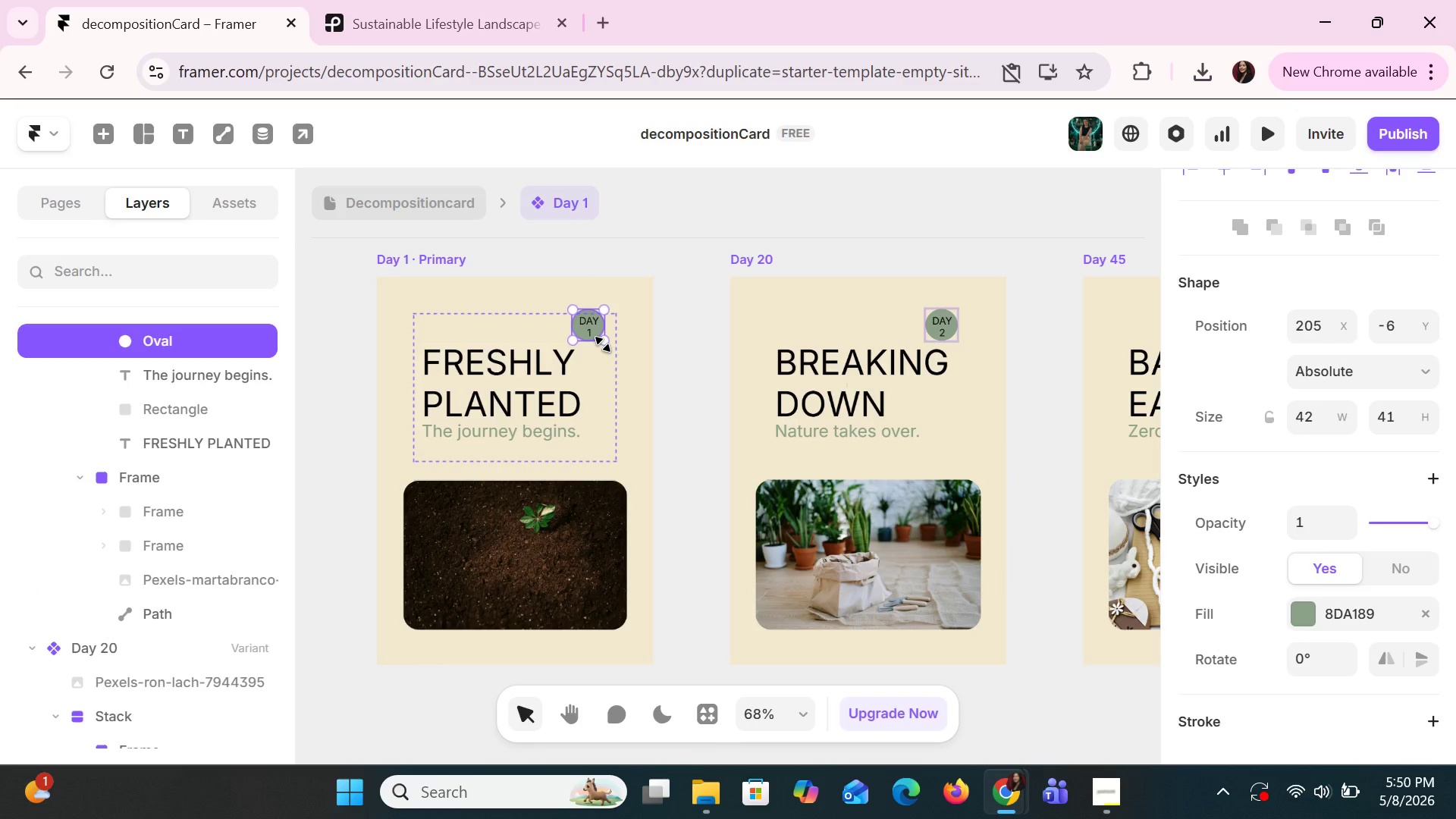 
left_click_drag(start_coordinate=[604, 343], to_coordinate=[611, 348])
 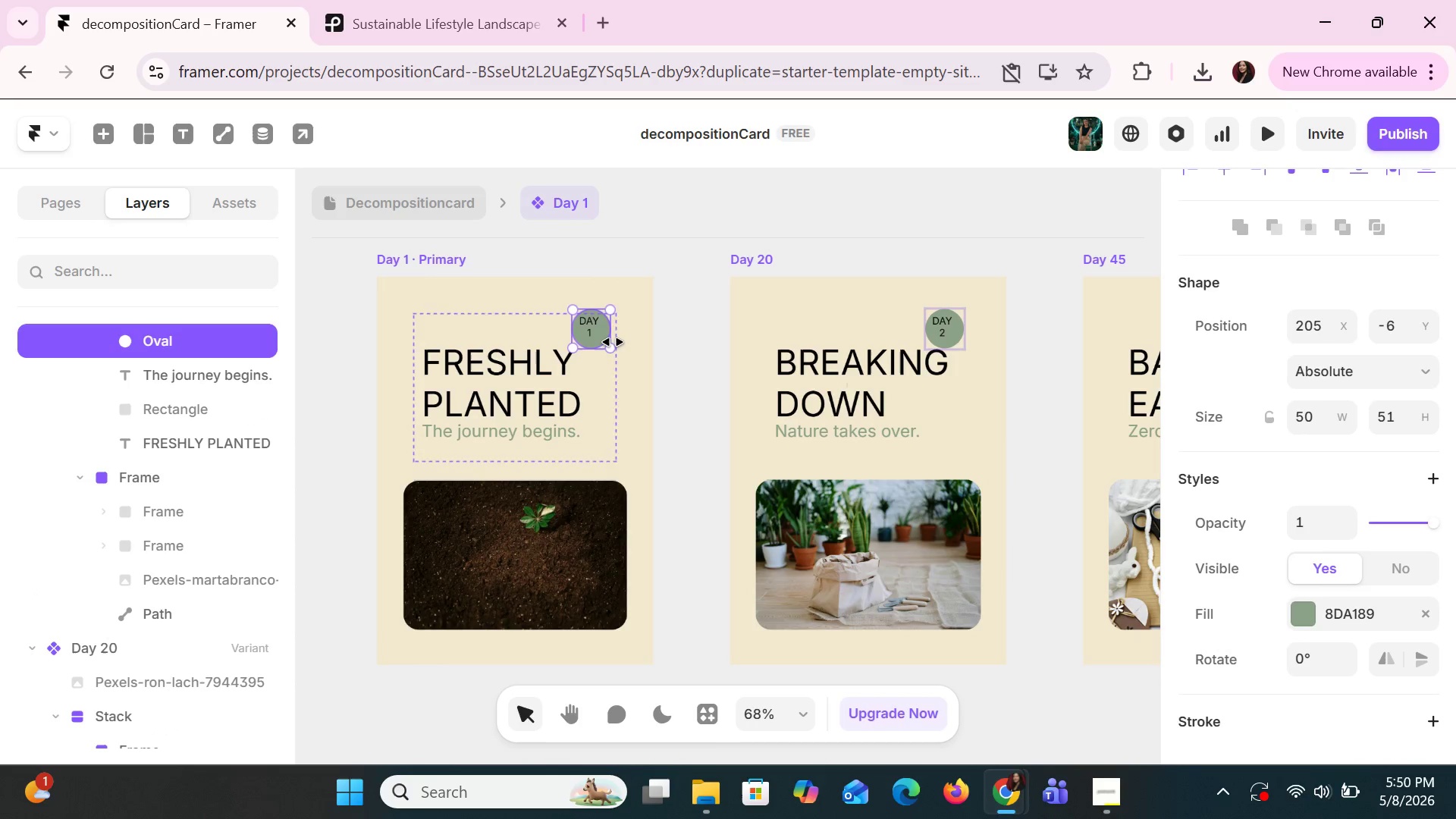 
left_click([613, 342])
 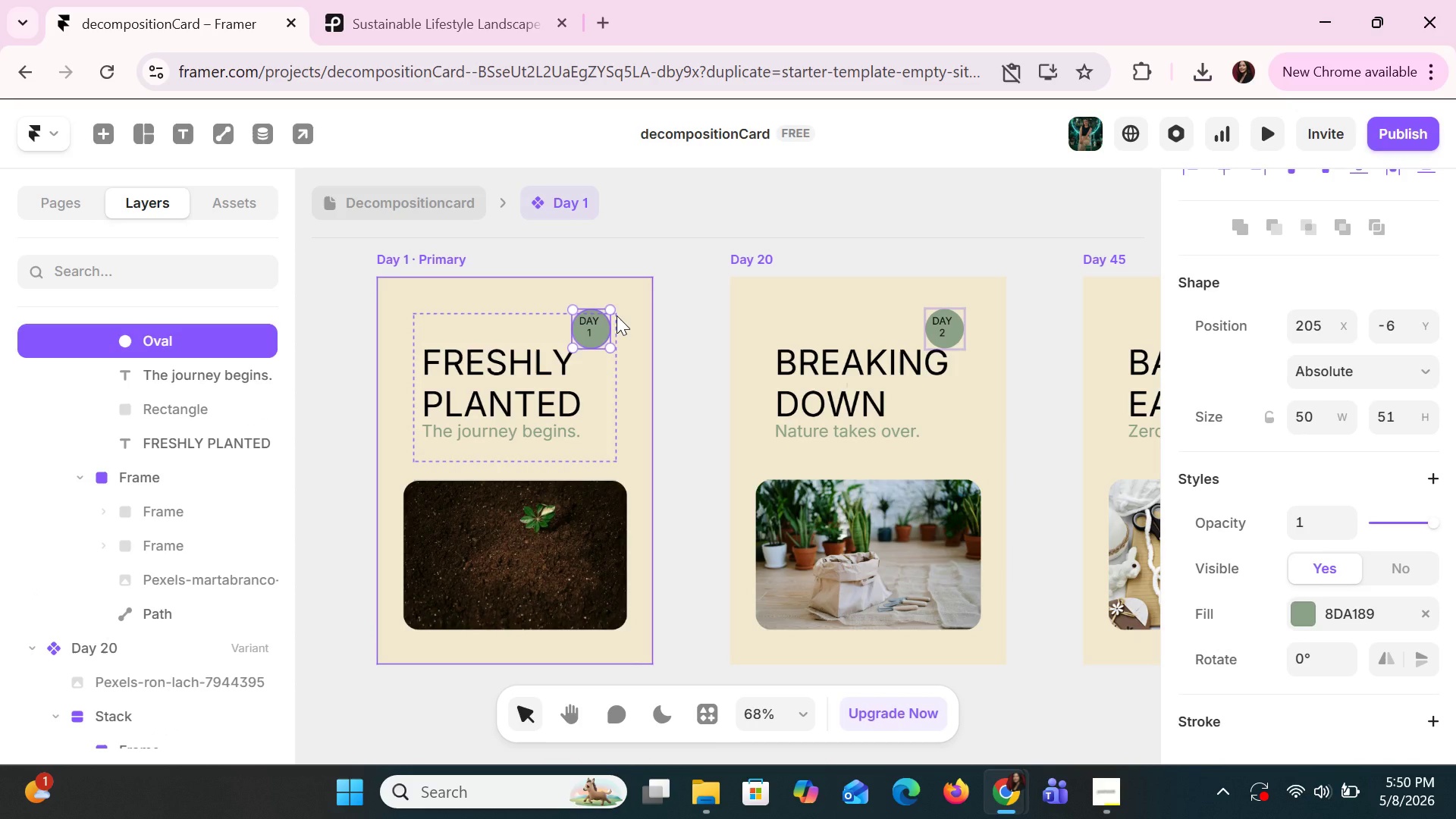 
key(Control+Z)
 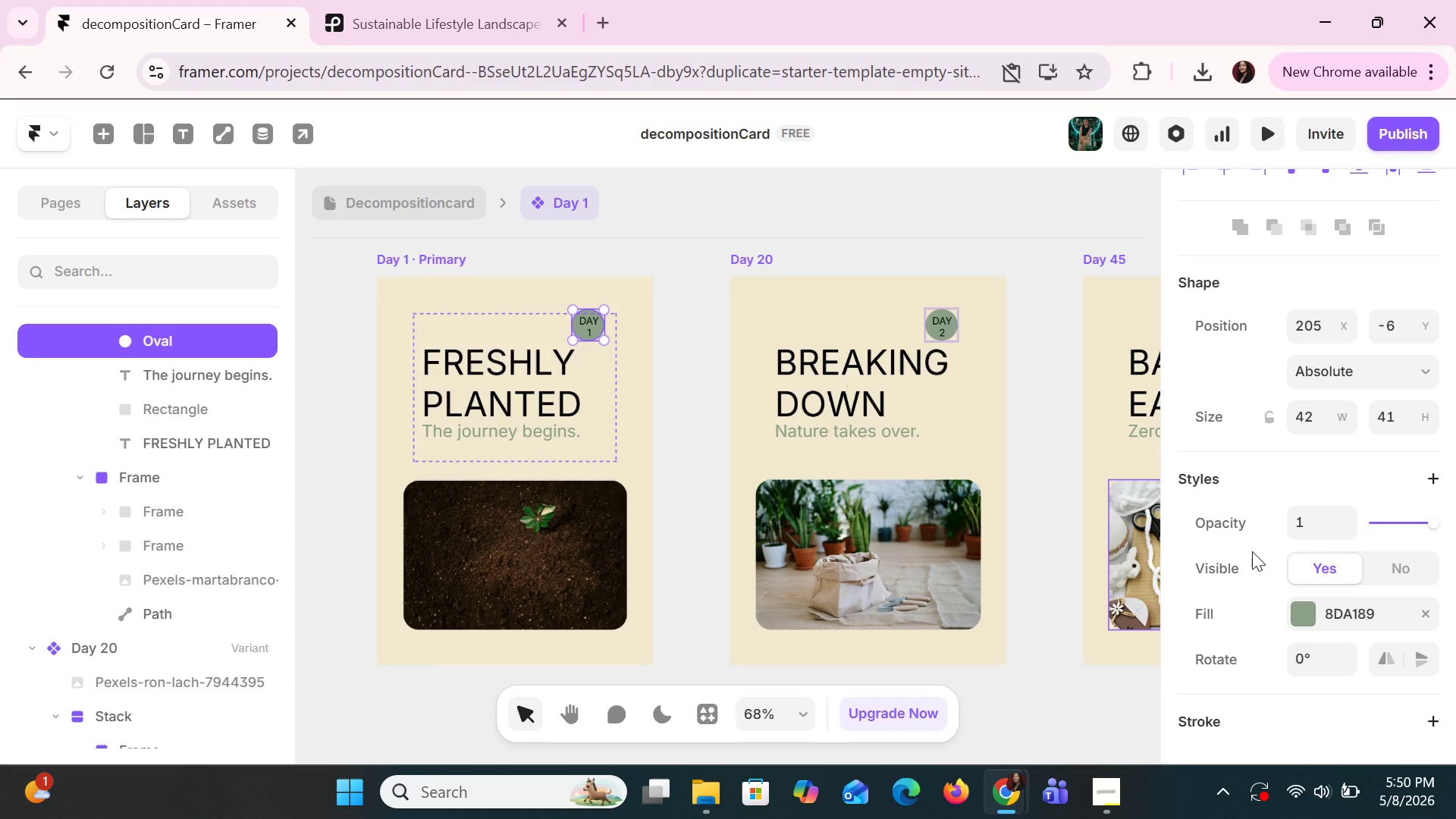 
scroll: coordinate [1348, 504], scroll_direction: down, amount: 8.0
 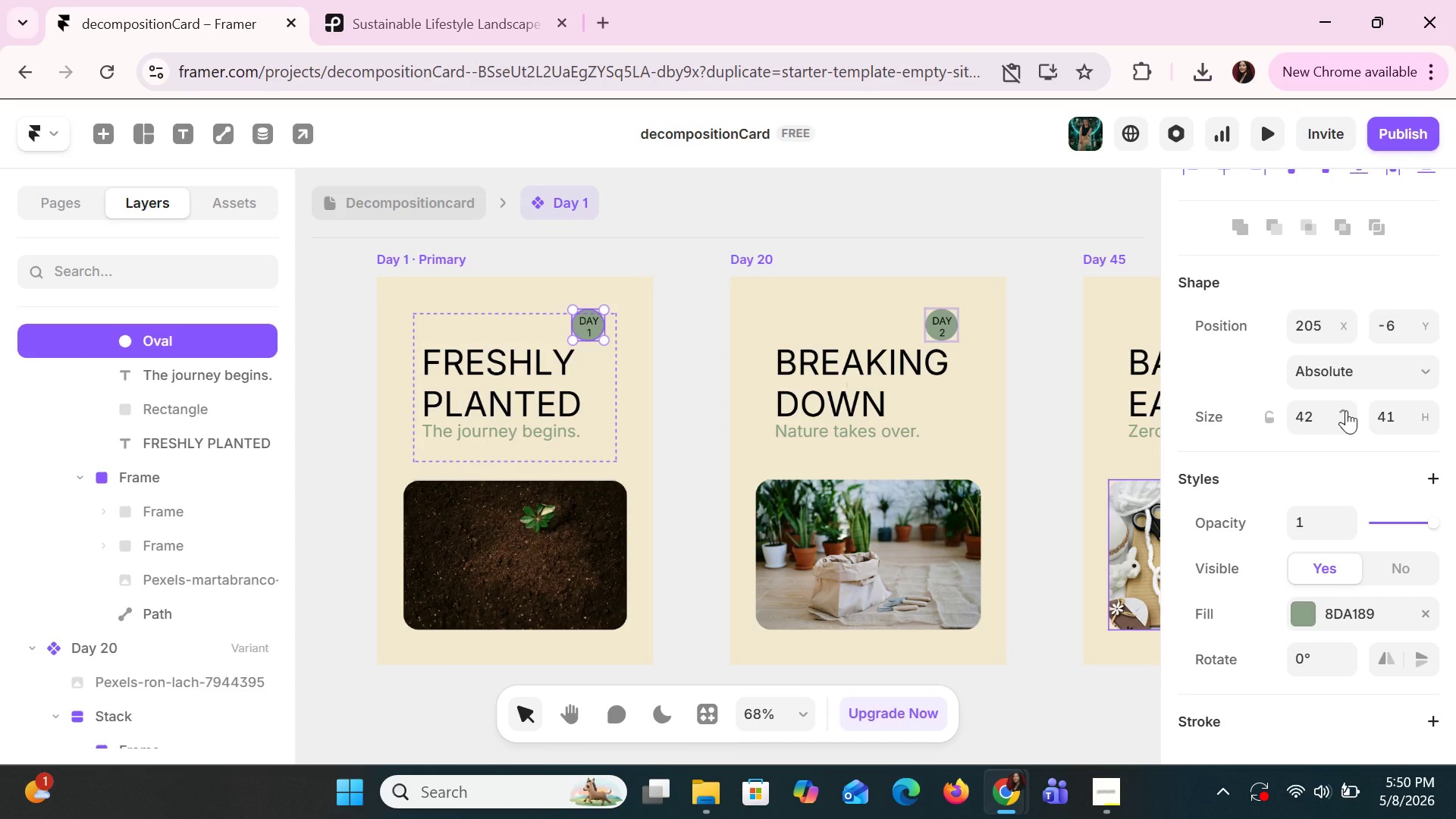 
left_click([1346, 410])
 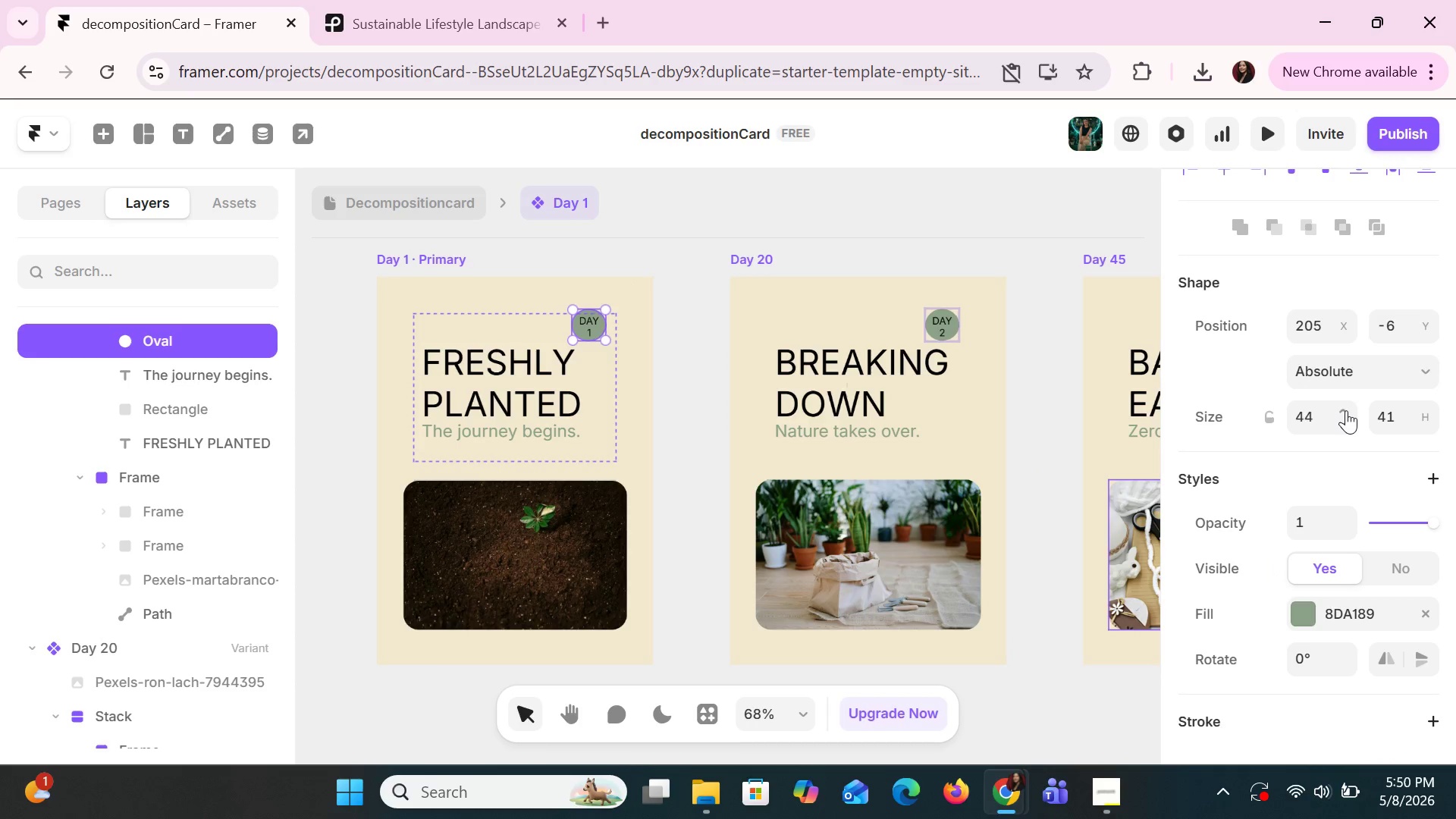 
double_click([1346, 410])
 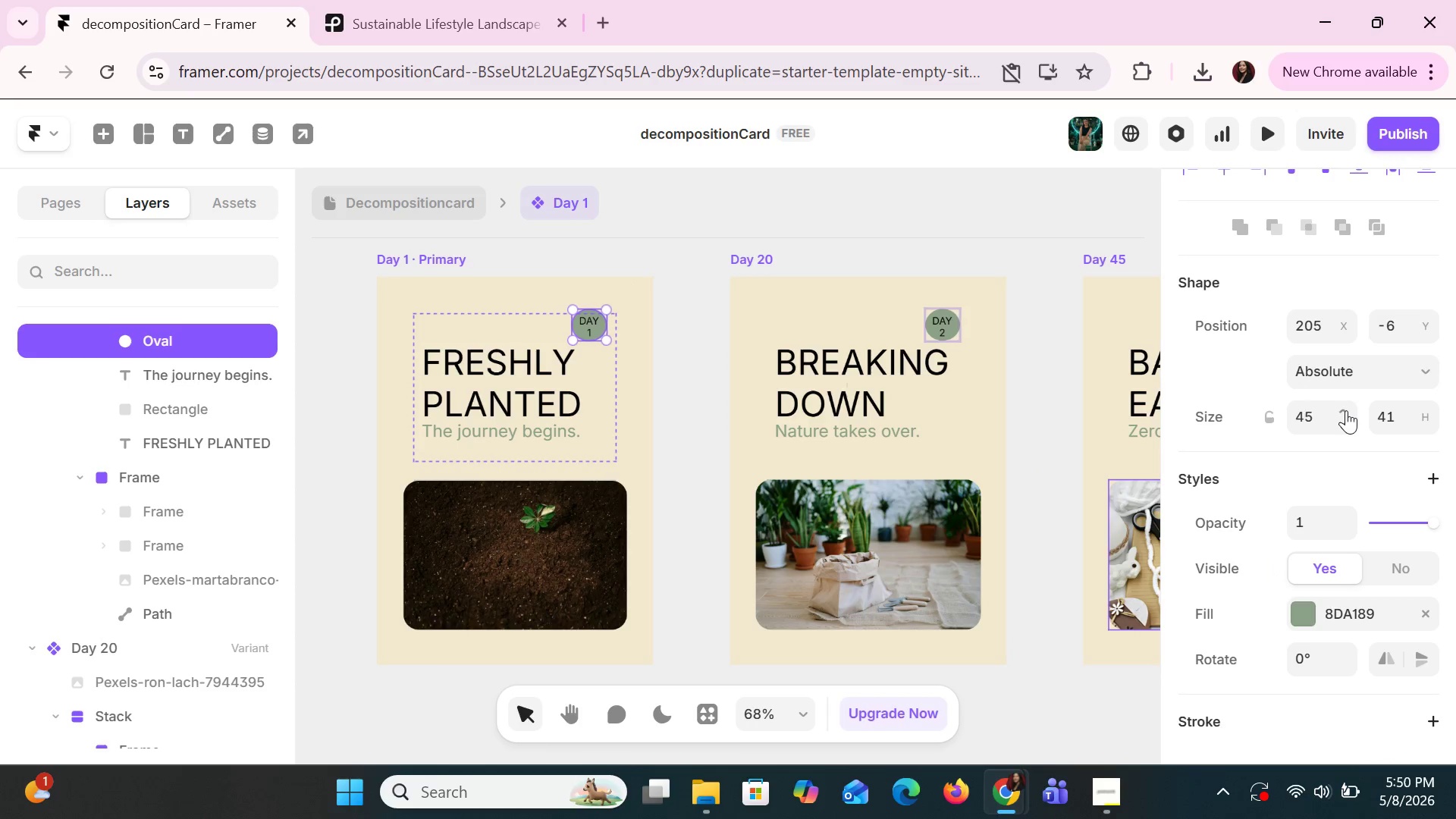 
triple_click([1346, 410])
 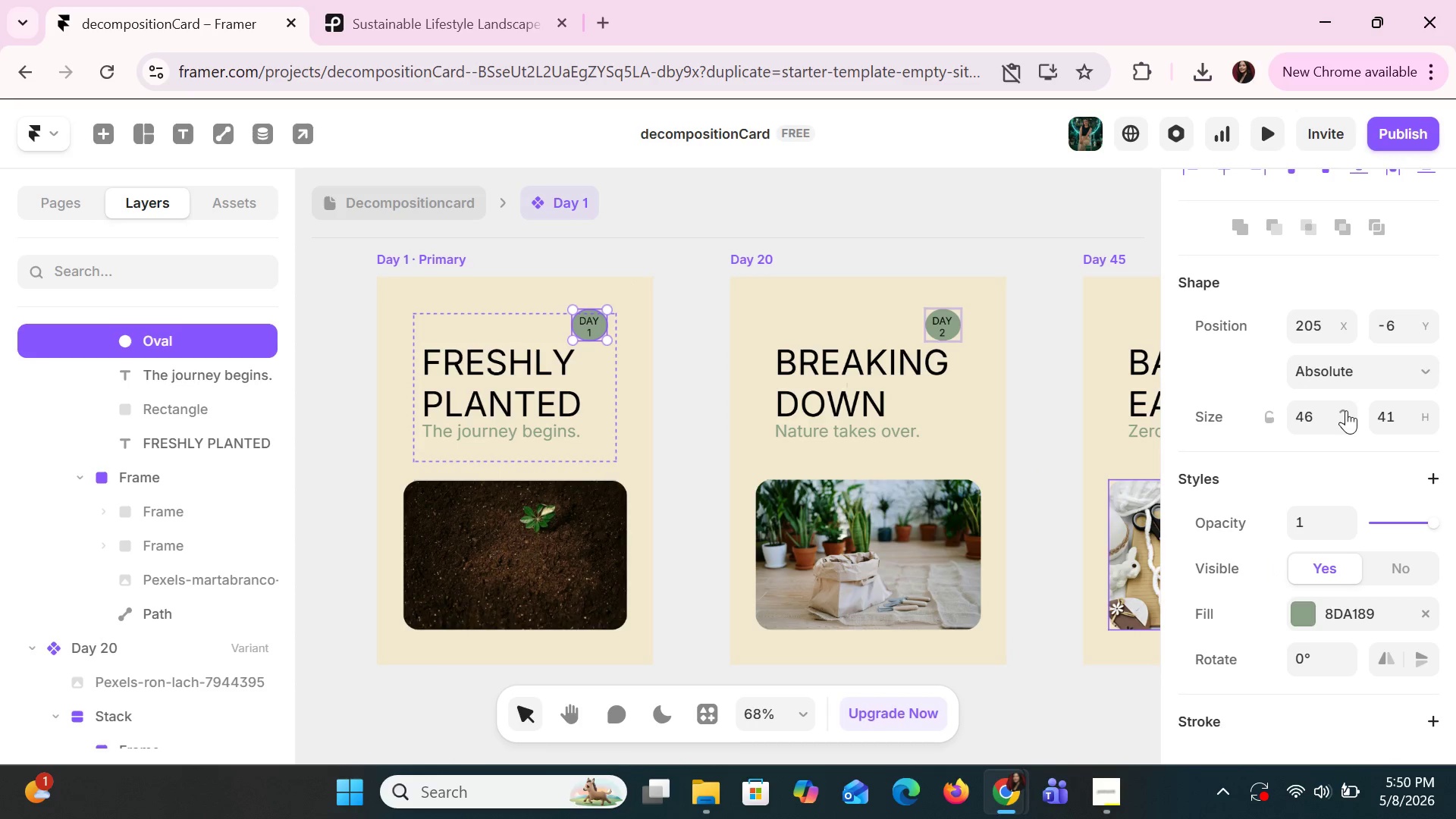 
triple_click([1346, 410])
 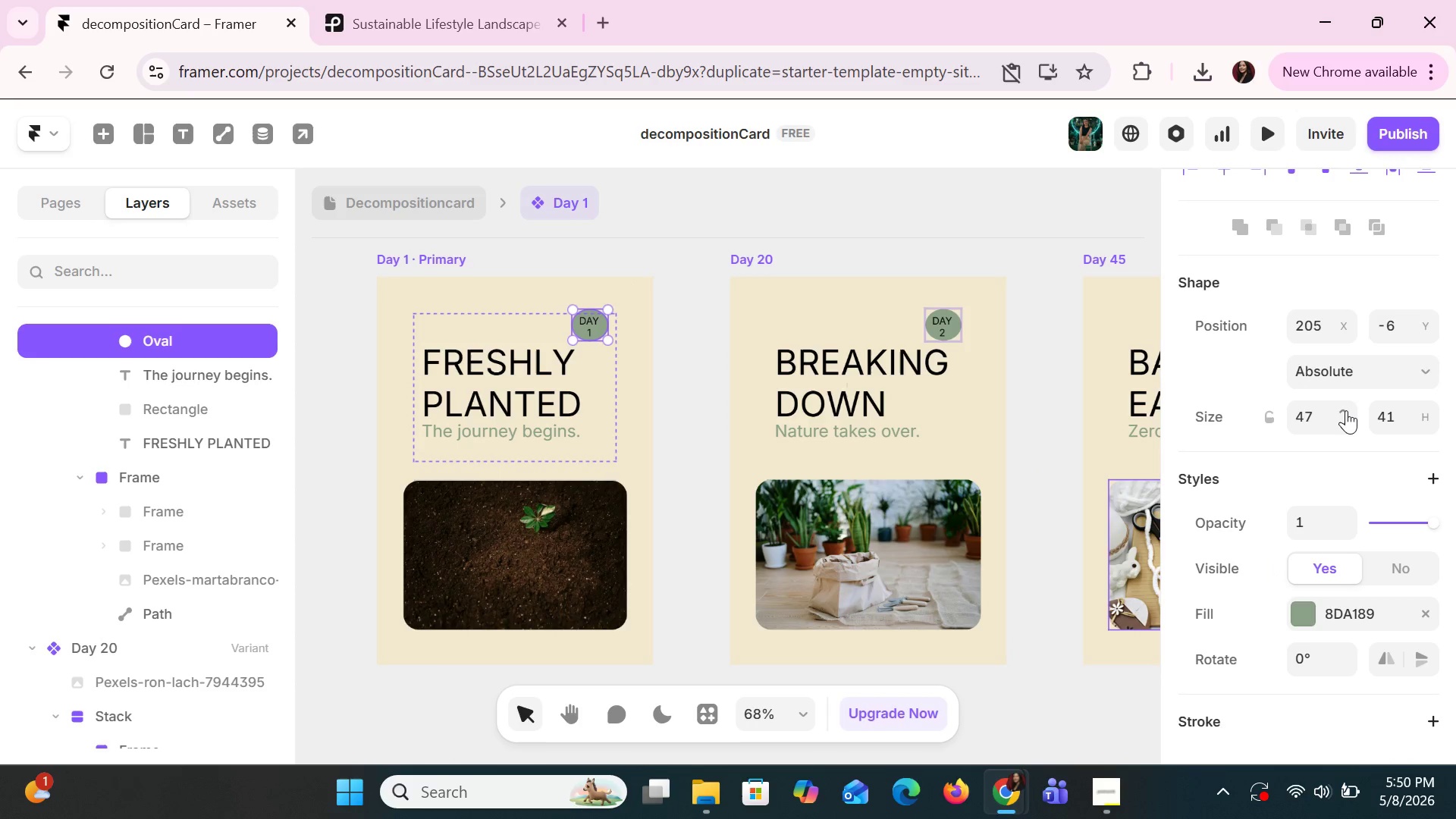 
triple_click([1346, 410])
 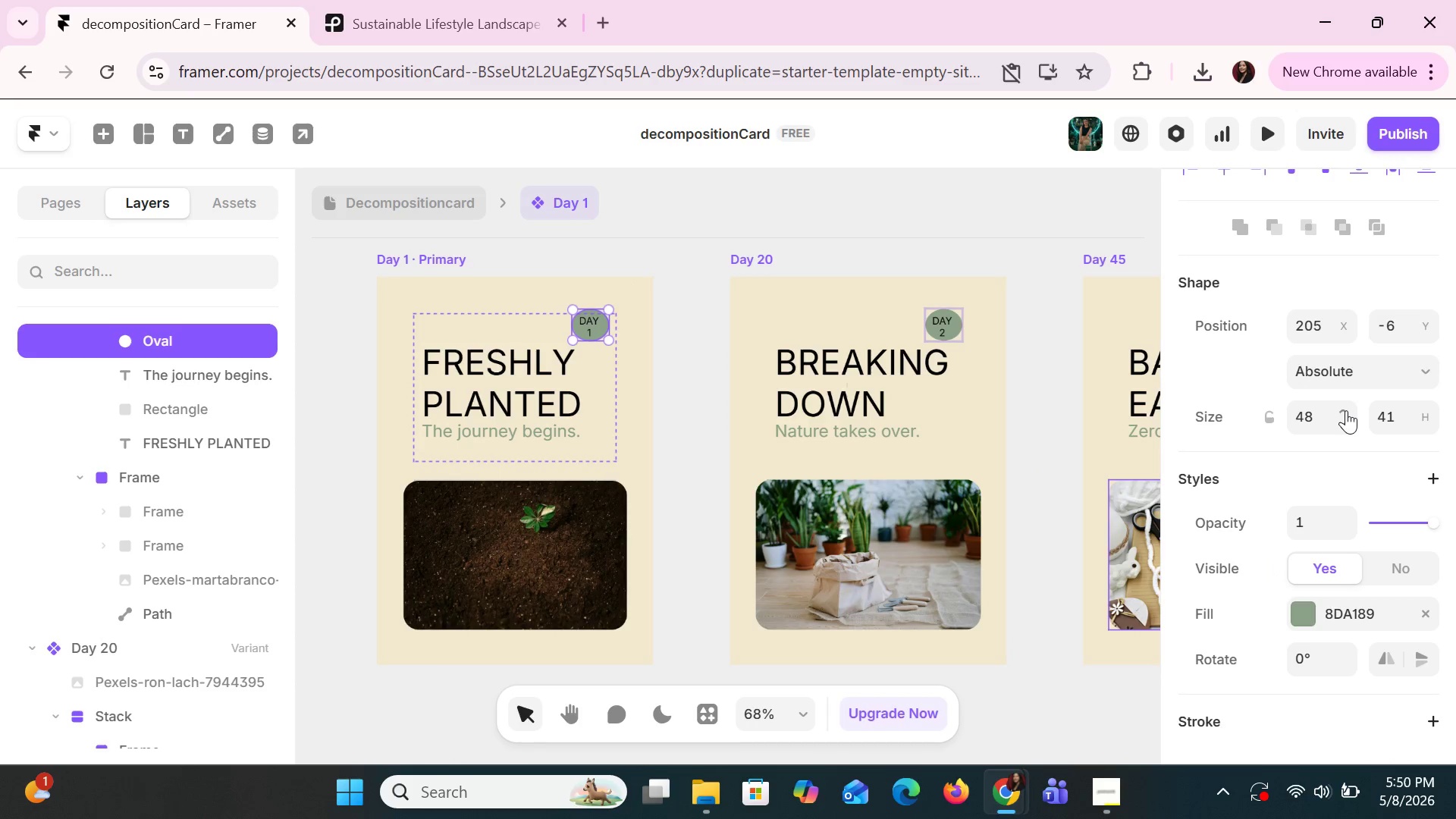 
triple_click([1346, 410])
 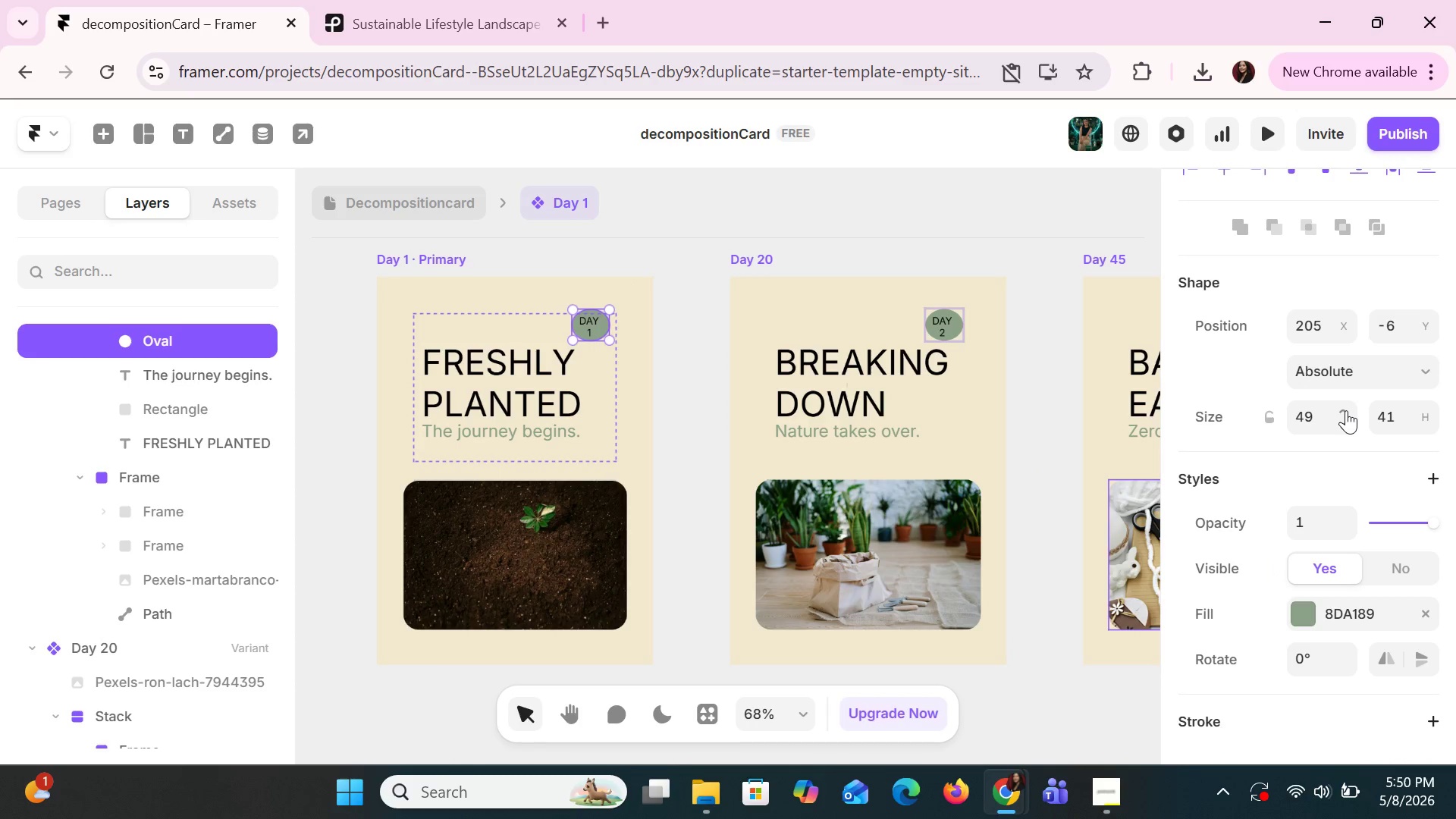 
triple_click([1346, 410])
 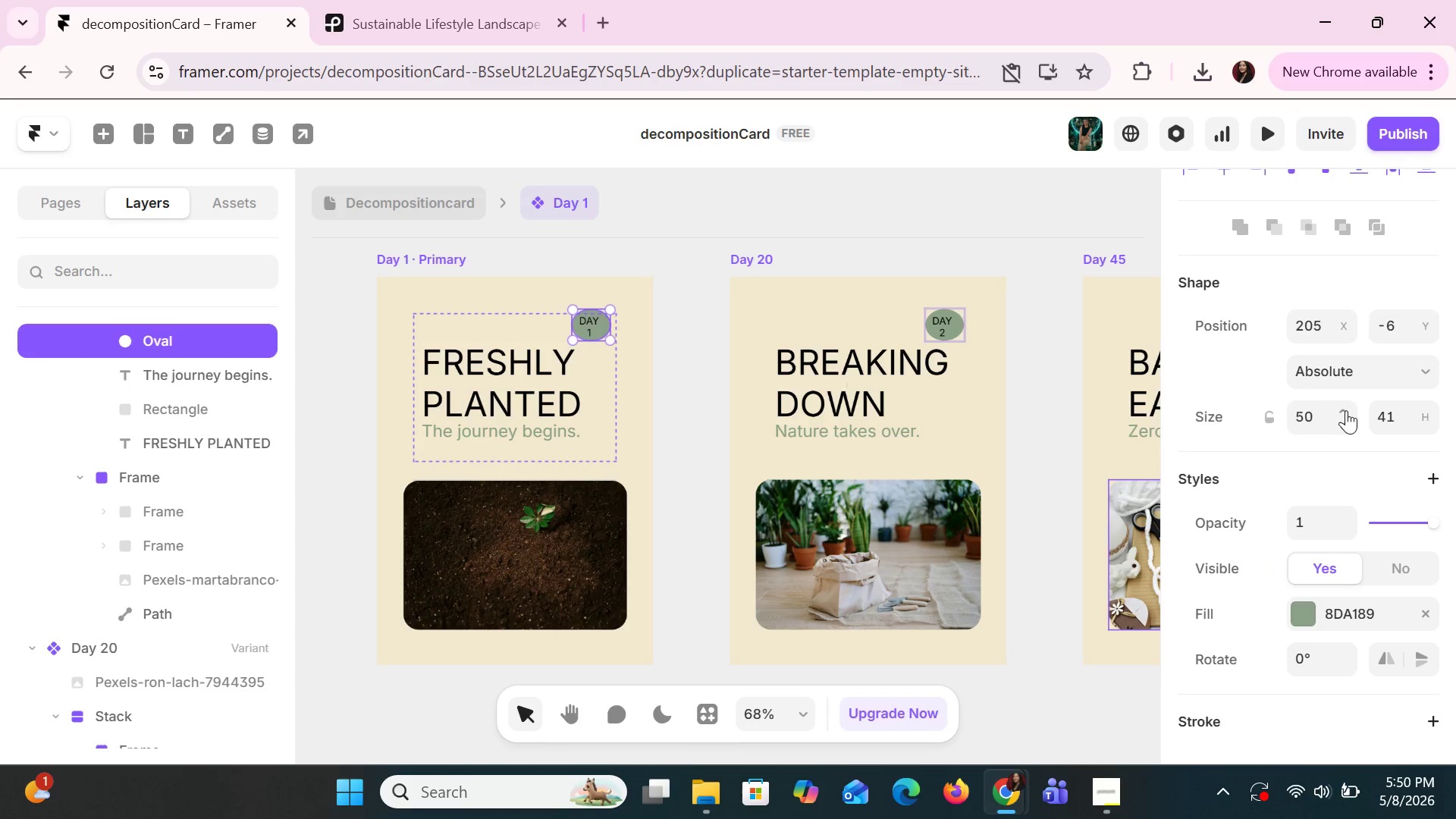 
triple_click([1346, 410])
 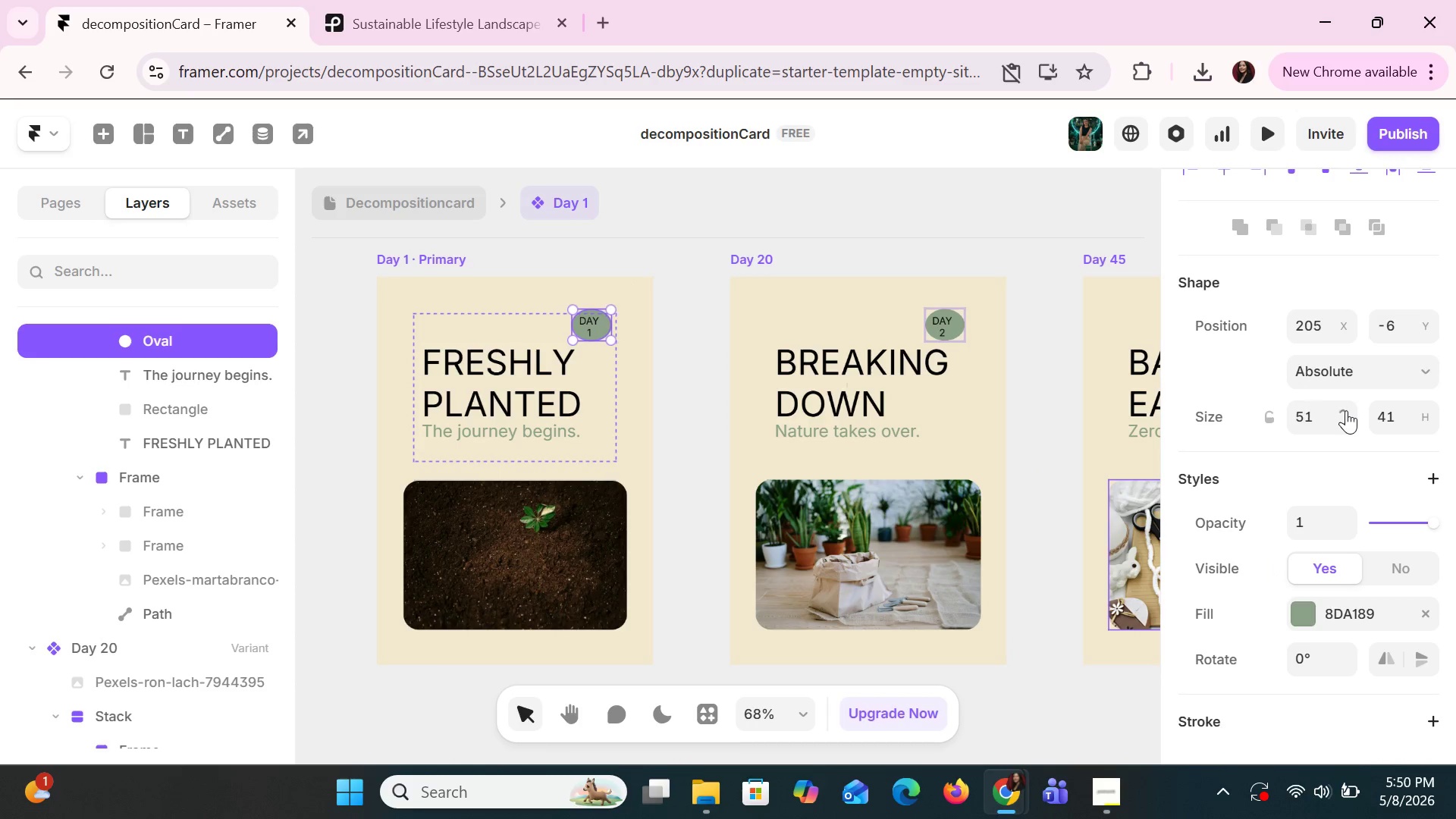 
triple_click([1346, 410])
 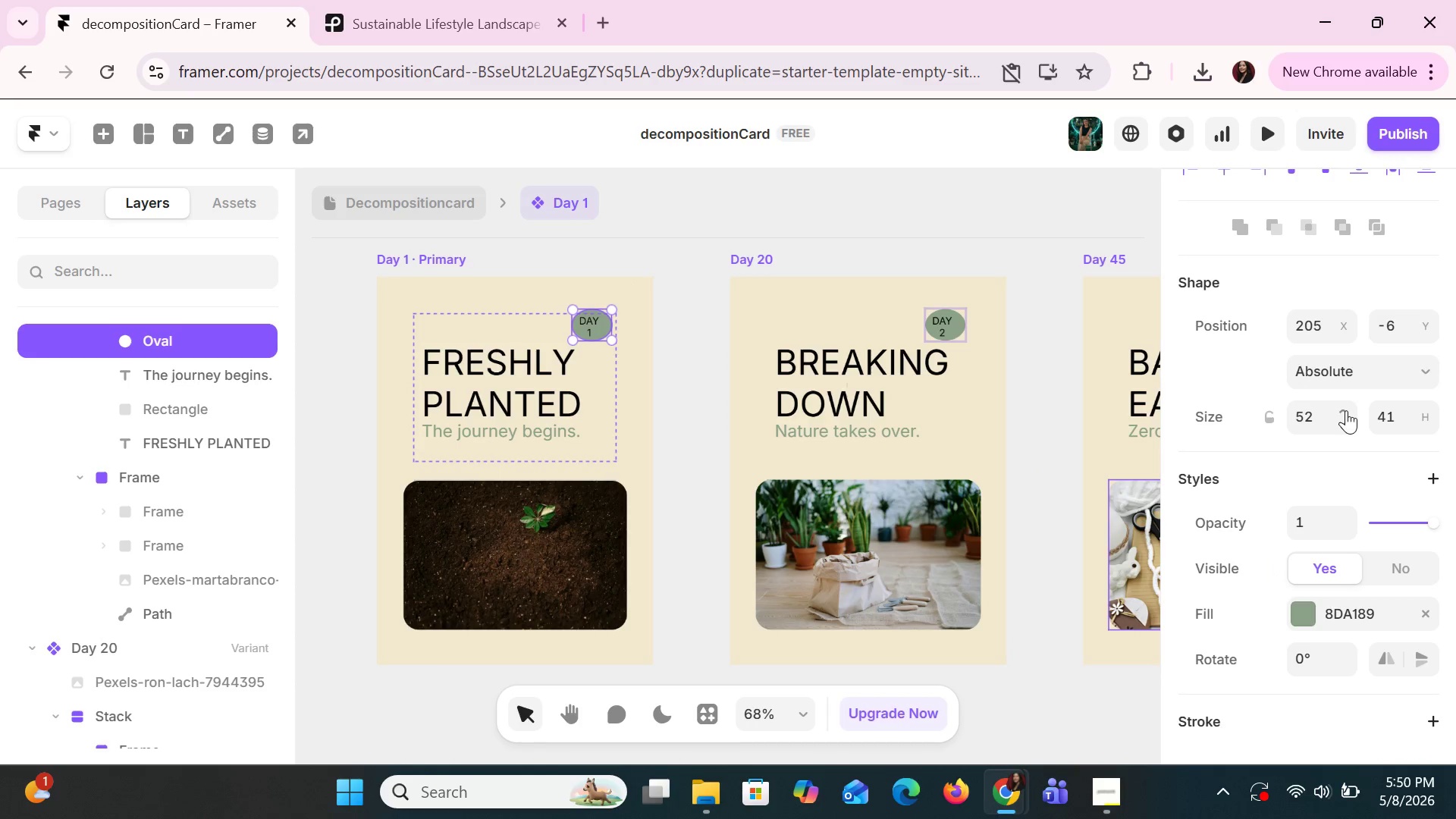 
triple_click([1346, 410])
 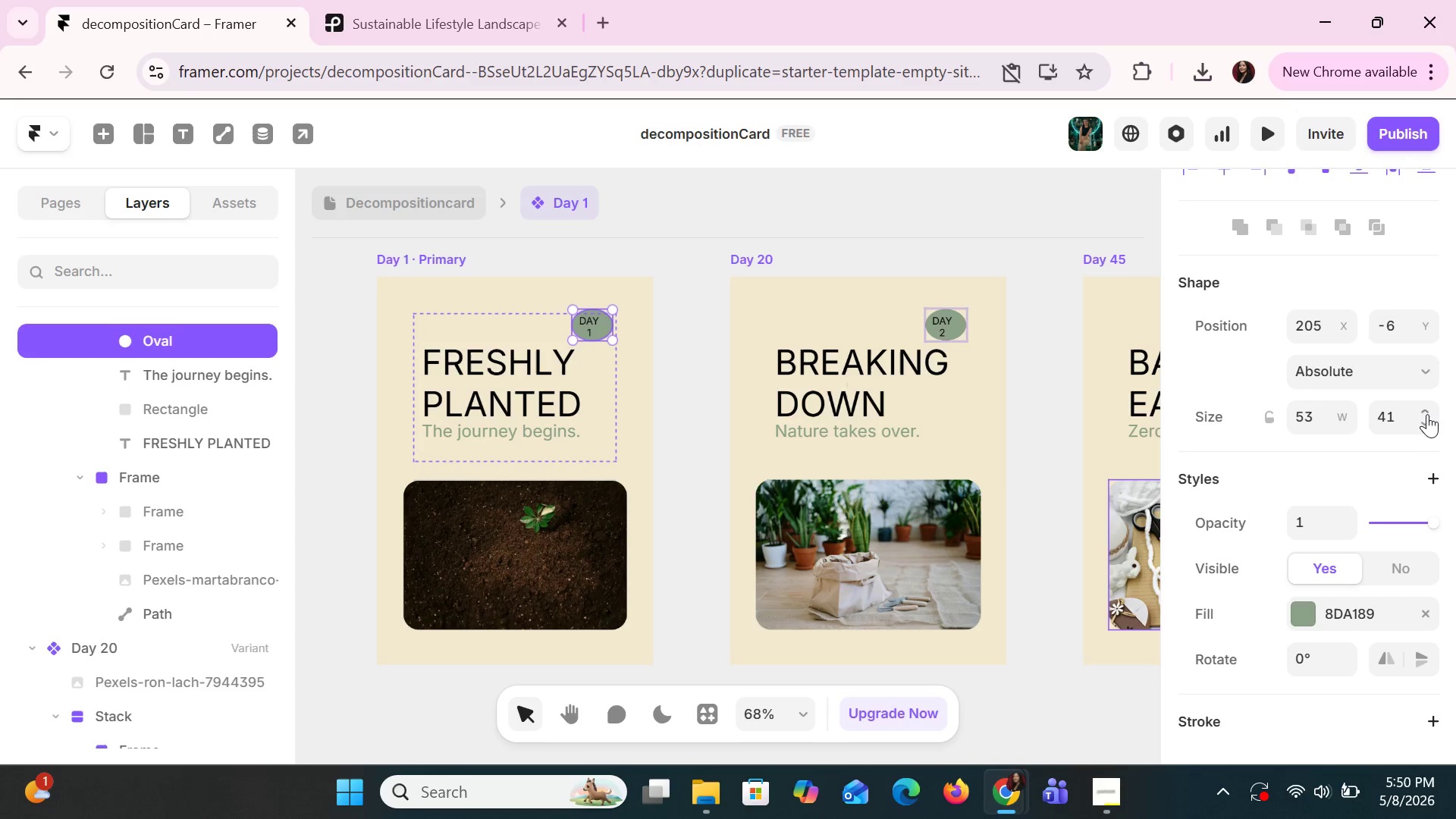 
double_click([1427, 414])
 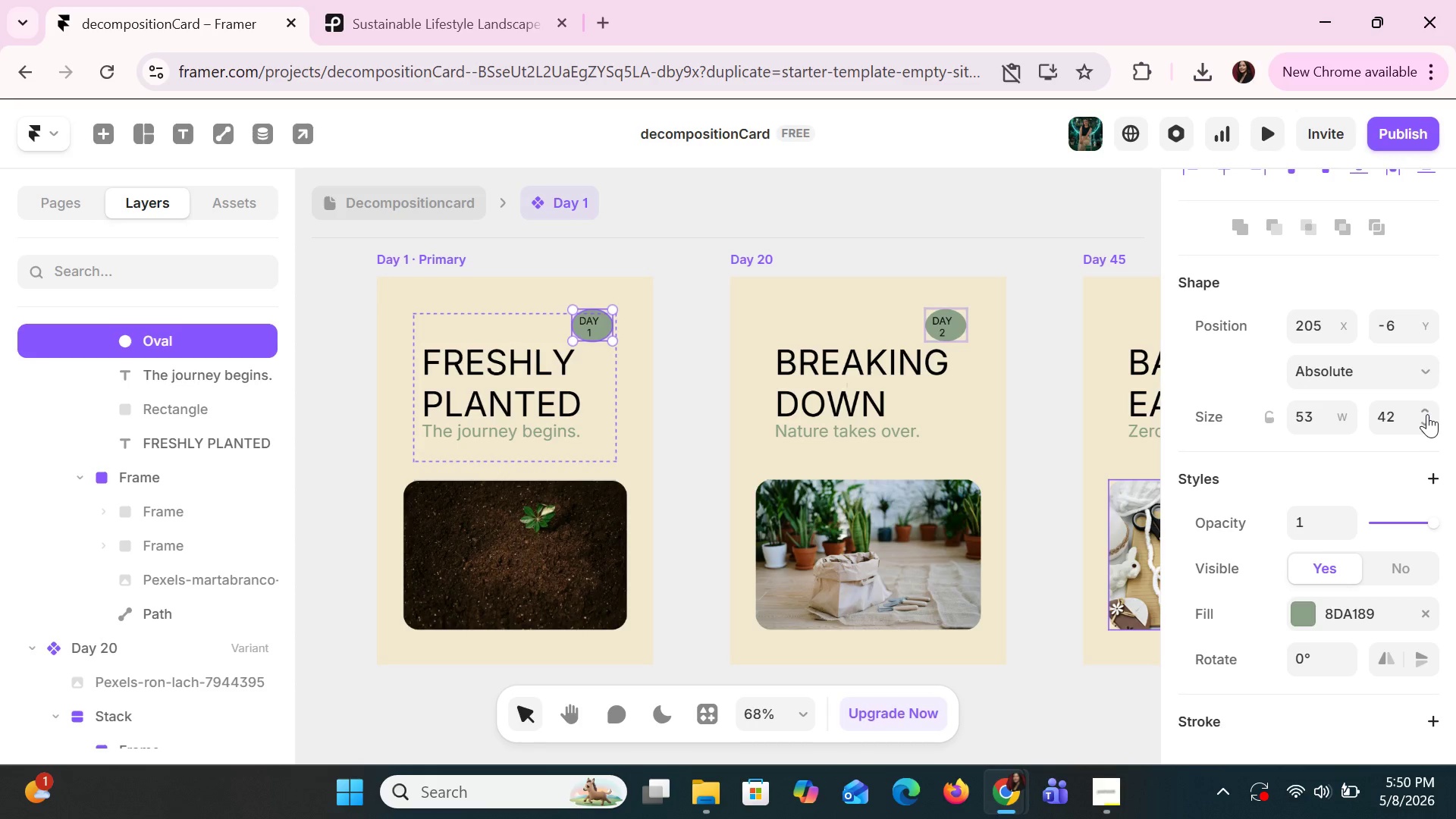 
triple_click([1427, 414])
 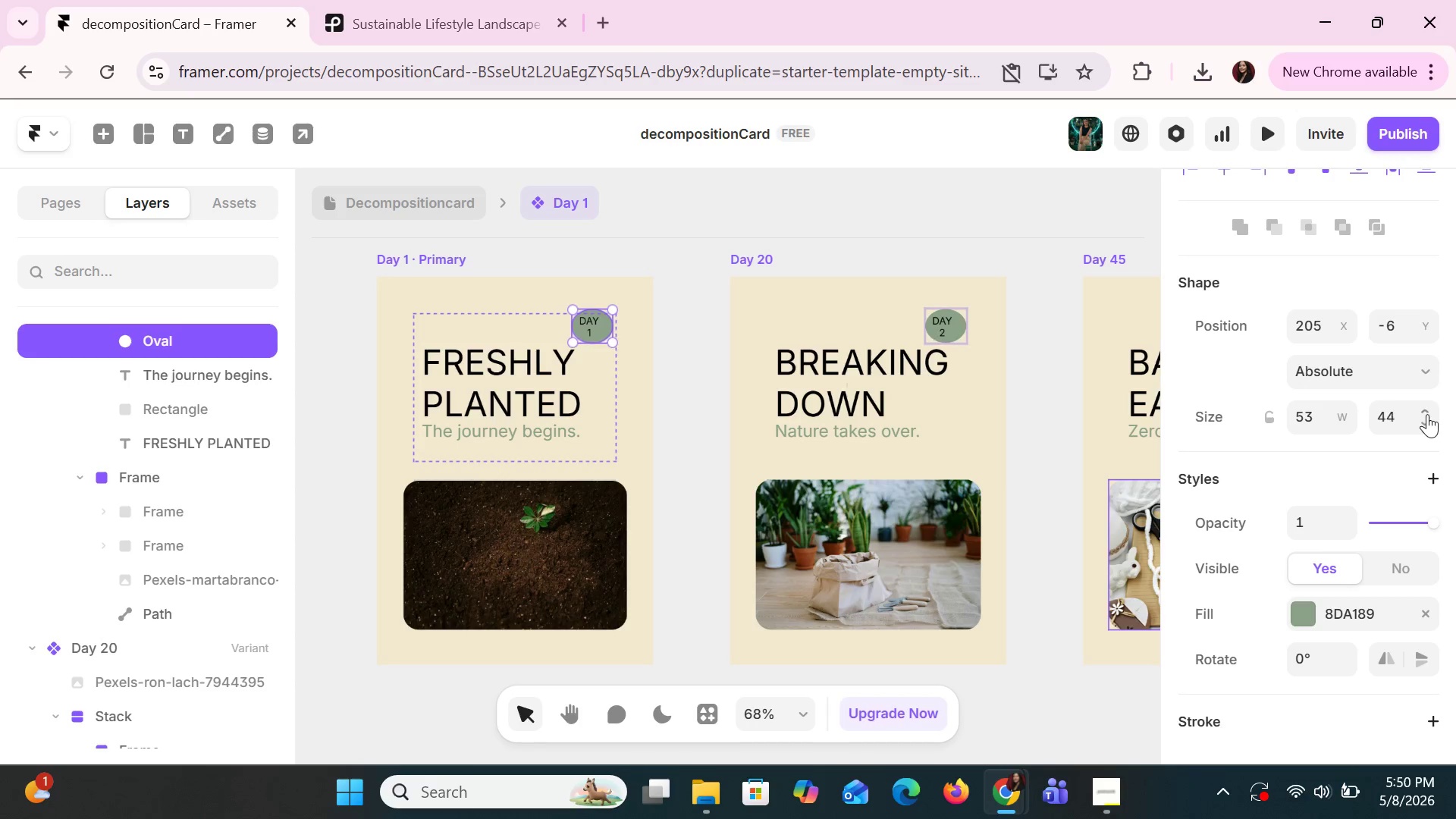 
triple_click([1427, 414])
 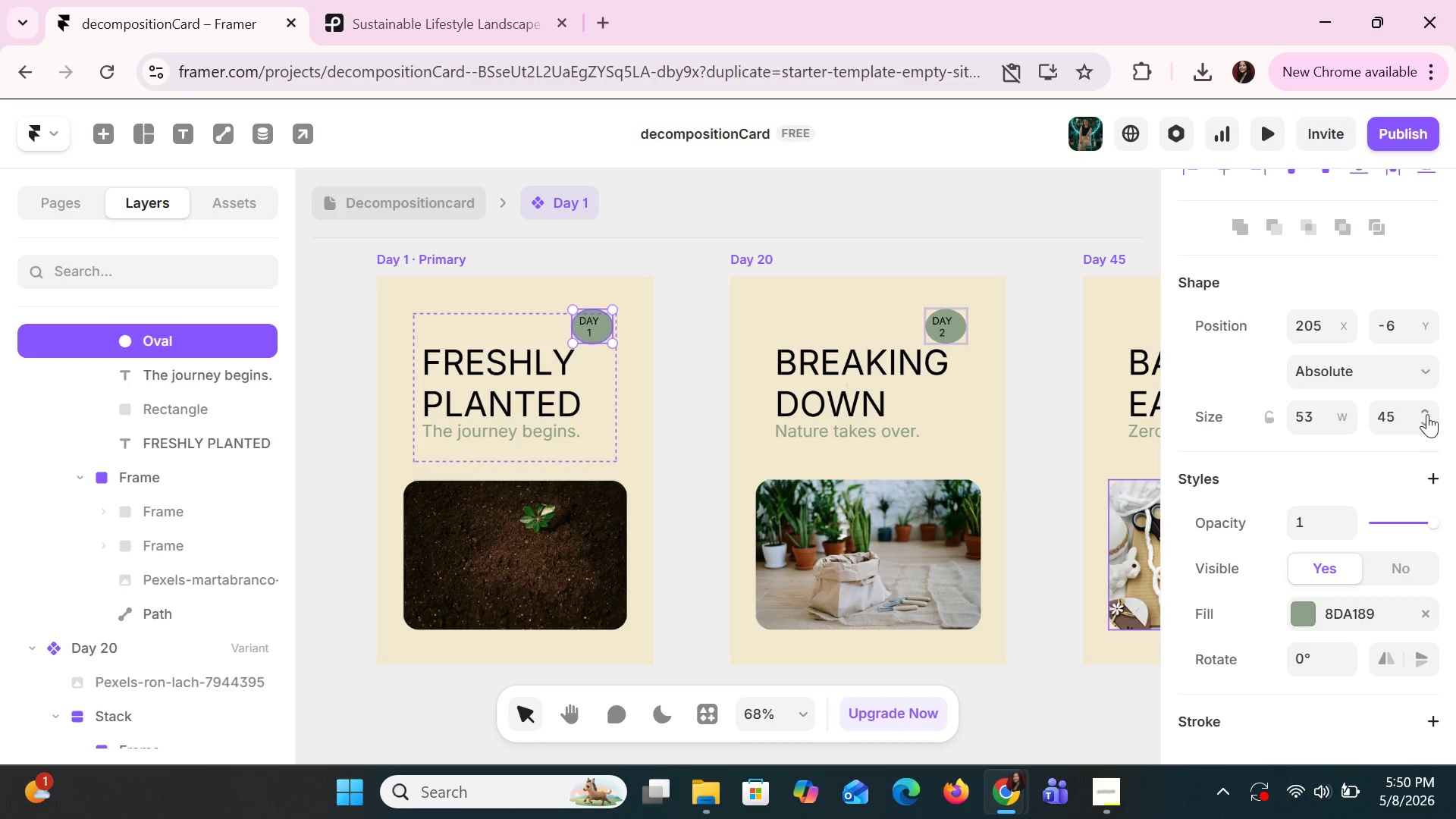 
triple_click([1427, 414])
 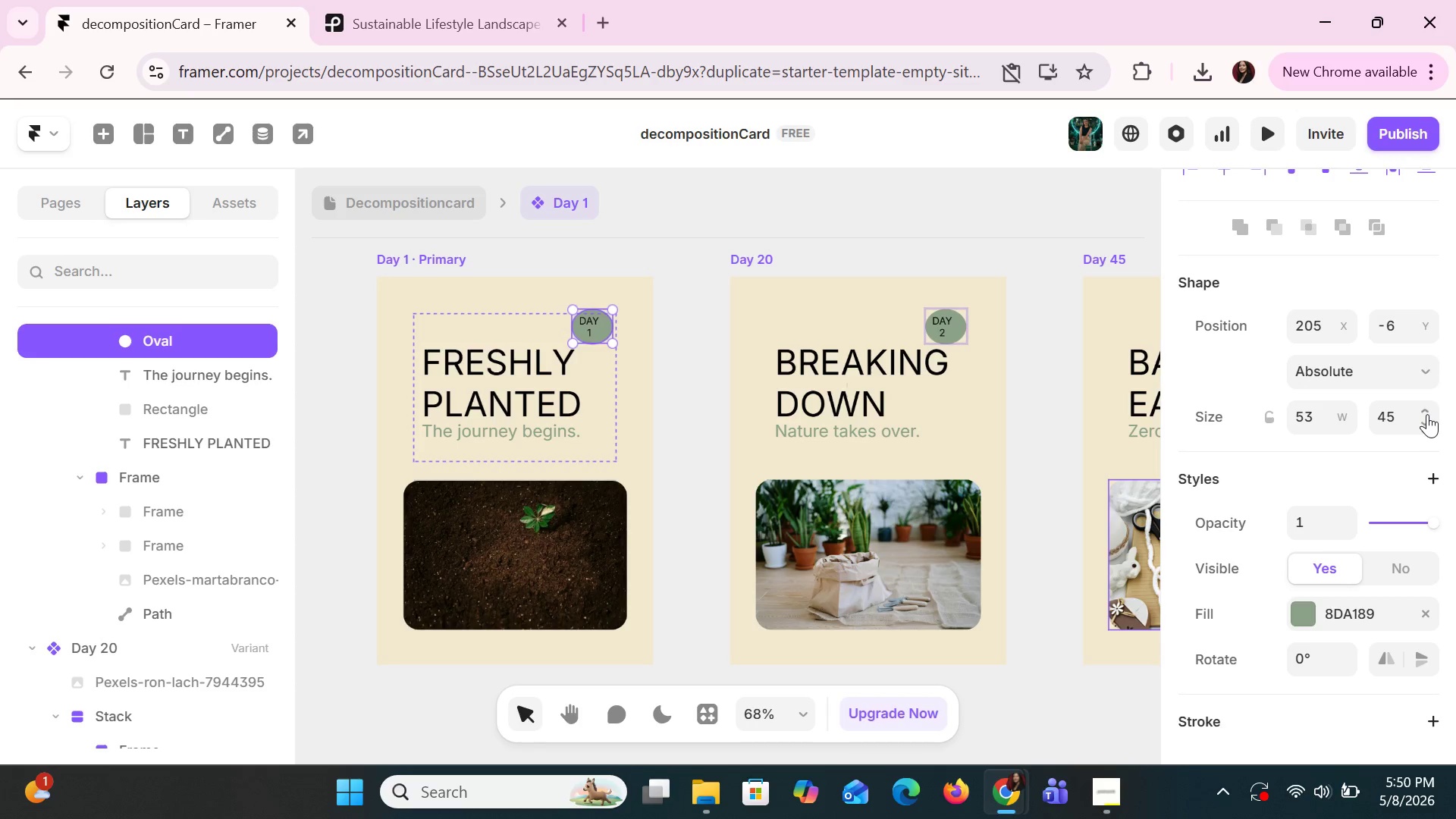 
triple_click([1427, 414])
 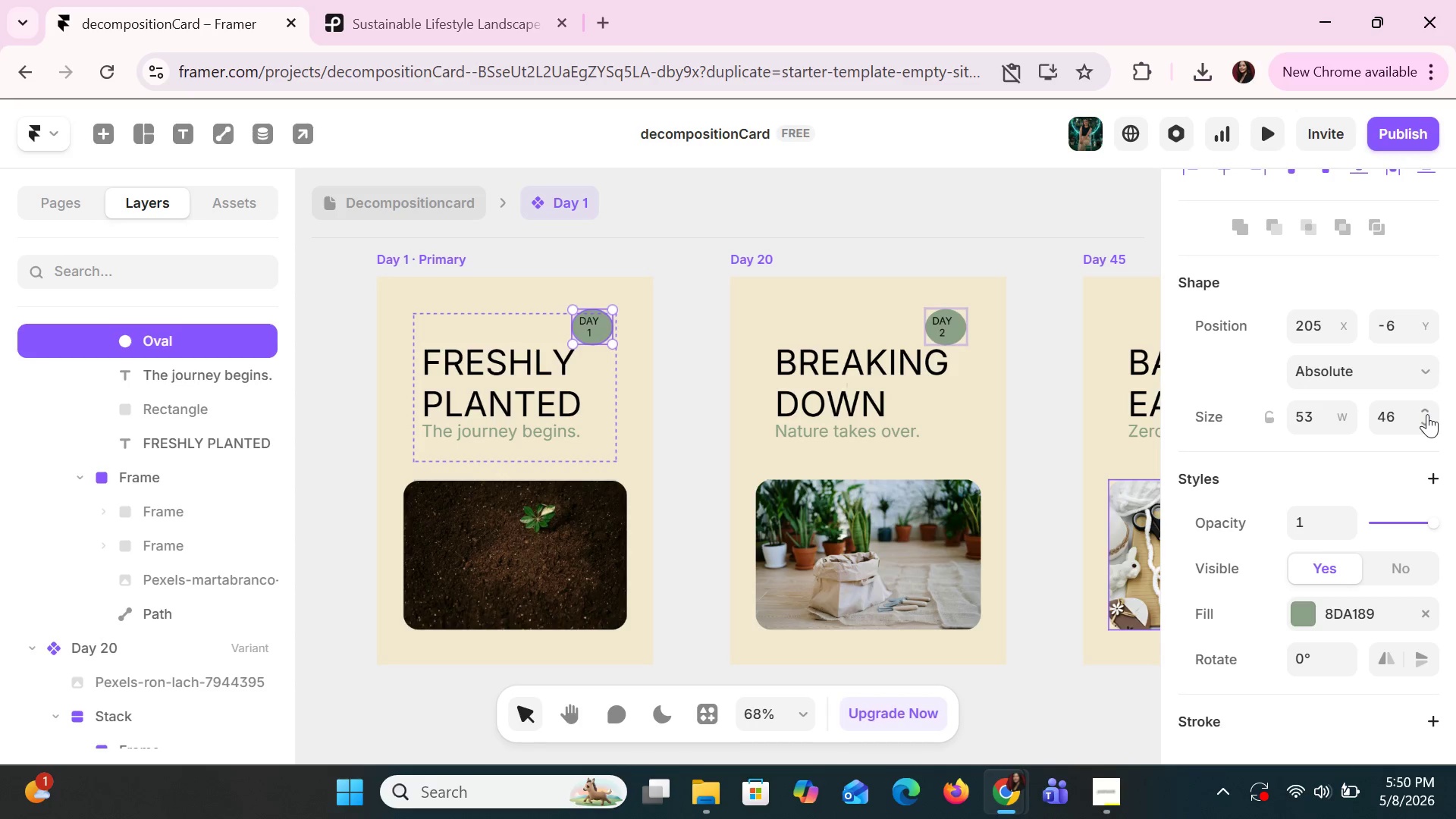 
triple_click([1427, 414])
 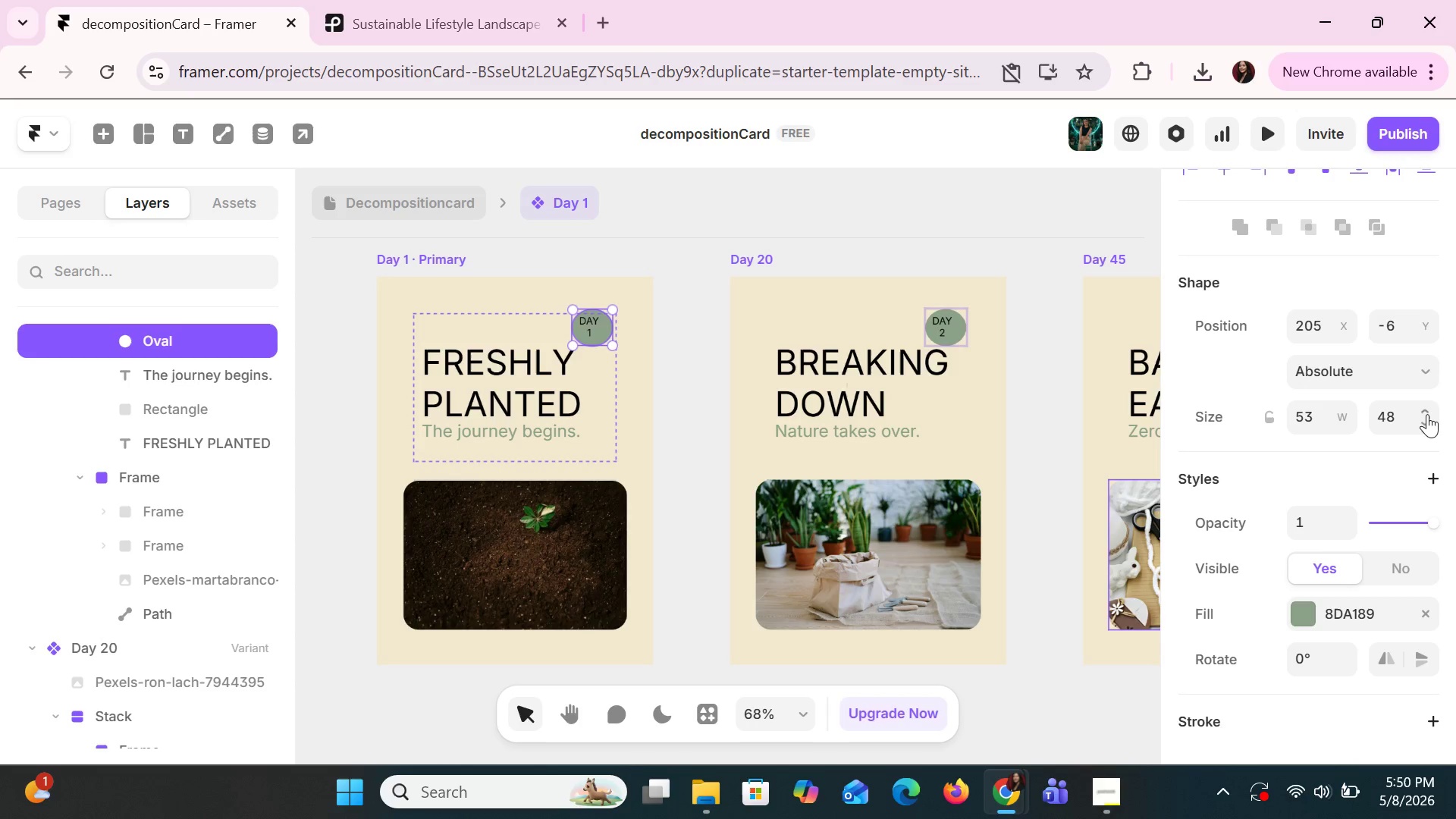 
triple_click([1427, 414])
 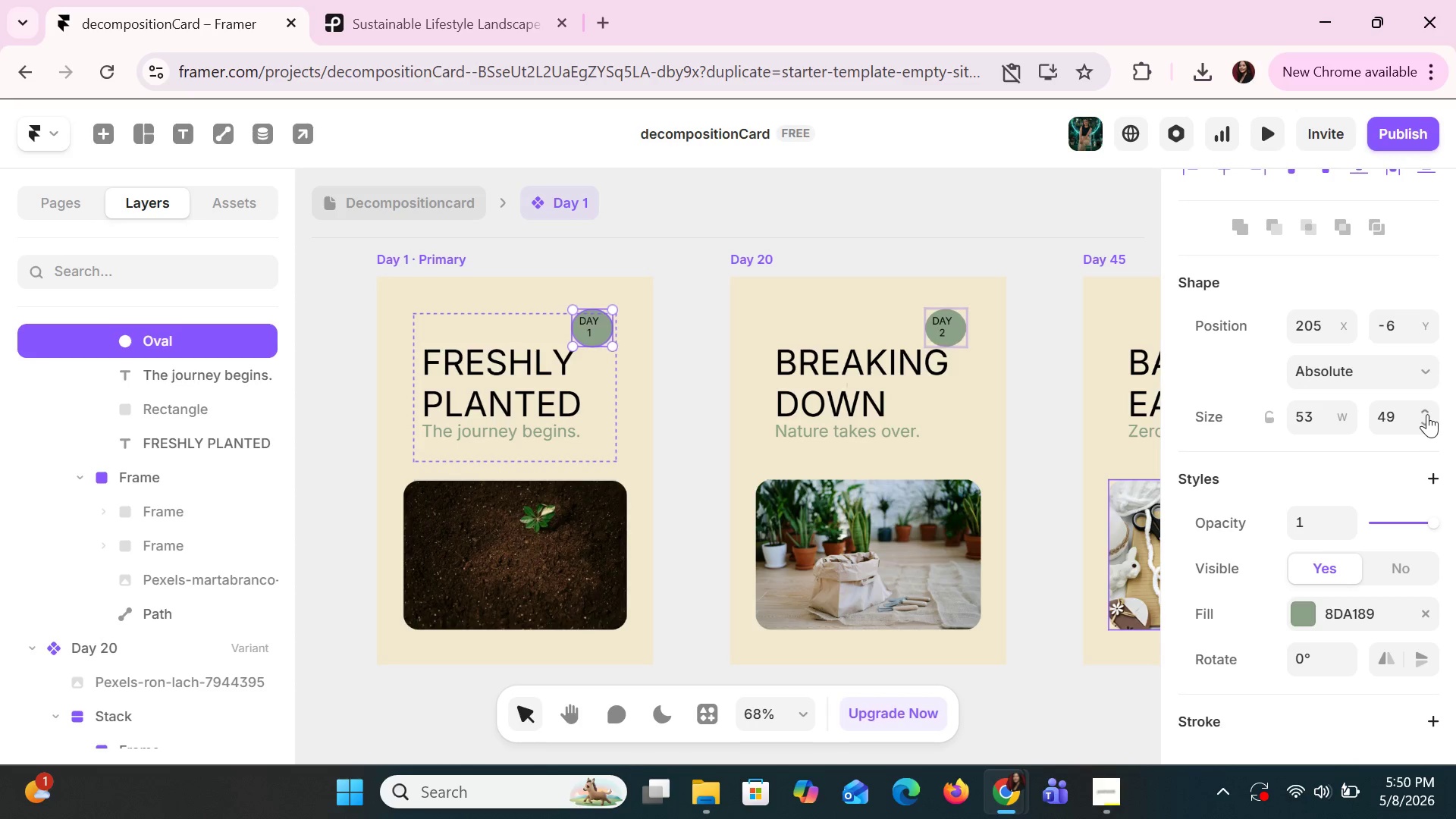 
triple_click([1427, 414])
 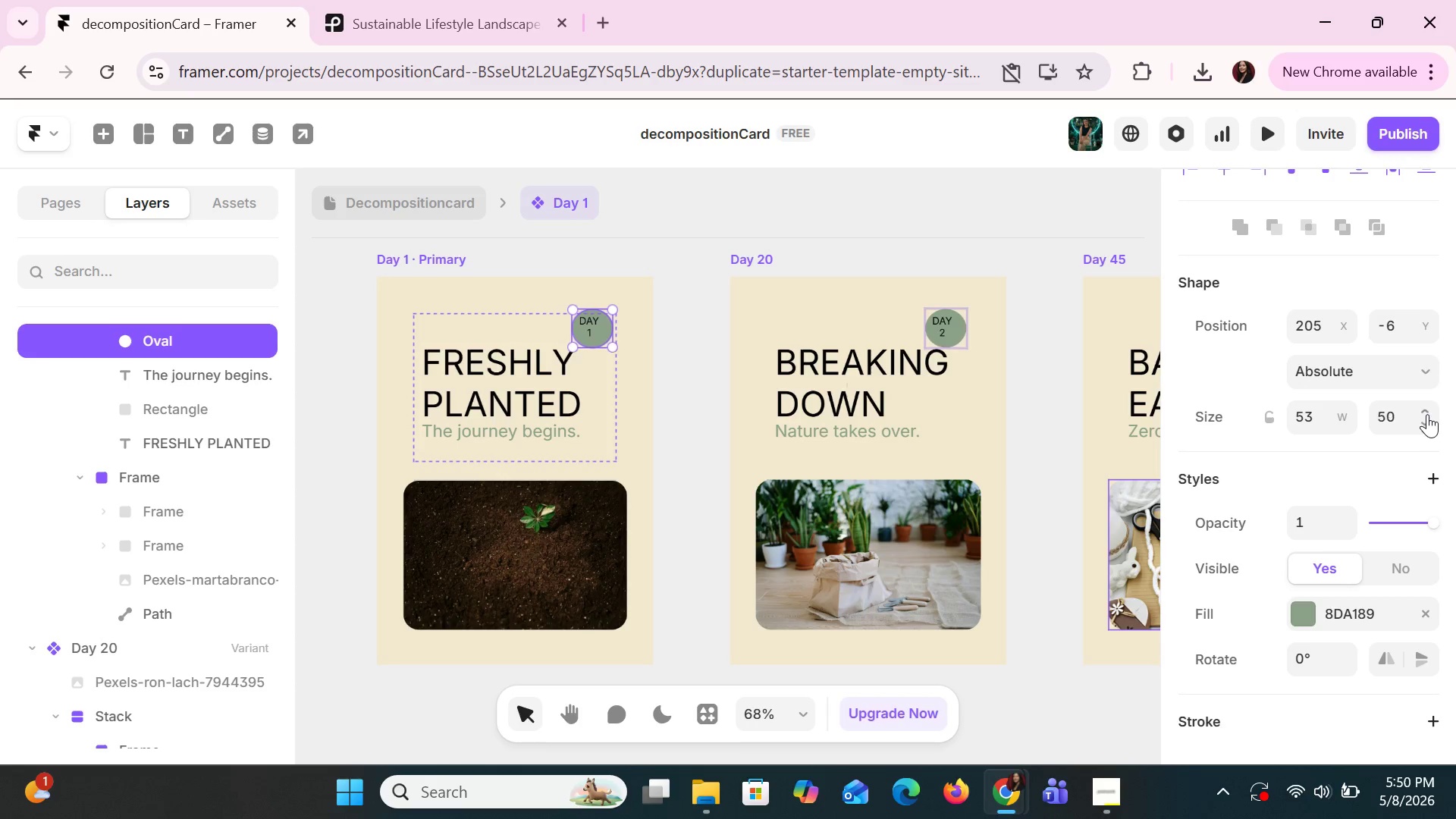 
triple_click([1427, 414])
 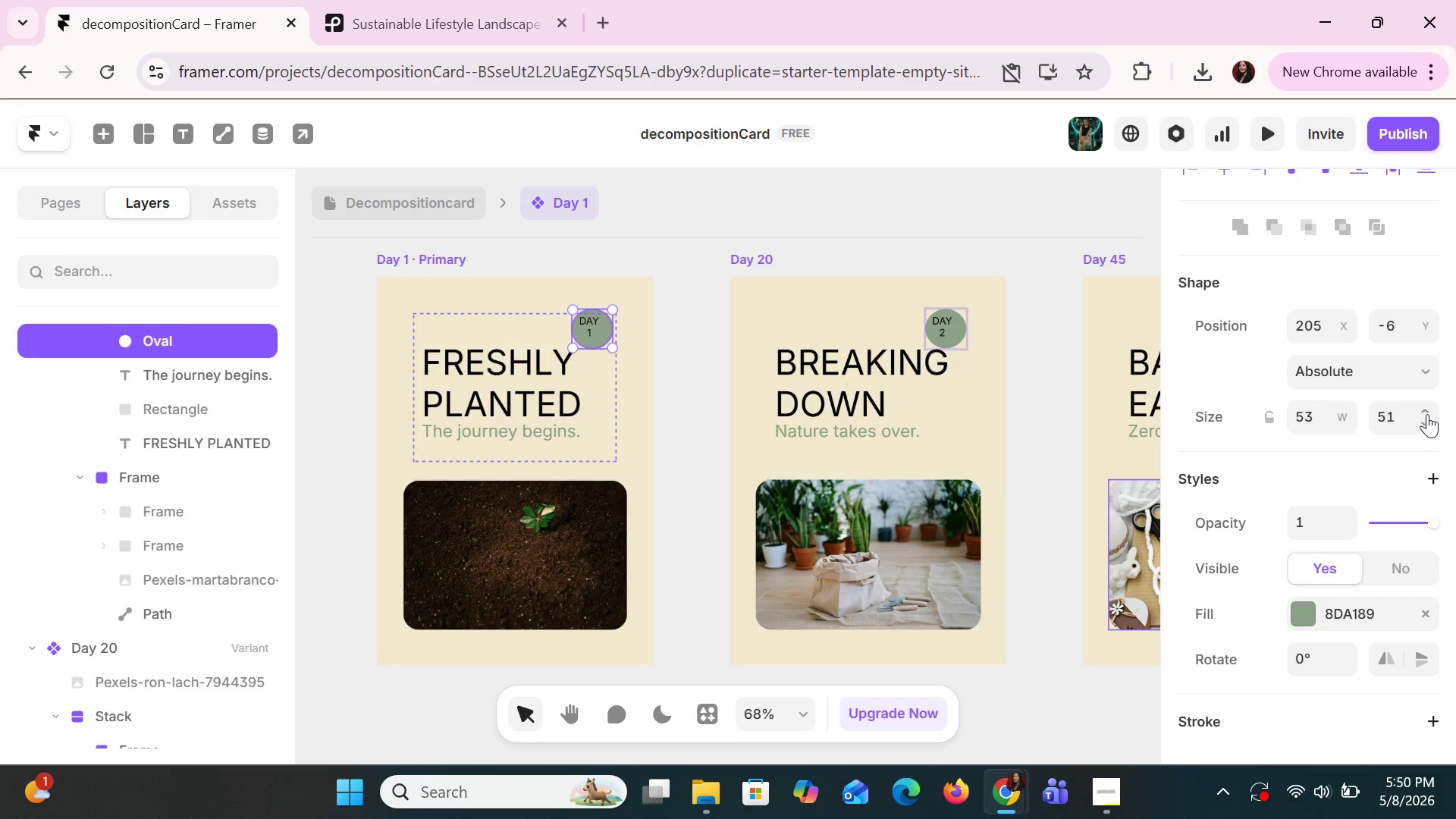 
triple_click([1427, 414])
 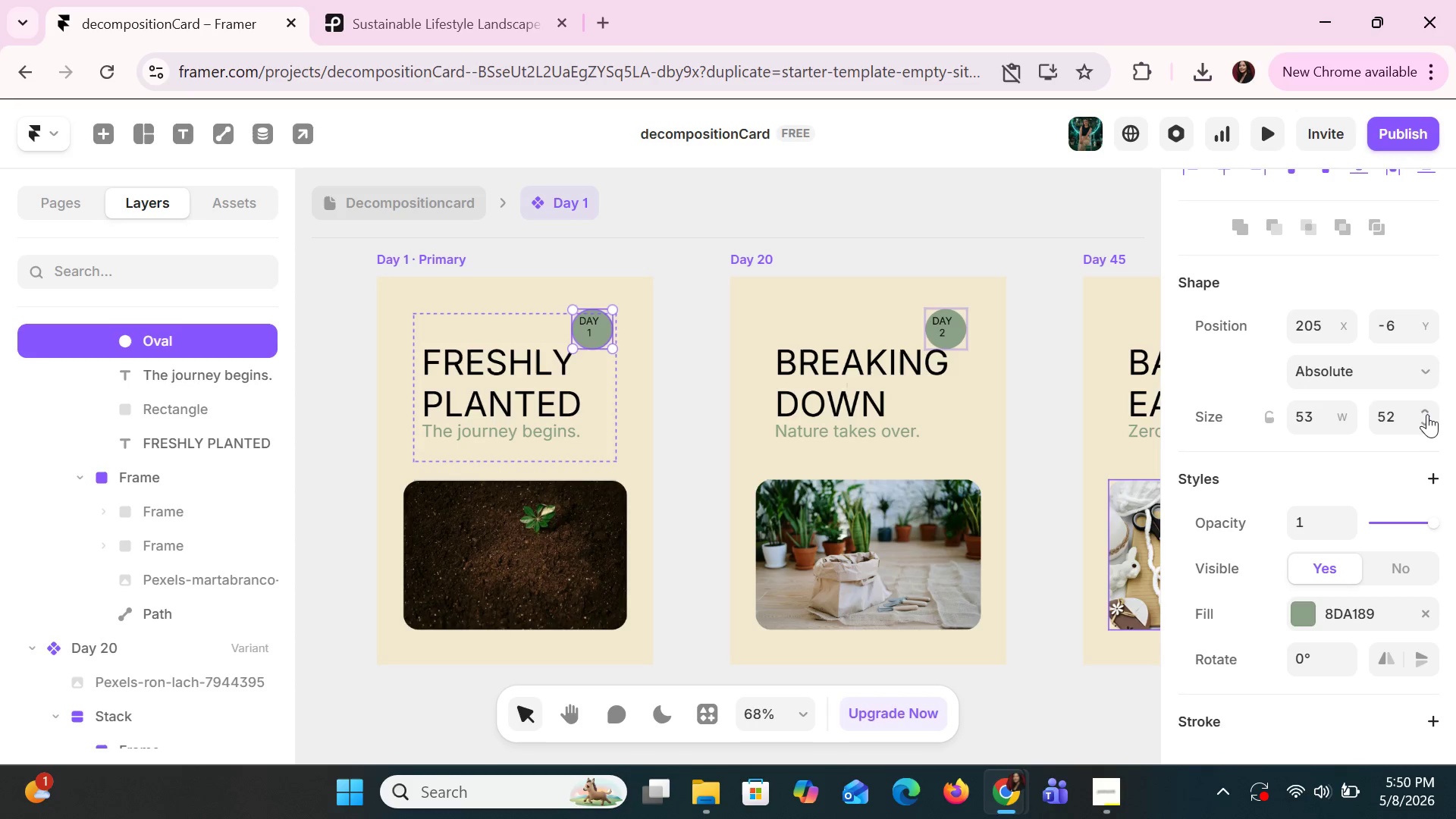 
triple_click([1427, 414])
 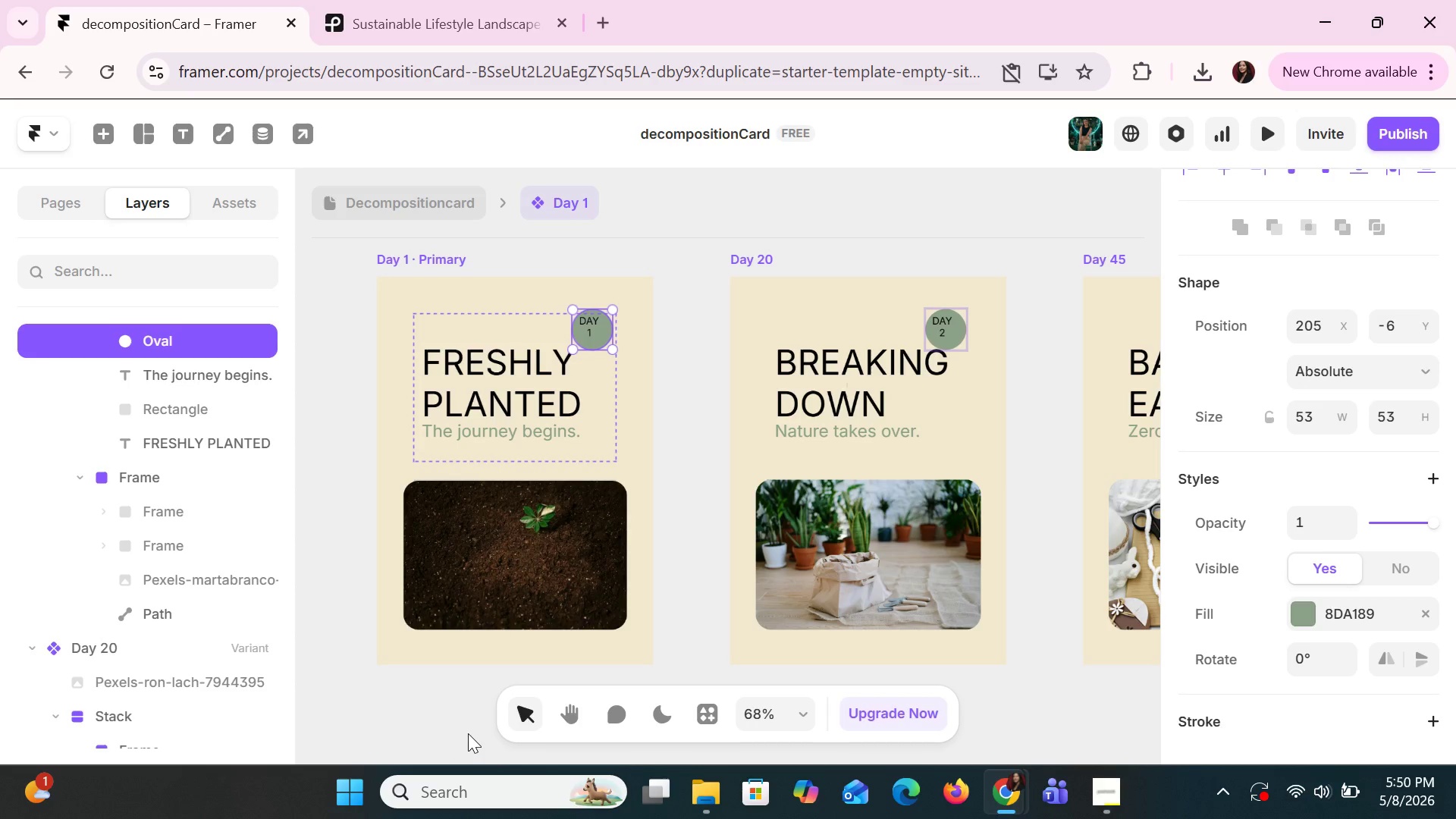 
key(ArrowUp)
 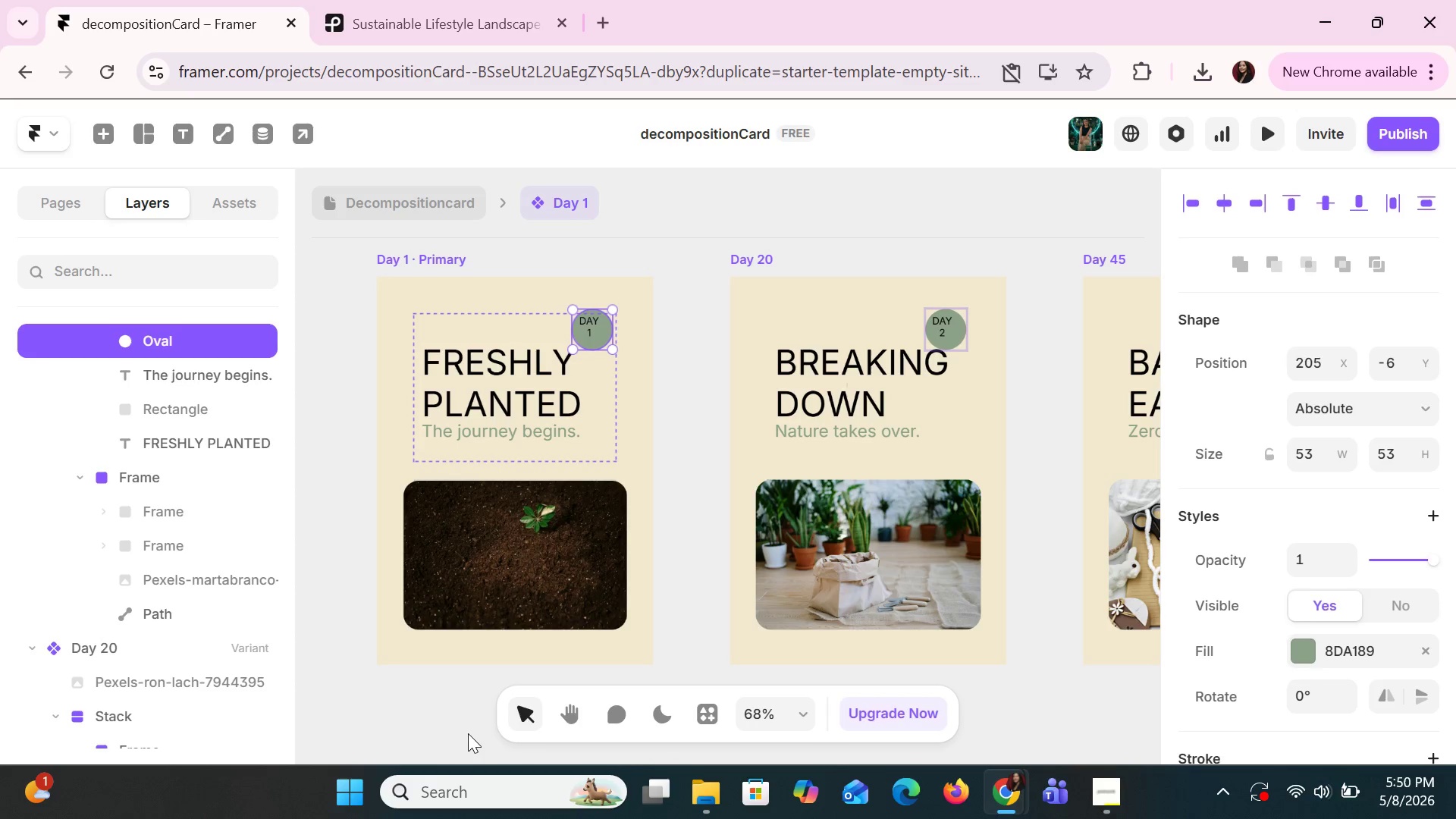 
key(ArrowUp)
 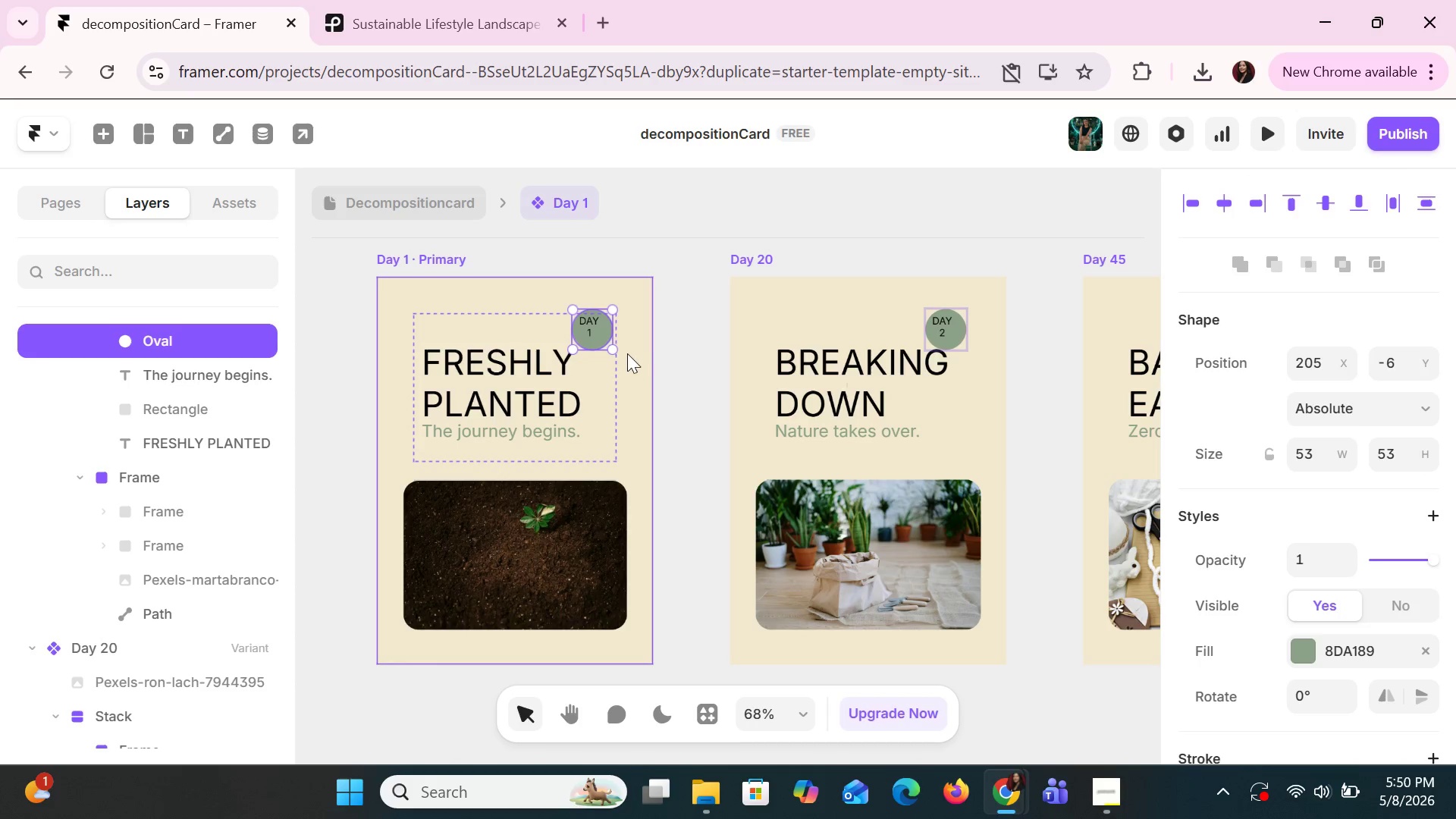 
left_click([600, 337])
 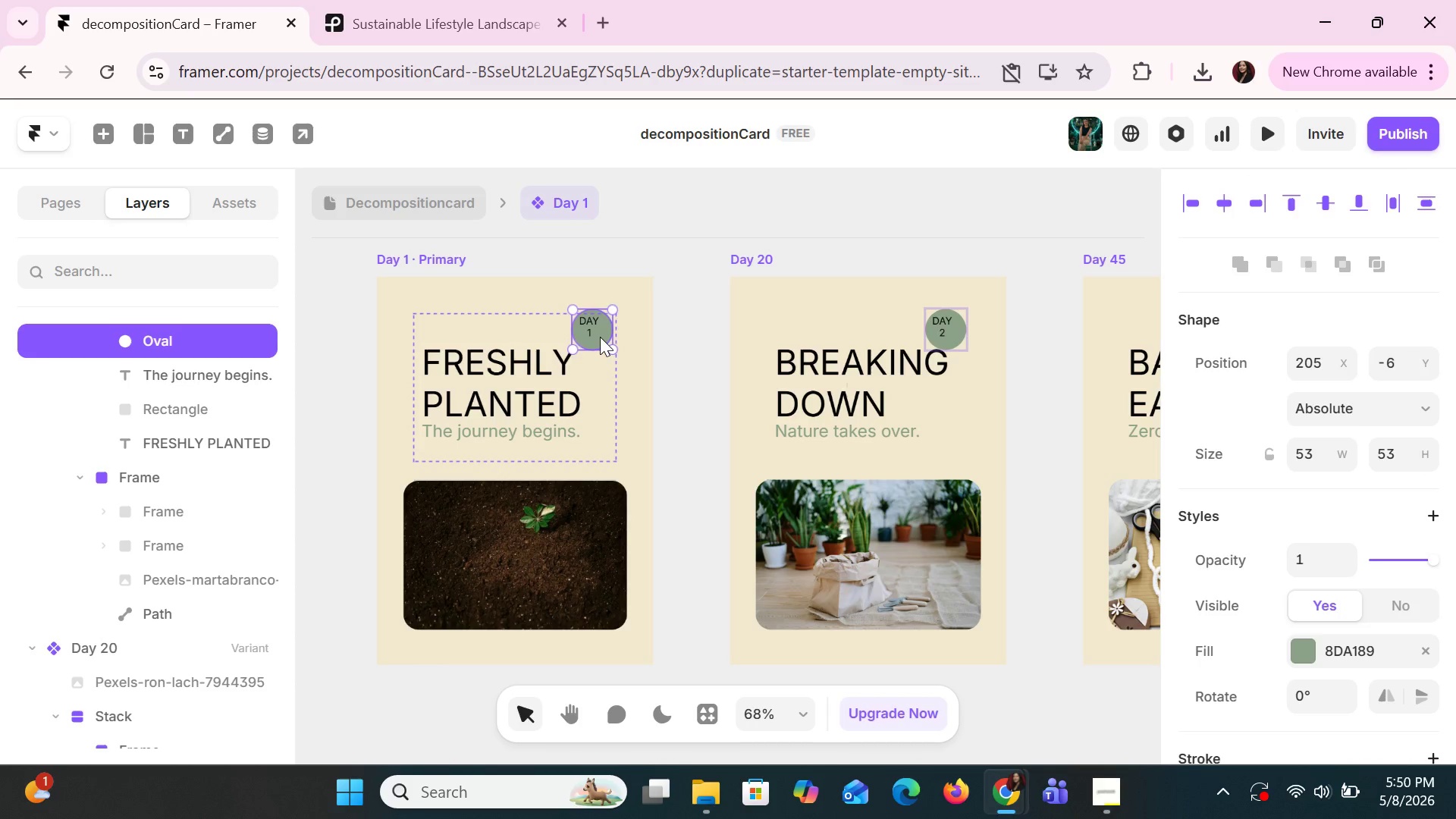 
key(ArrowUp)
 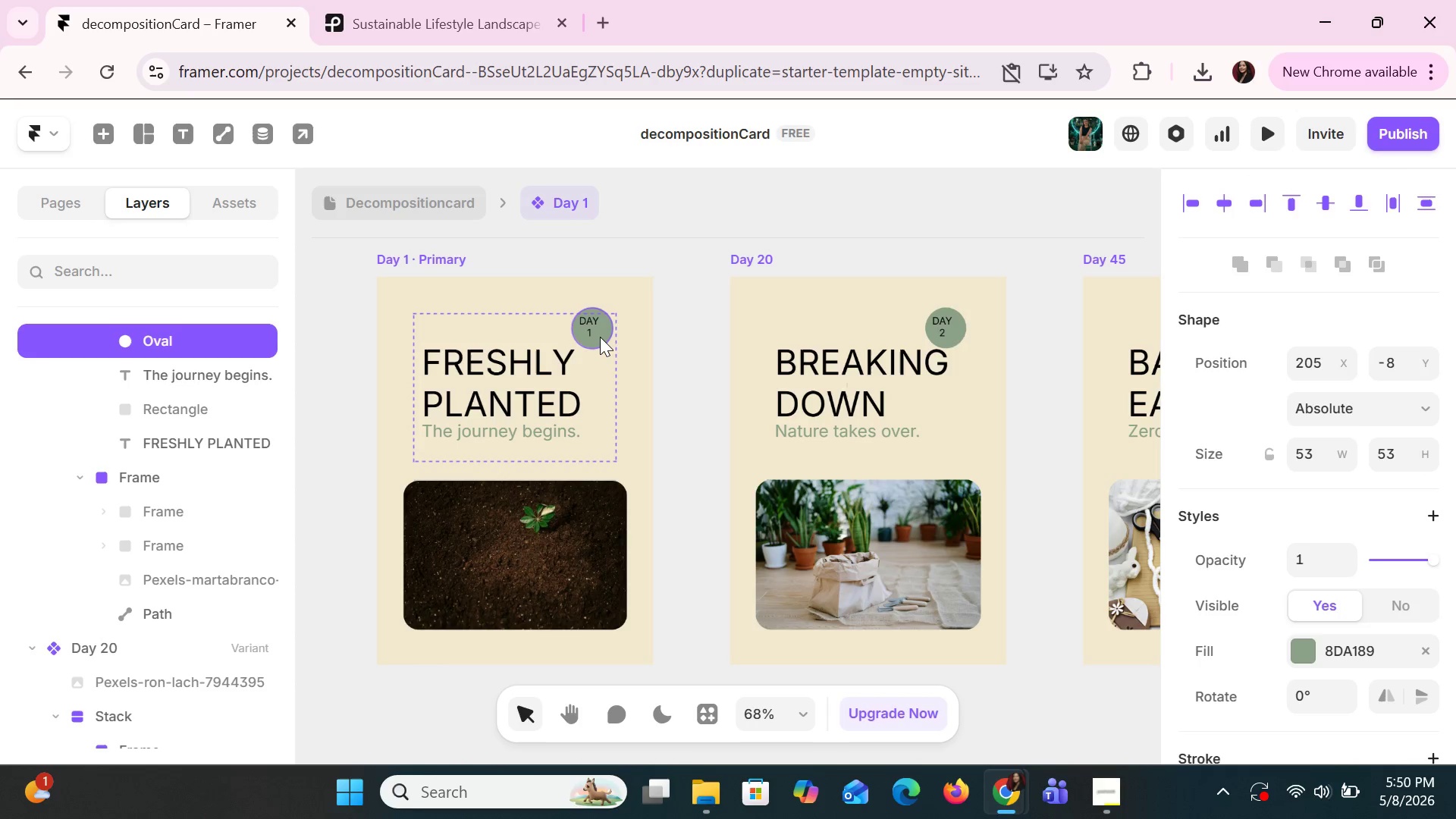 
key(ArrowUp)
 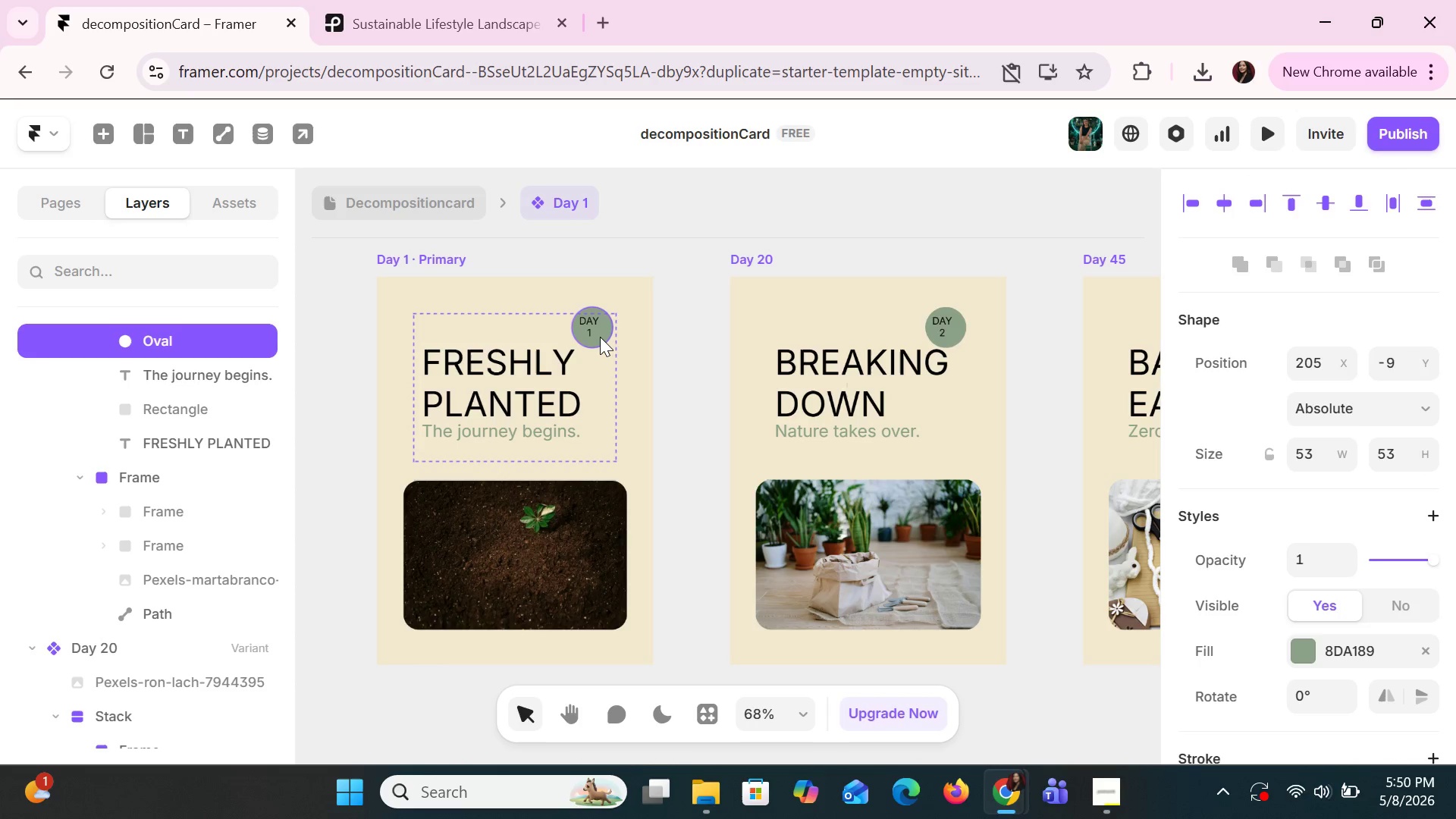 
key(ArrowUp)
 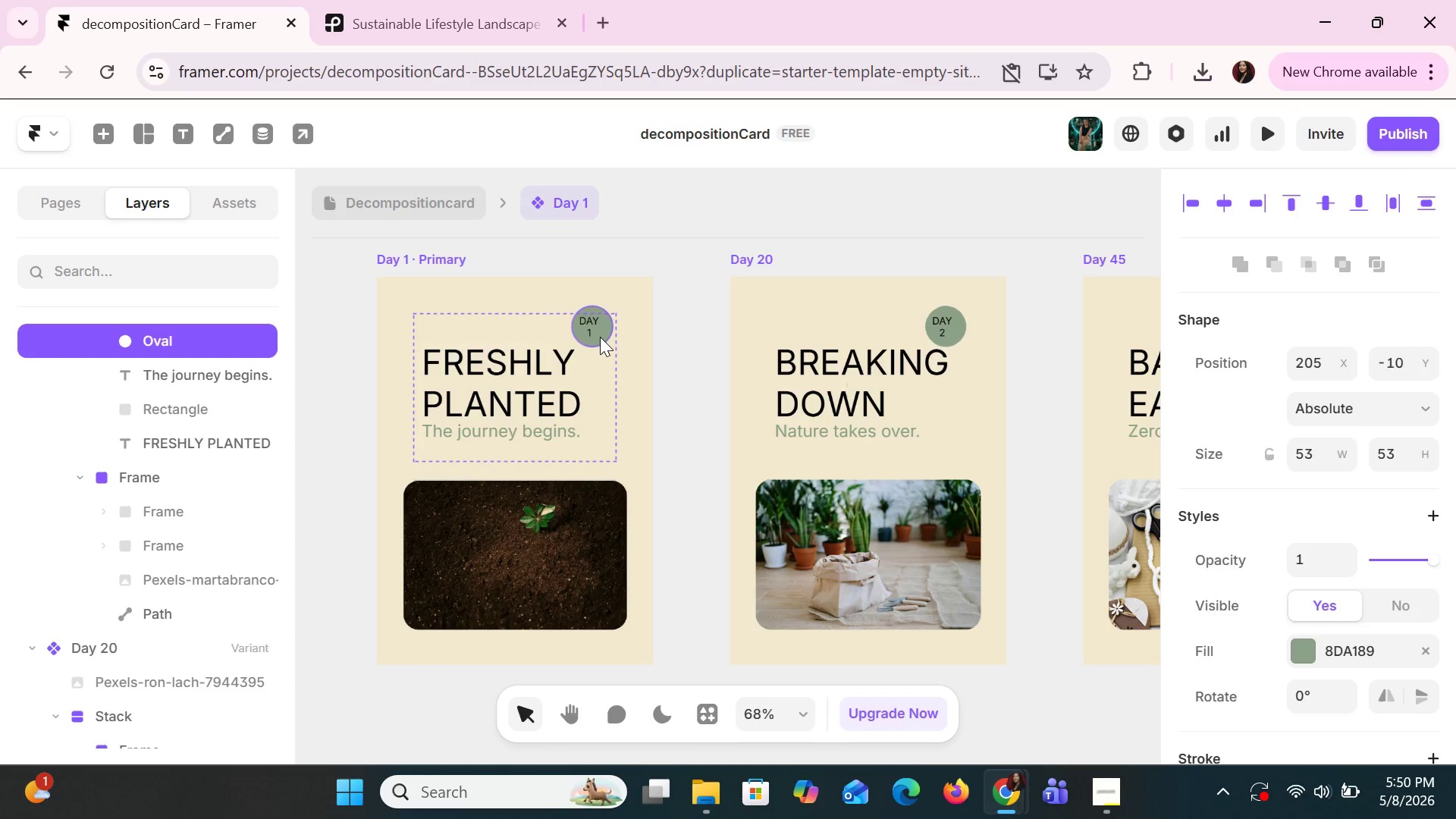 
key(ArrowUp)
 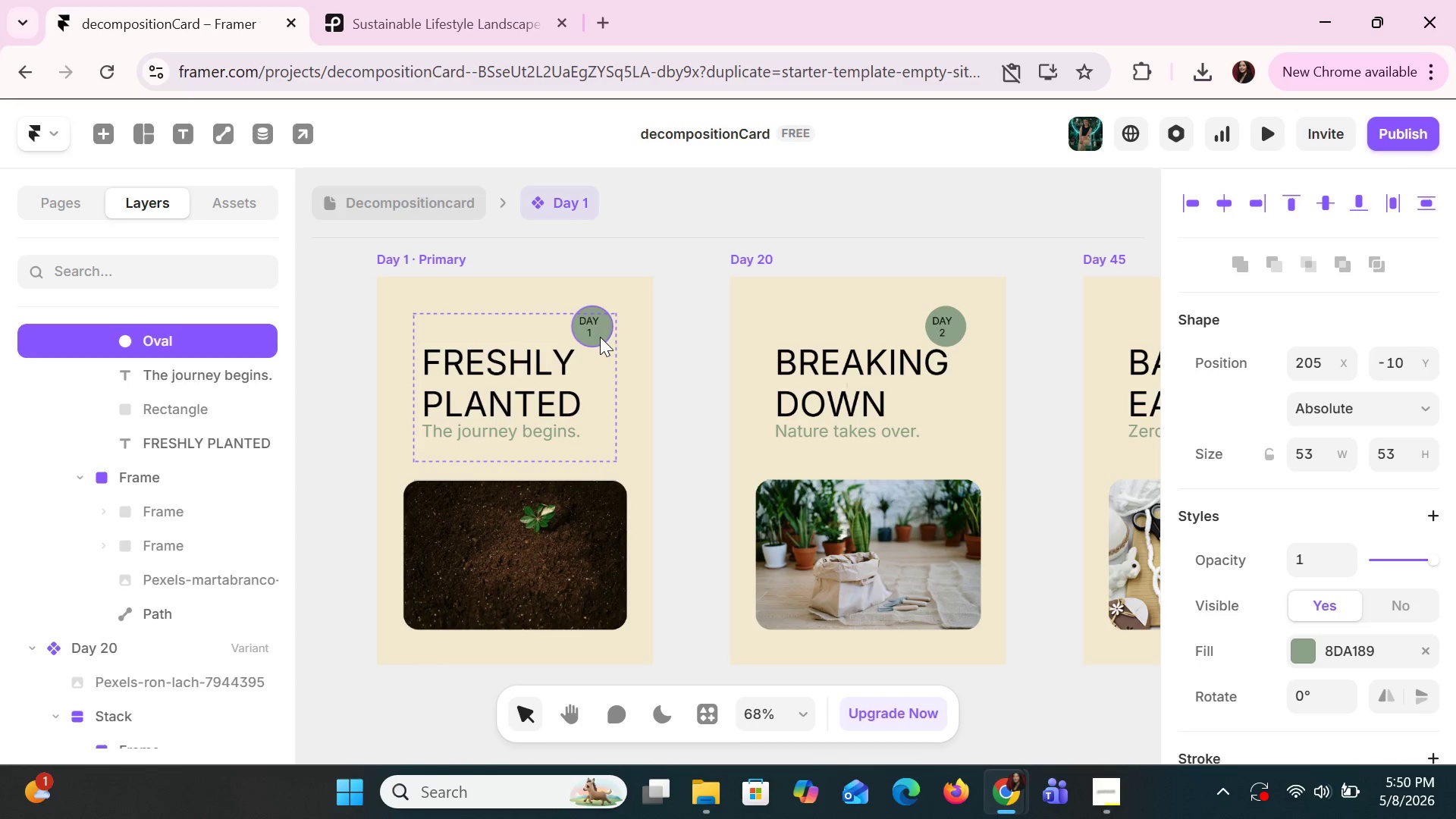 
key(ArrowUp)
 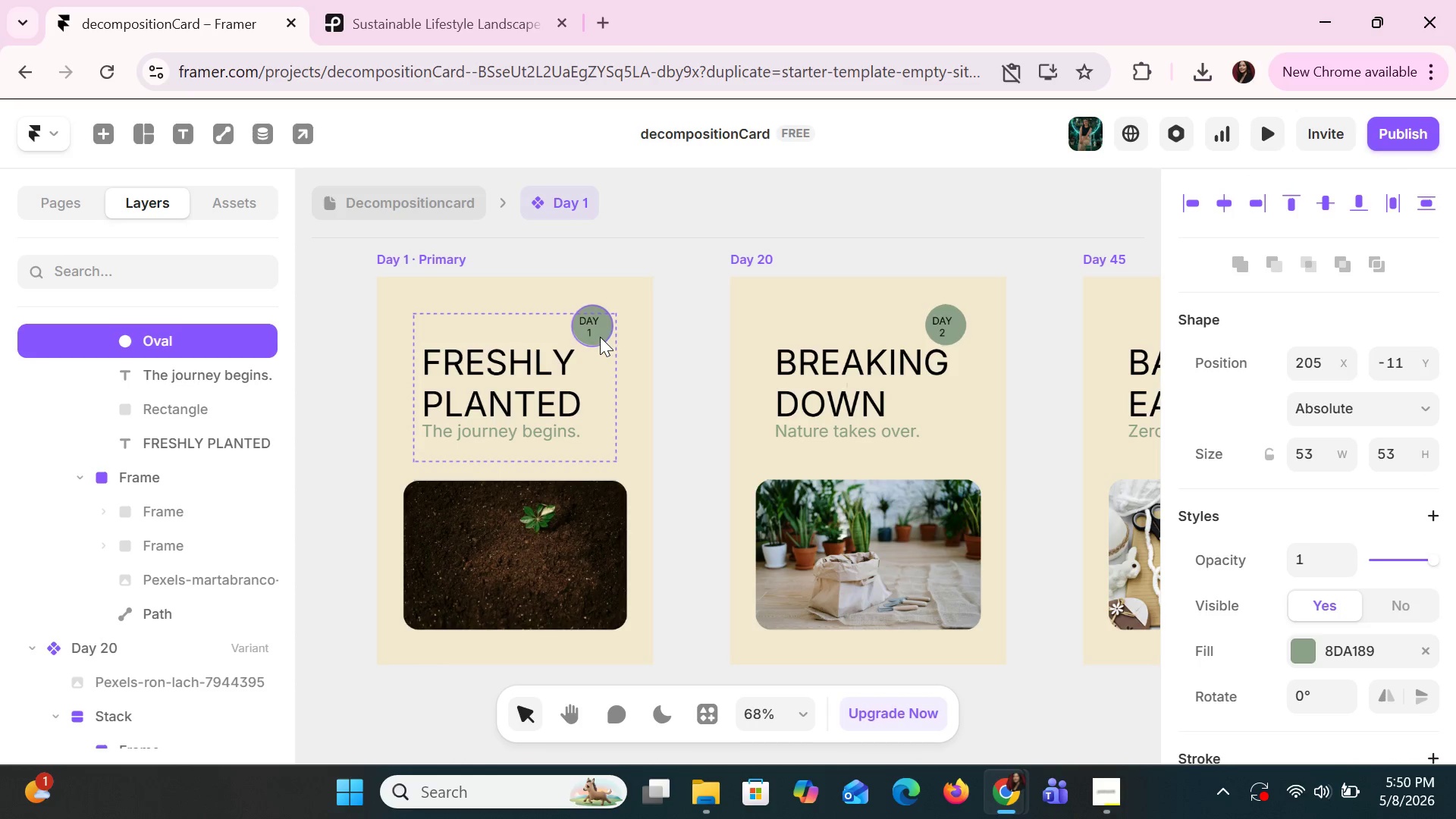 
key(ArrowUp)
 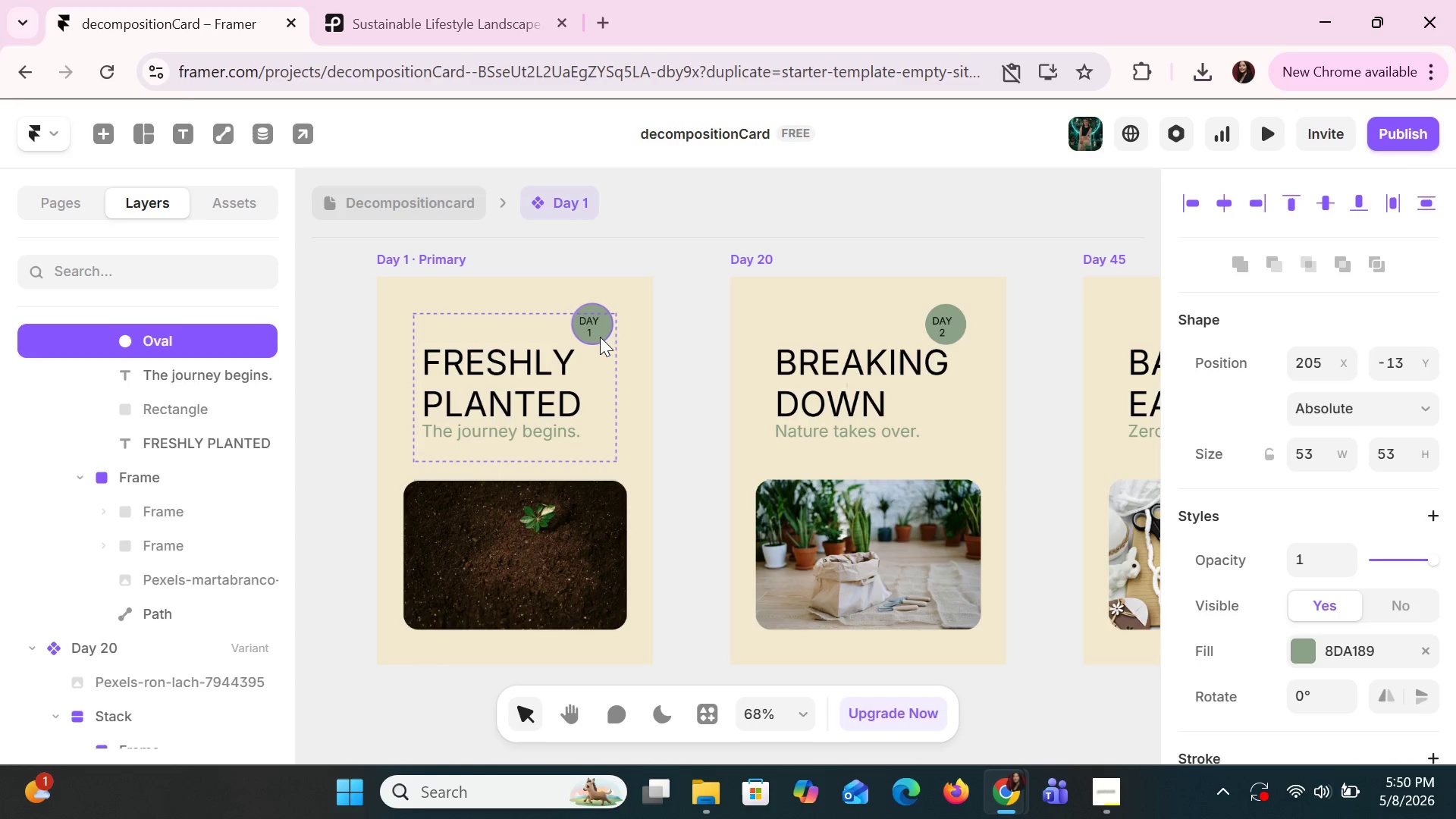 
key(ArrowUp)
 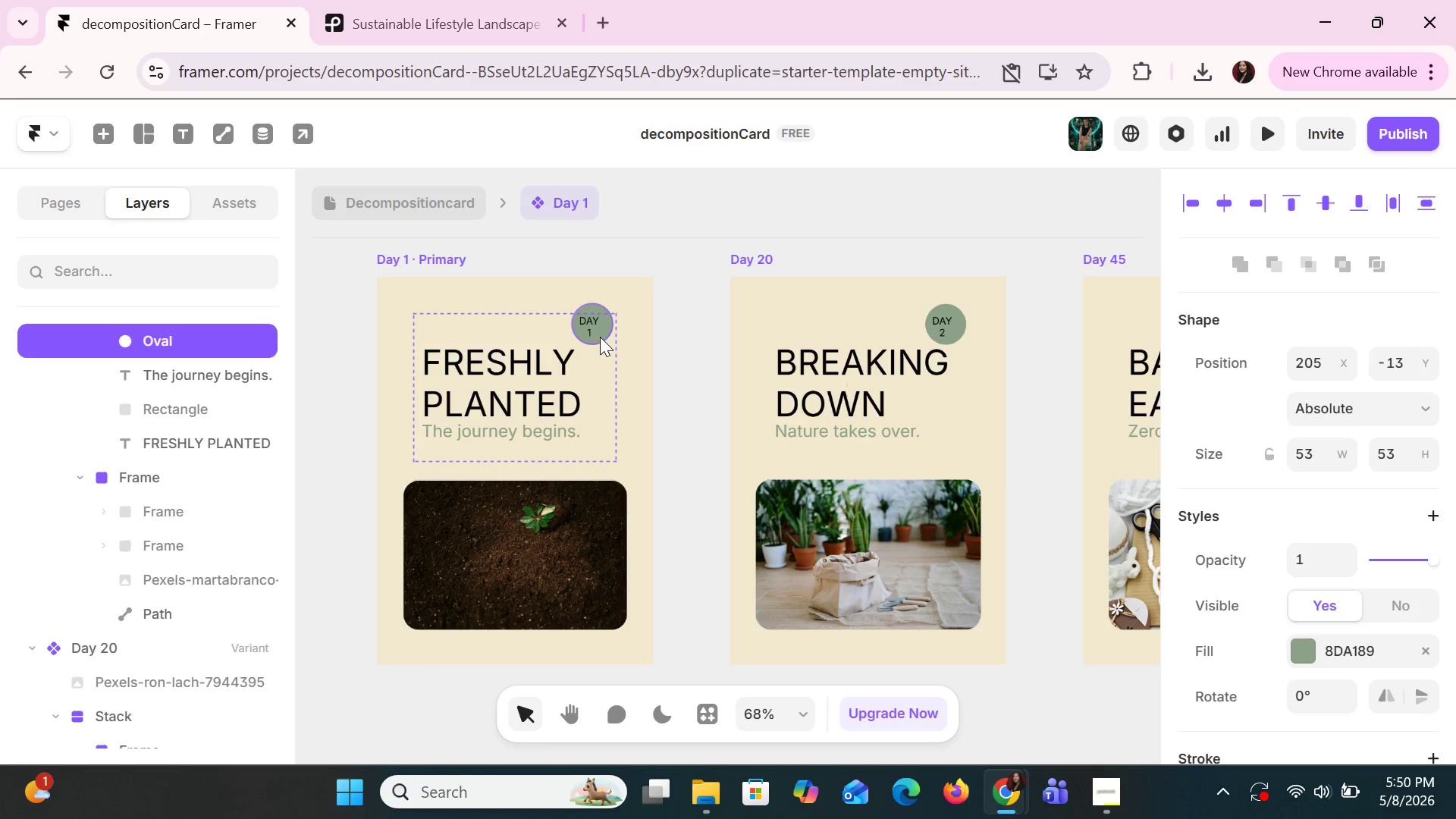 
key(ArrowUp)
 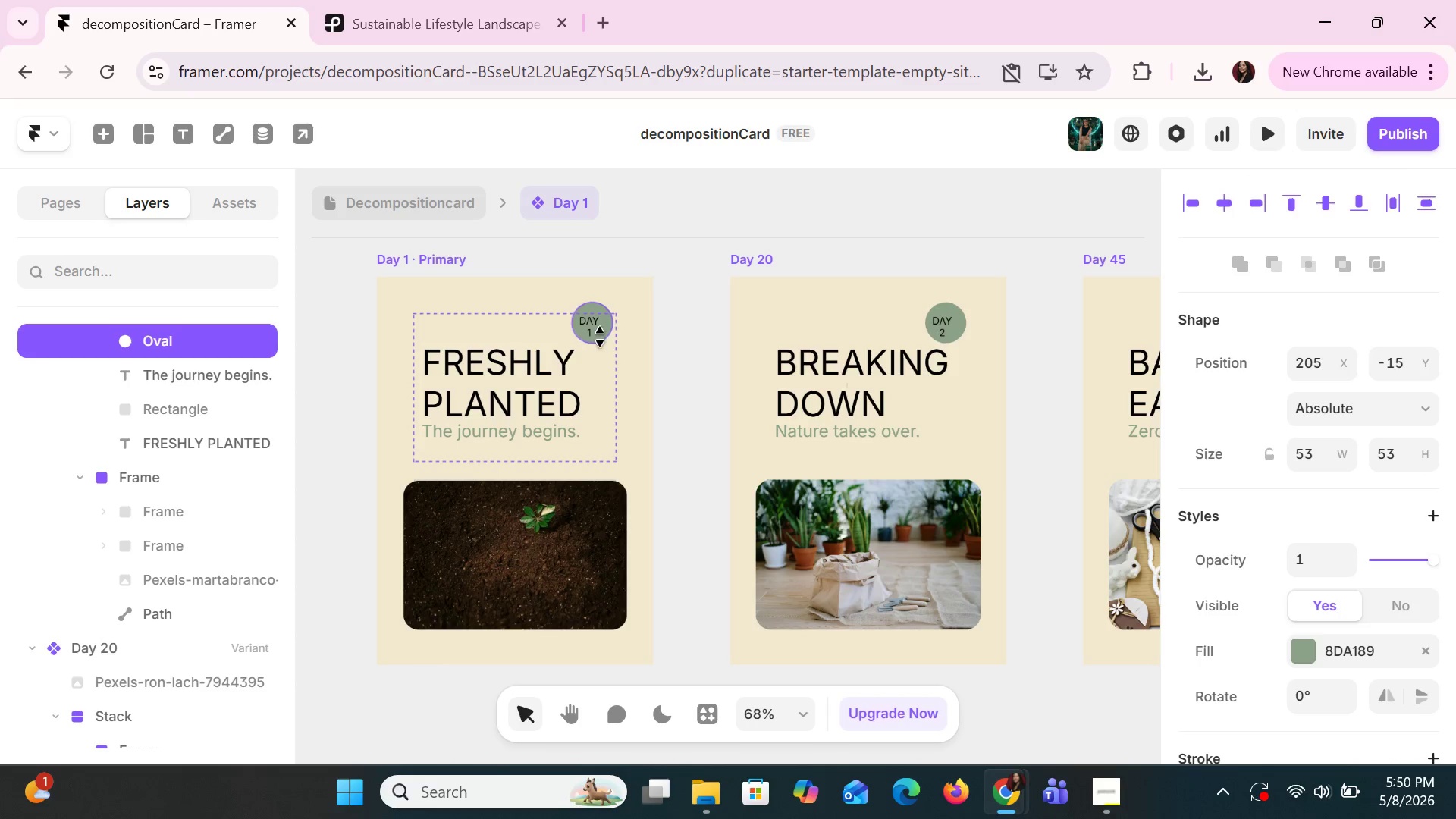 
key(ArrowUp)
 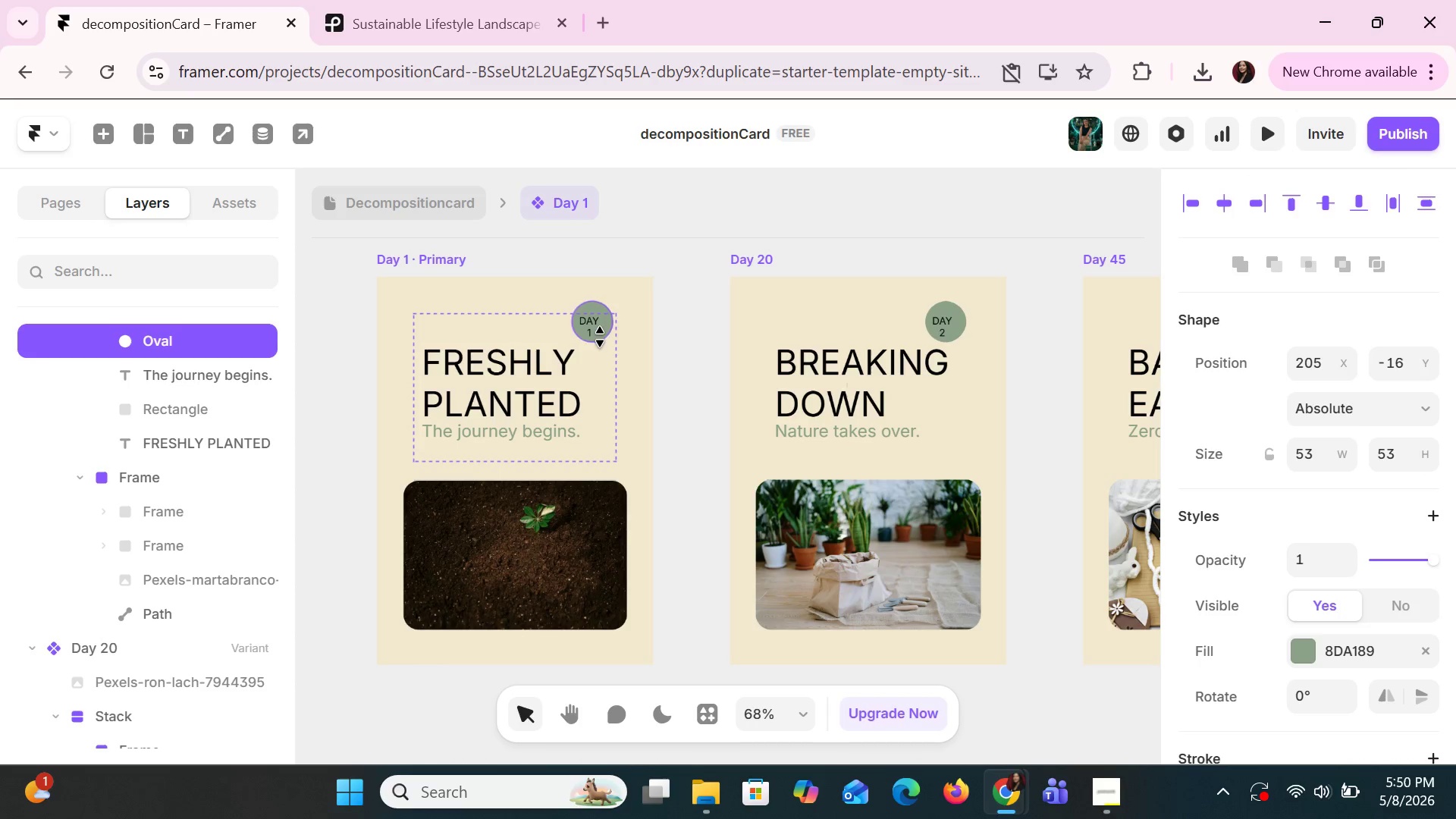 
key(ArrowUp)
 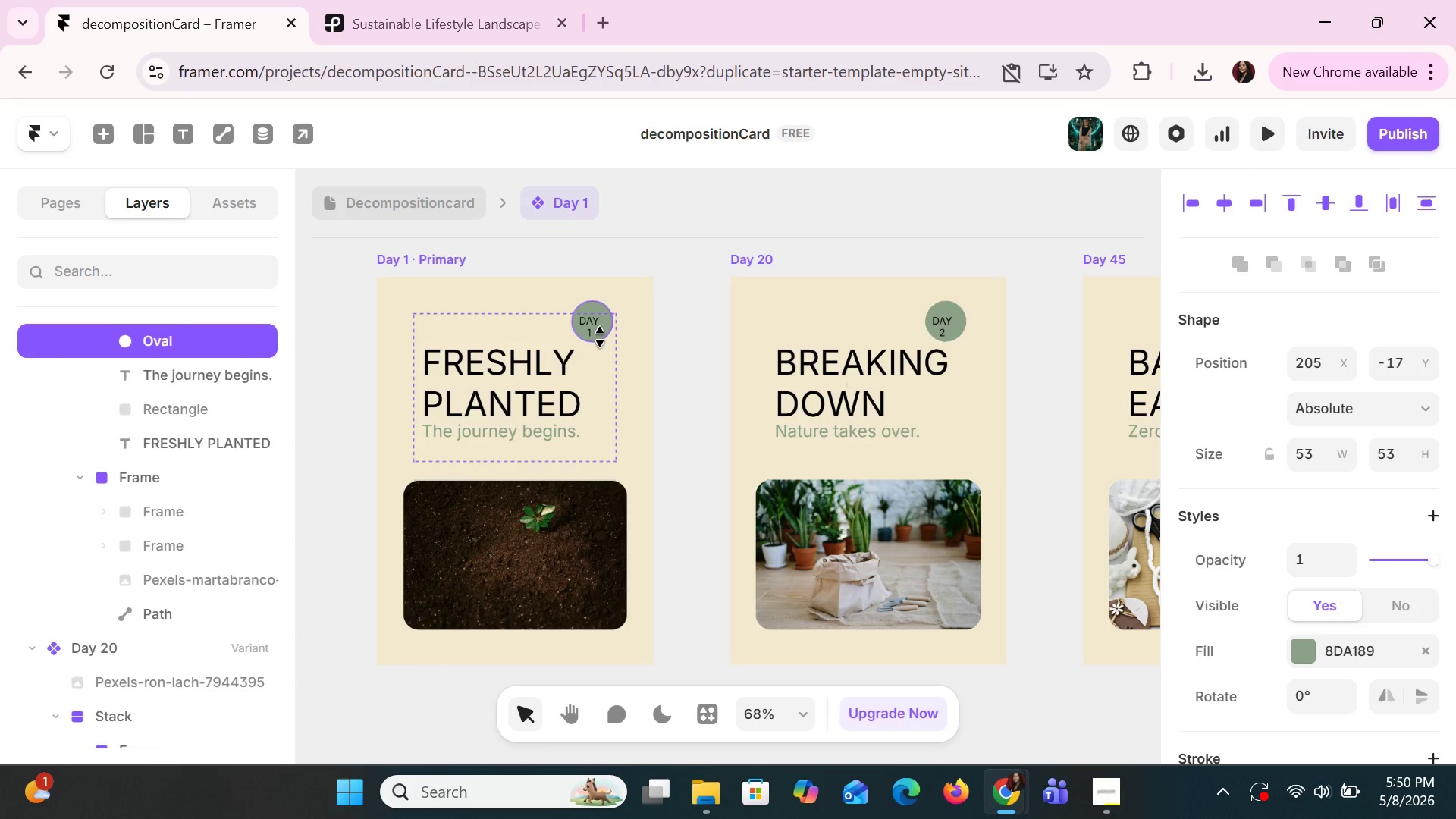 
key(ArrowUp)
 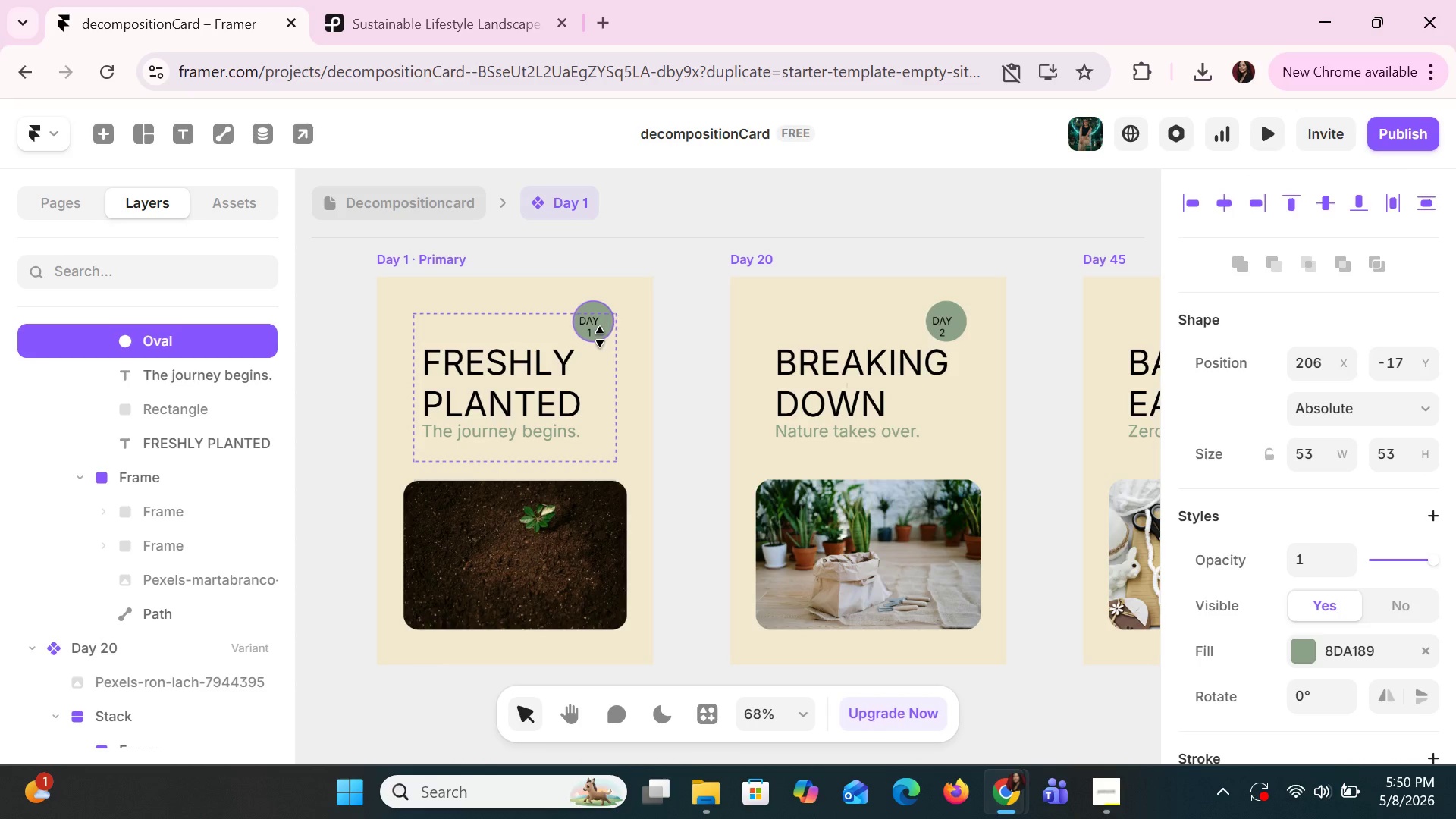 
key(ArrowRight)
 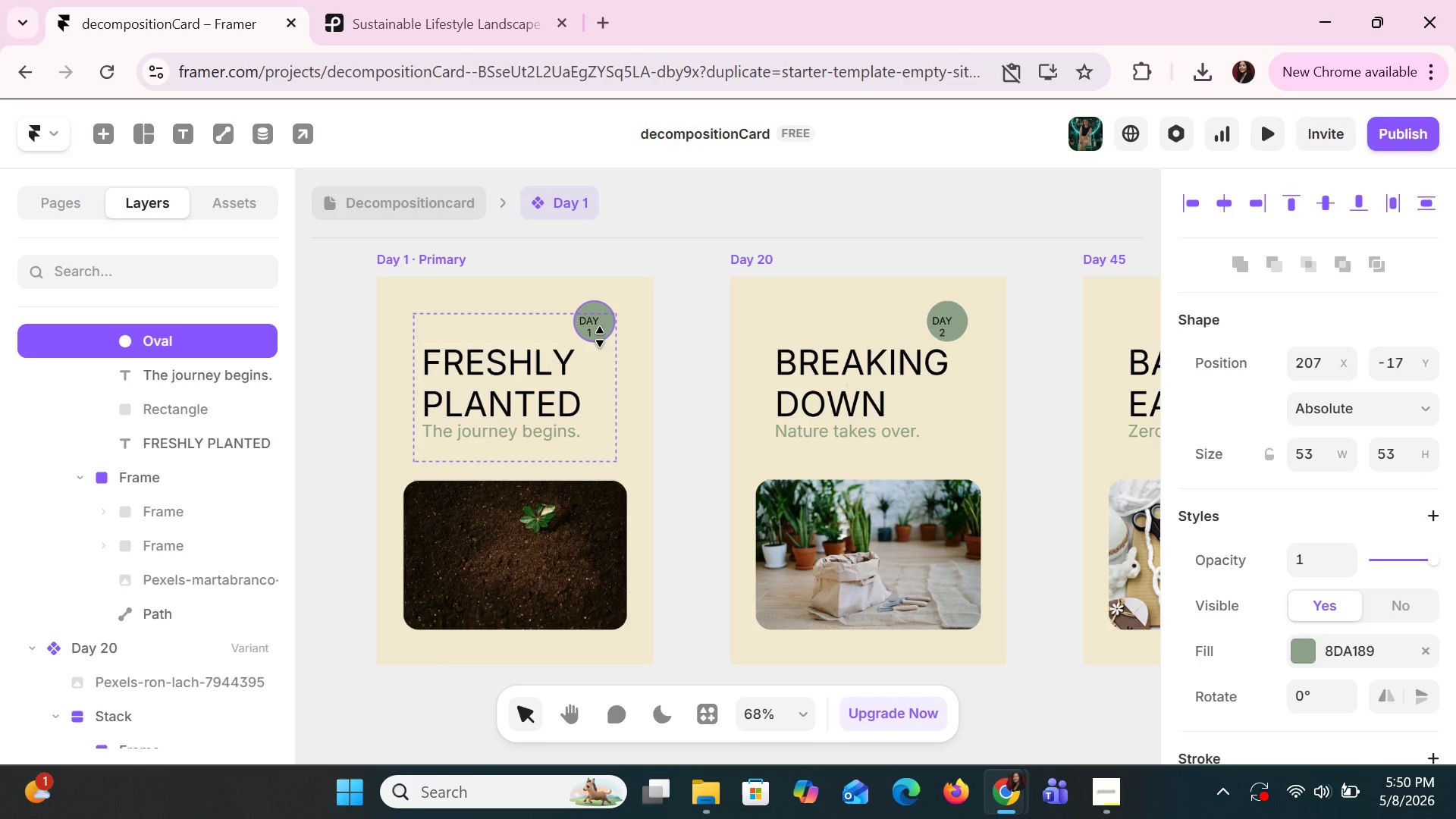 
key(ArrowRight)
 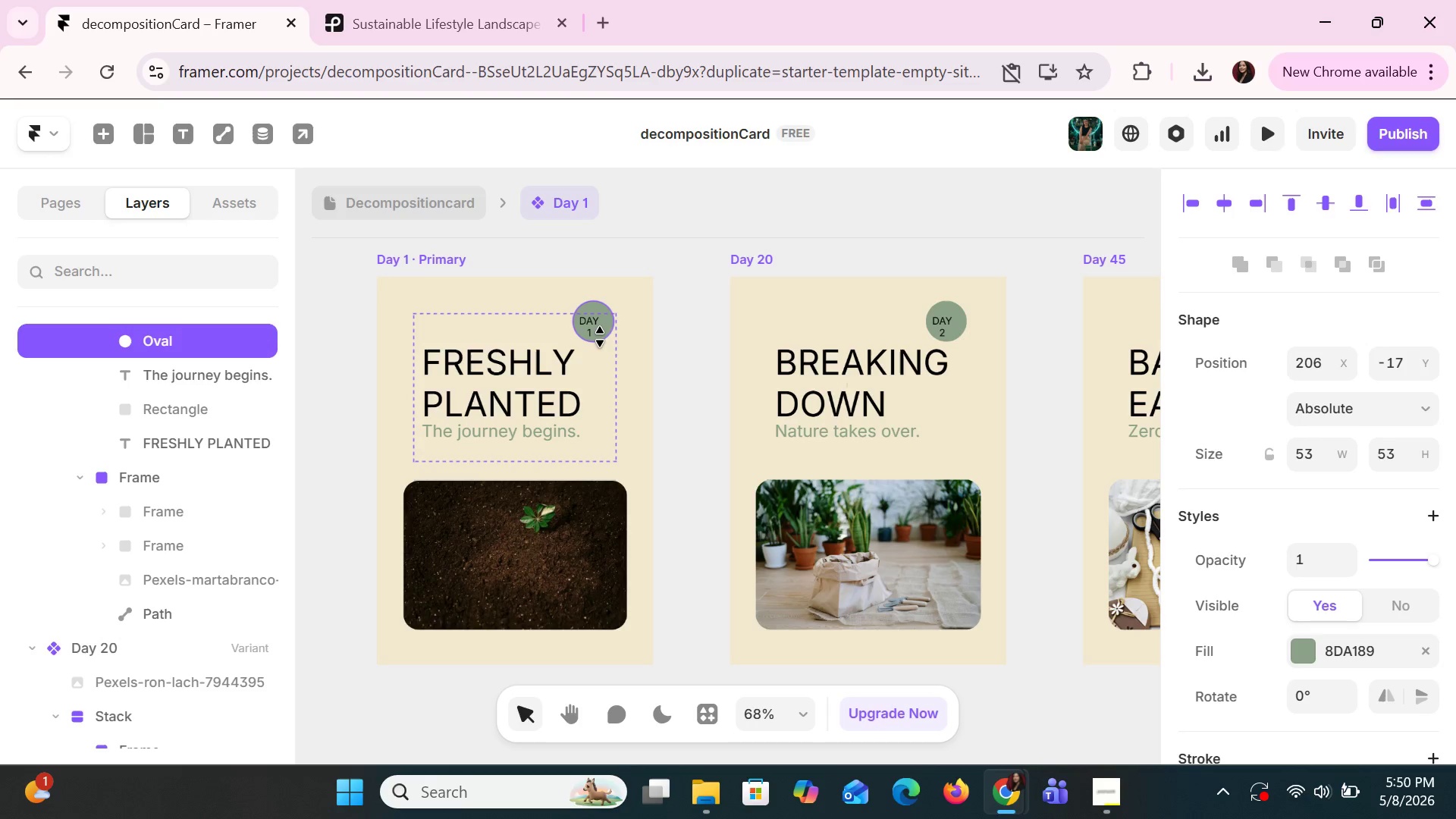 
key(ArrowLeft)
 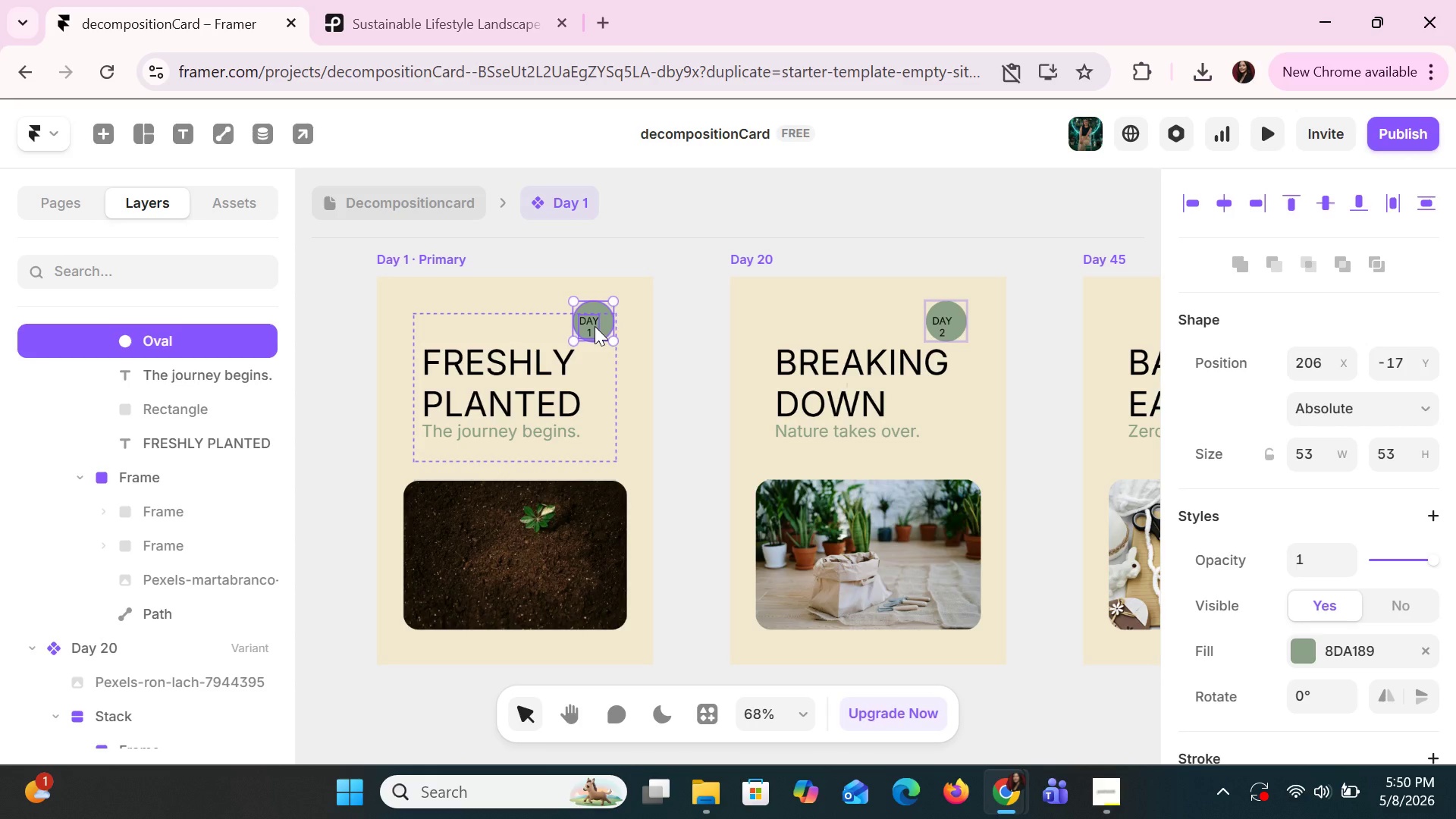 
left_click([595, 326])
 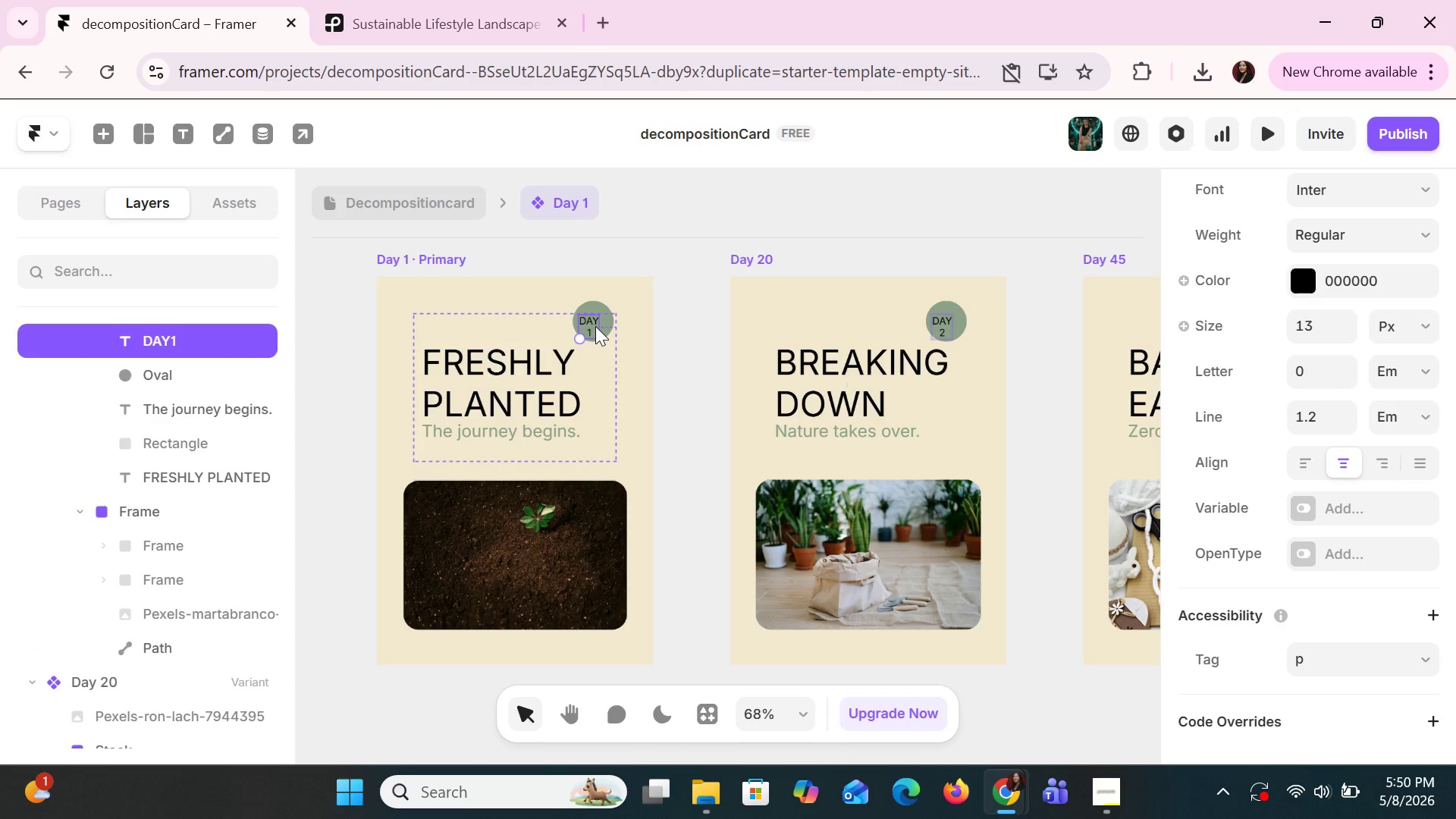 
key(ArrowUp)
 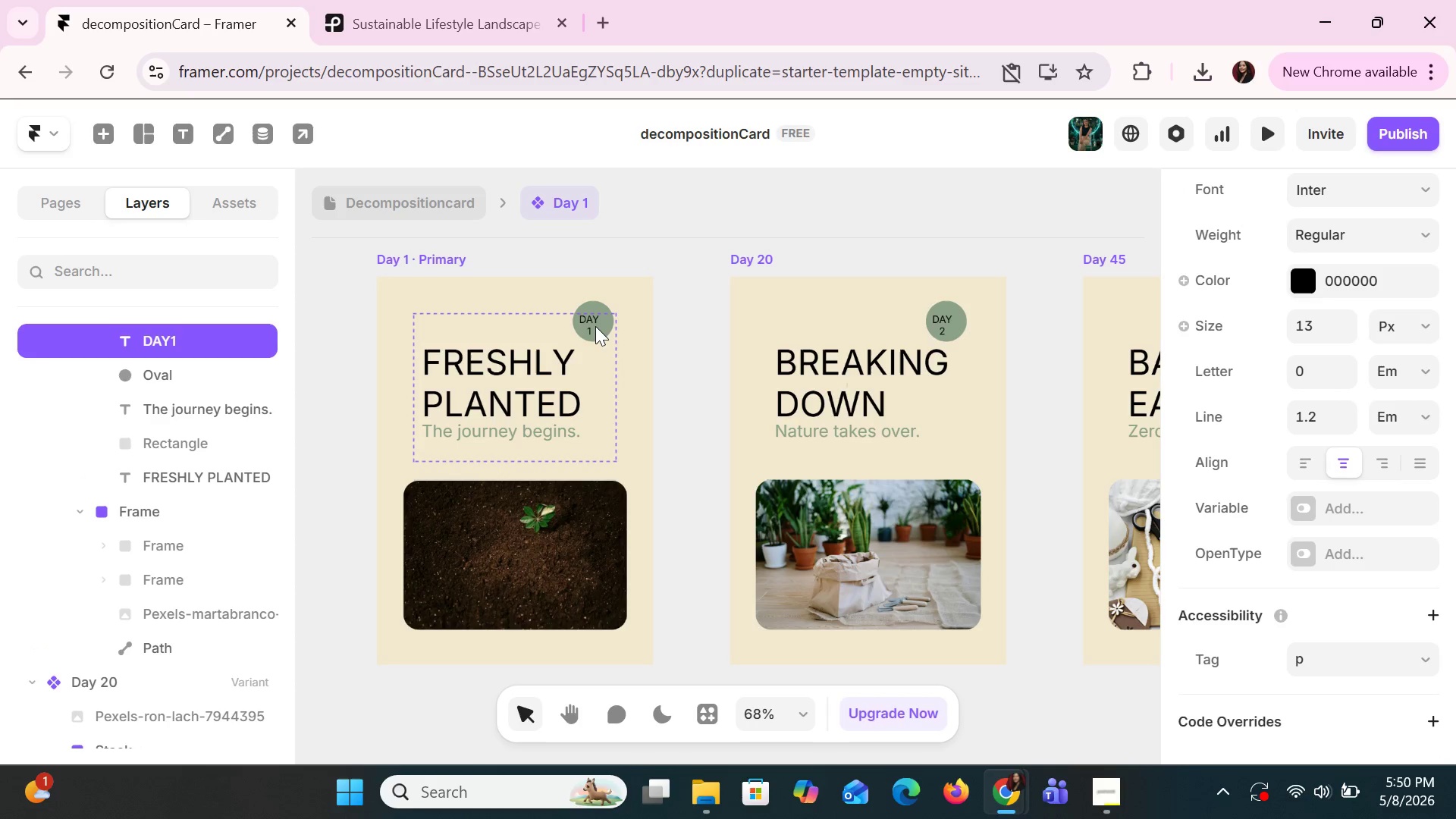 
key(ArrowUp)
 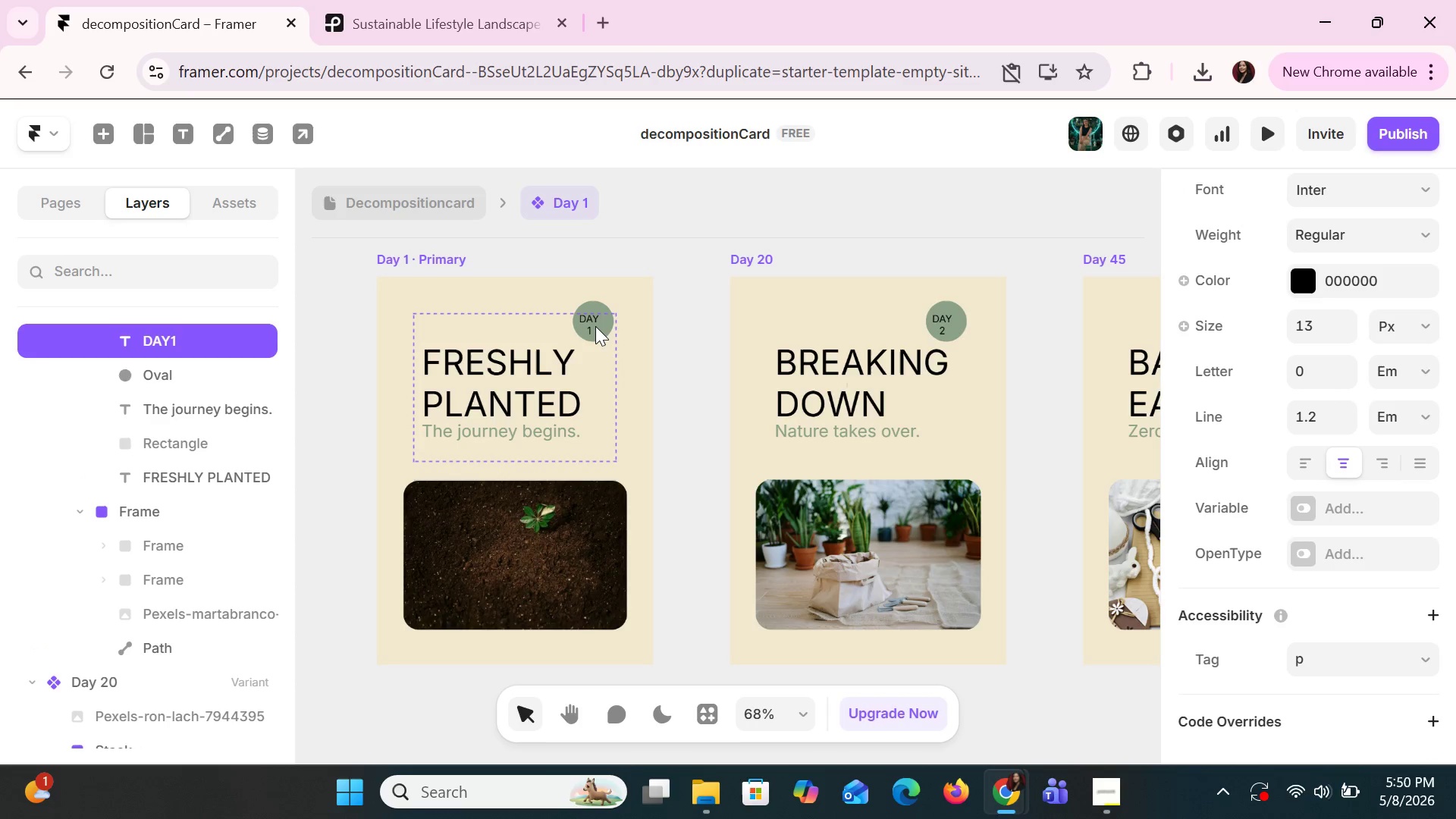 
key(ArrowUp)
 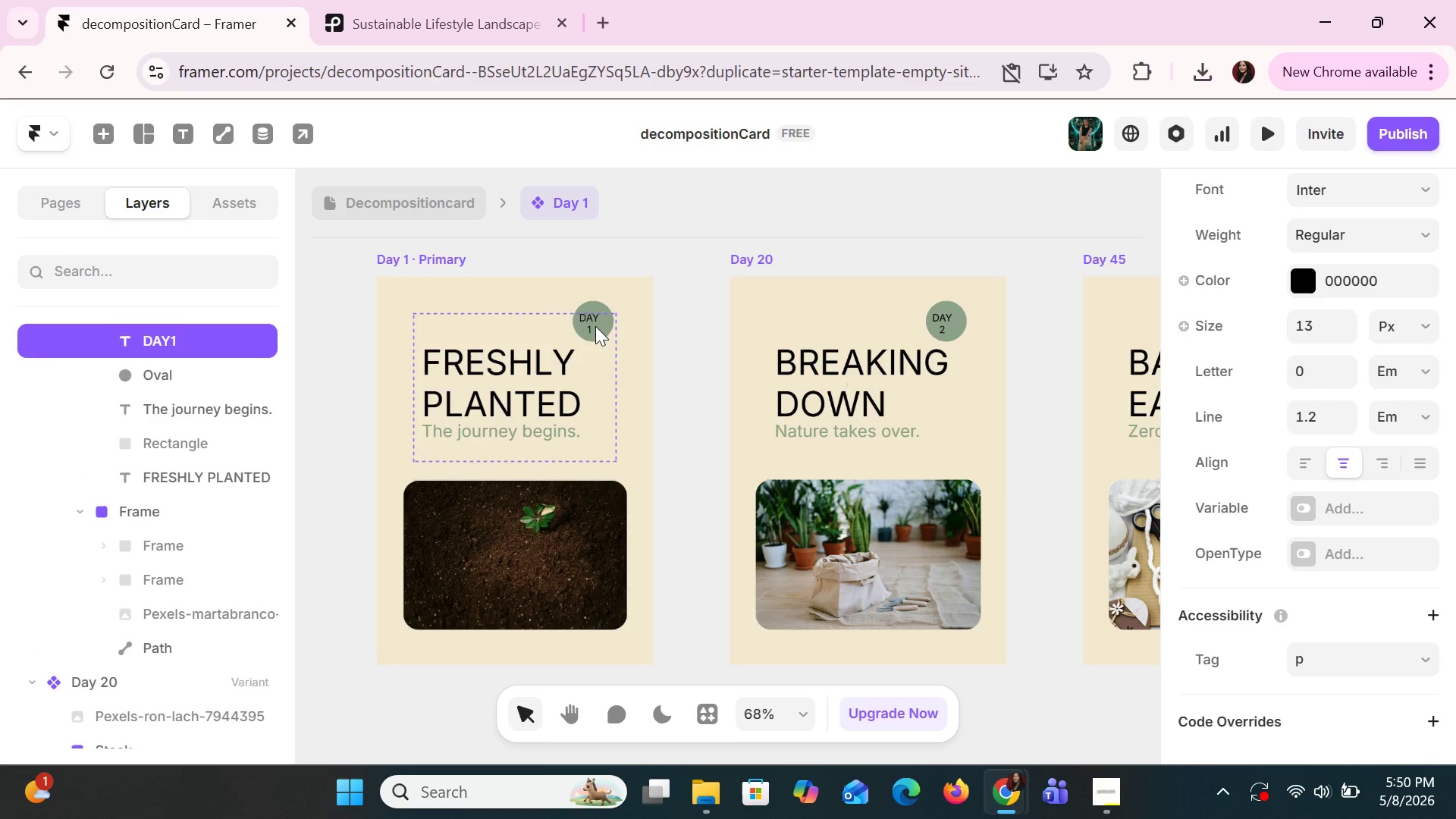 
key(ArrowUp)
 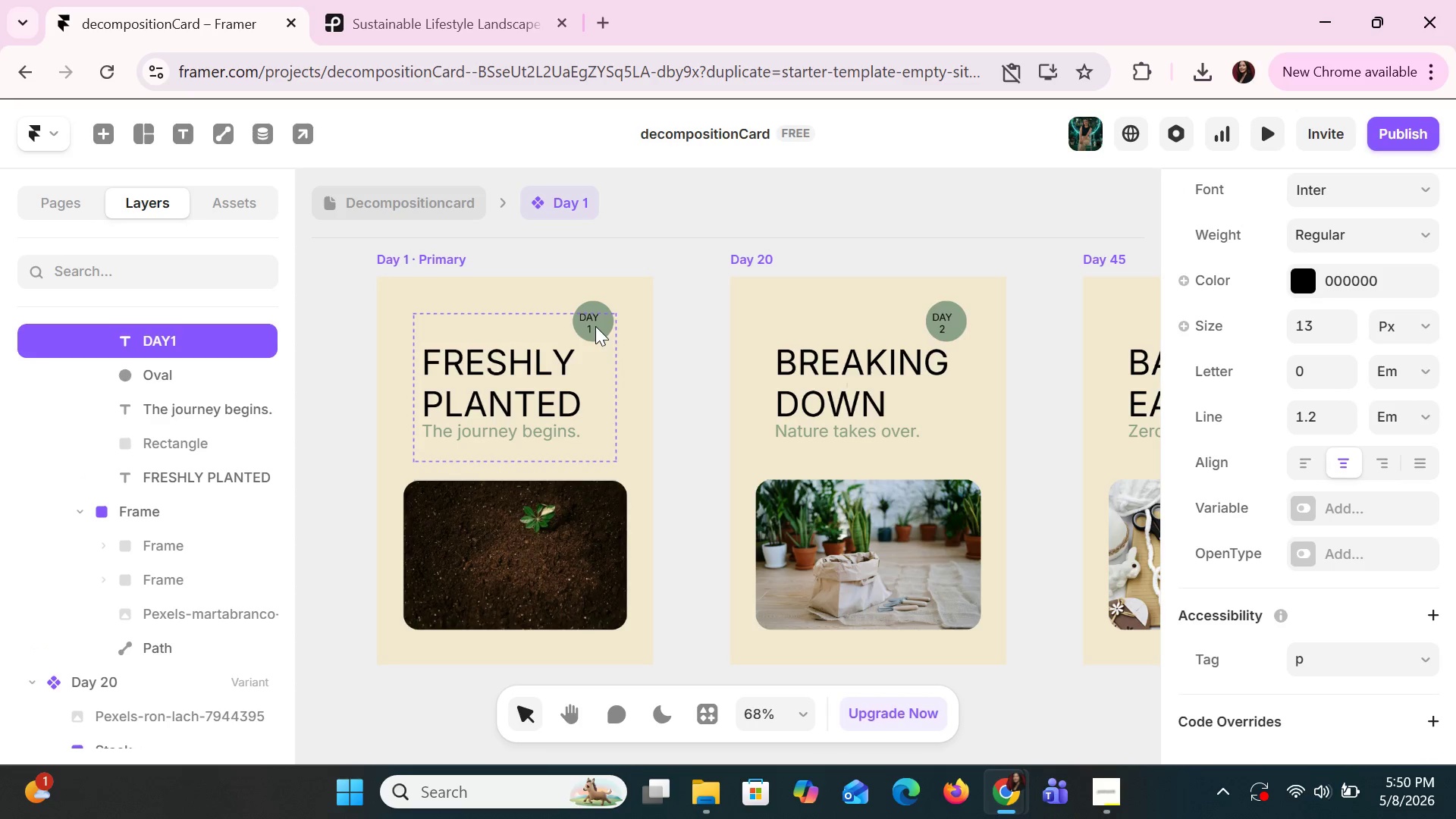 
key(ArrowUp)
 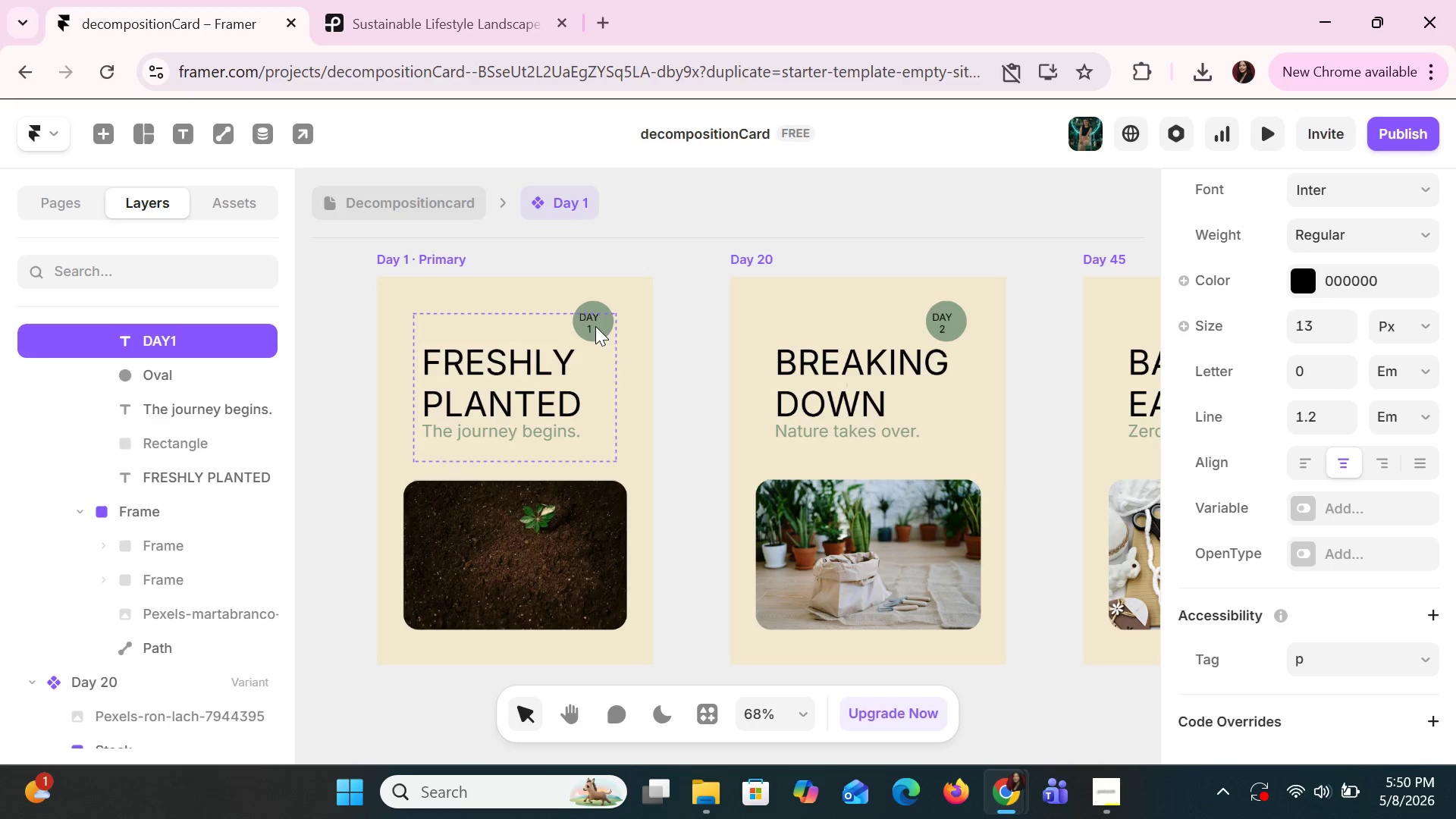 
key(ArrowRight)
 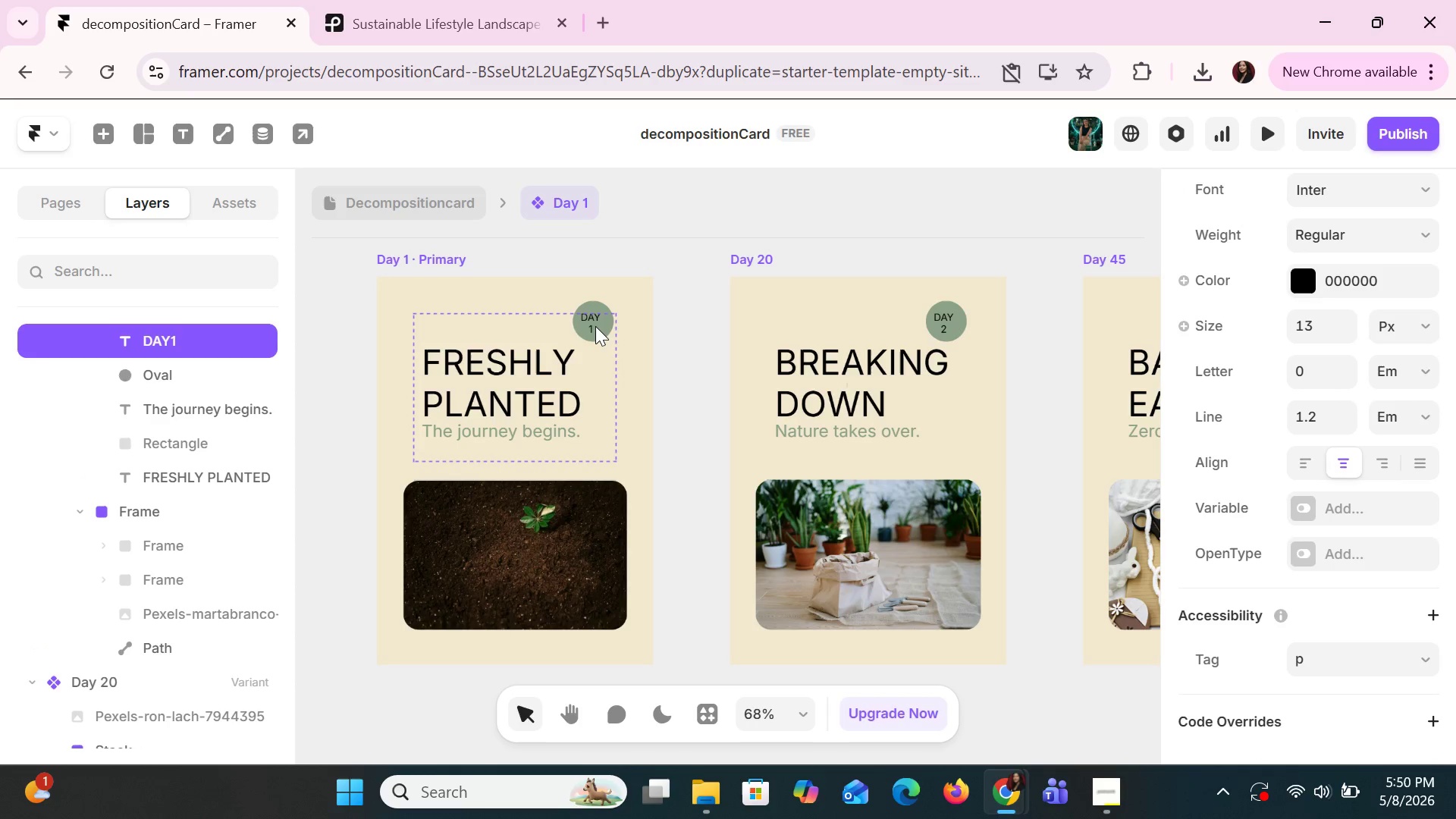 
key(ArrowRight)
 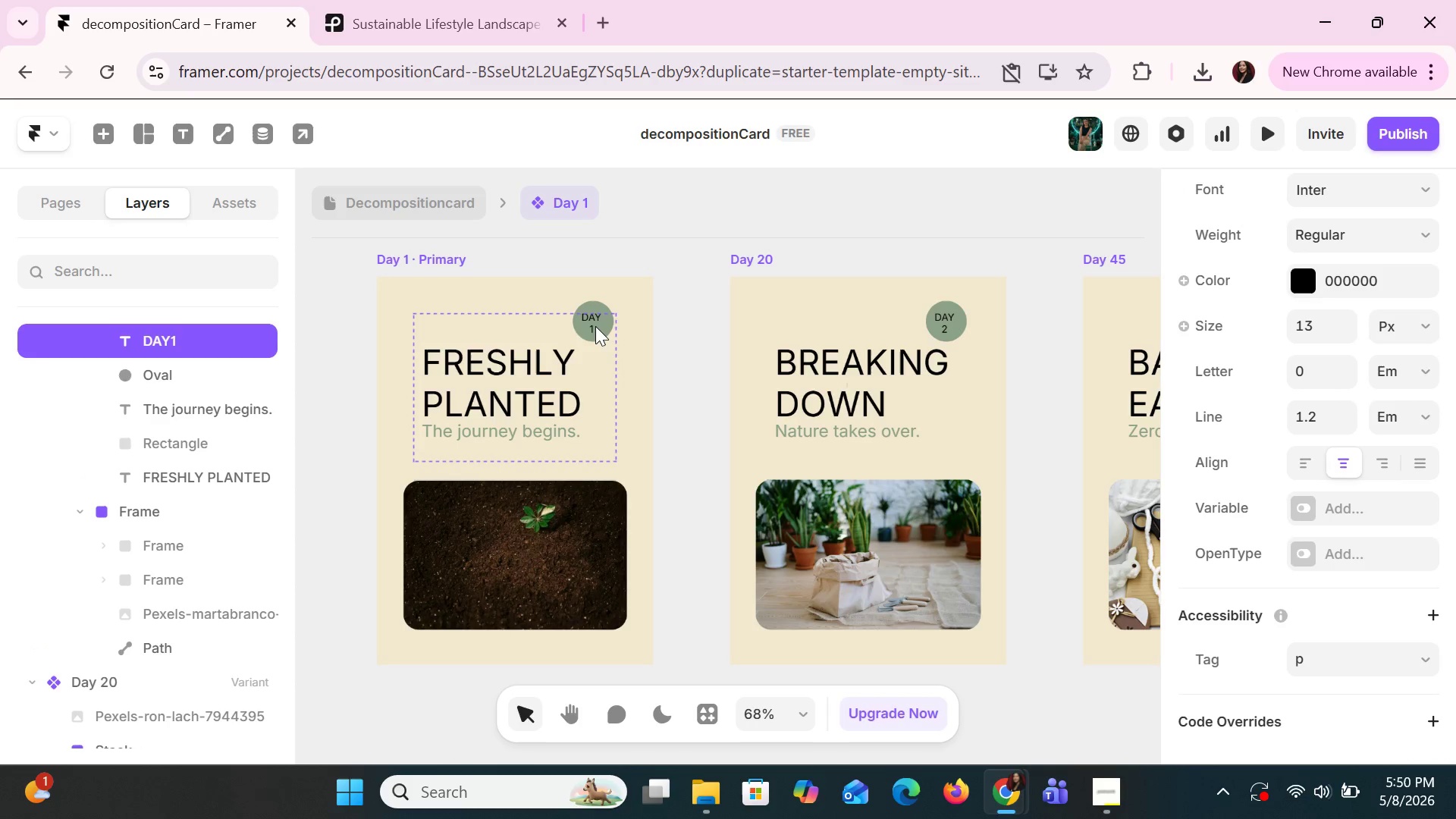 
key(ArrowRight)
 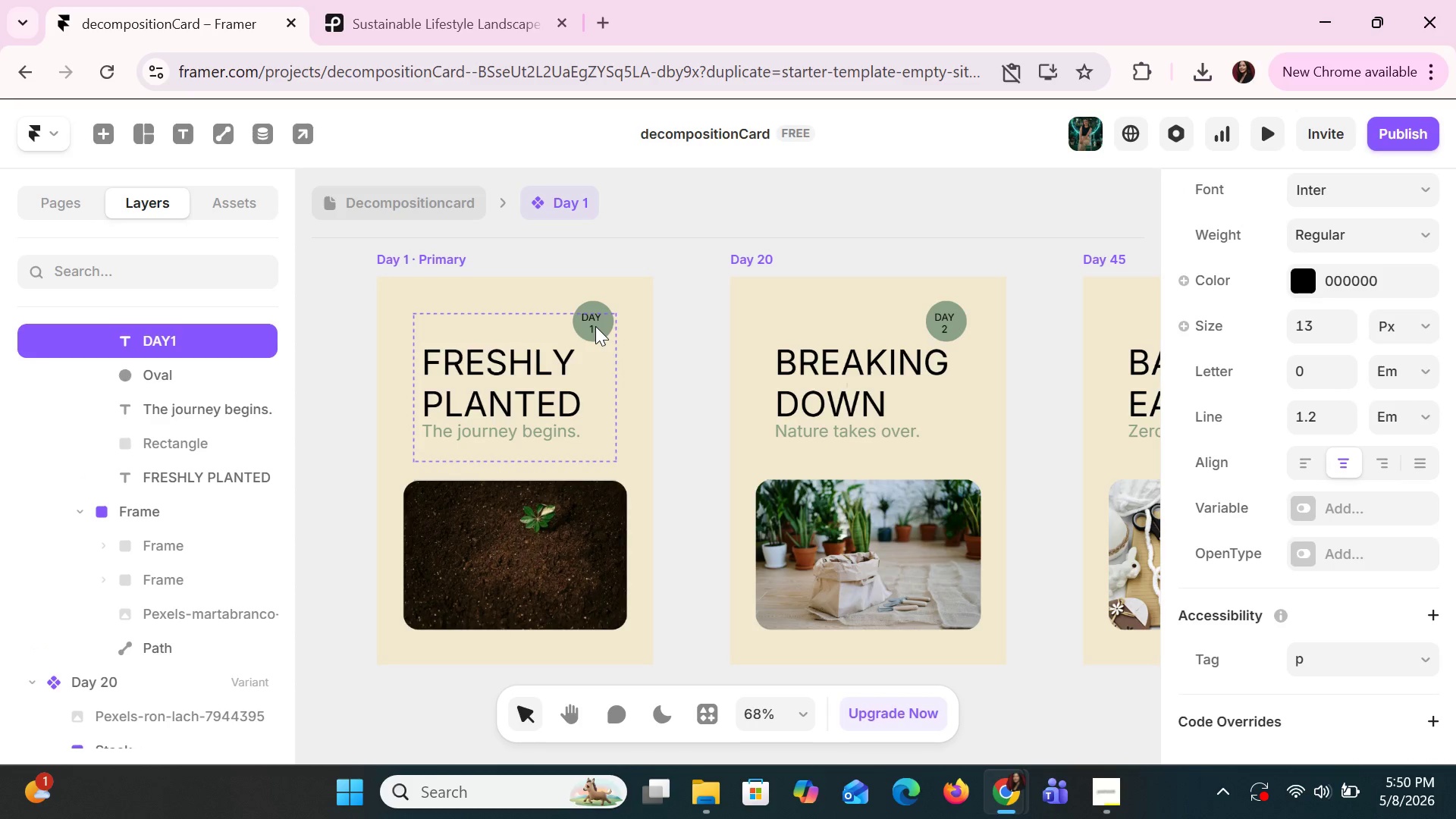 
key(ArrowRight)
 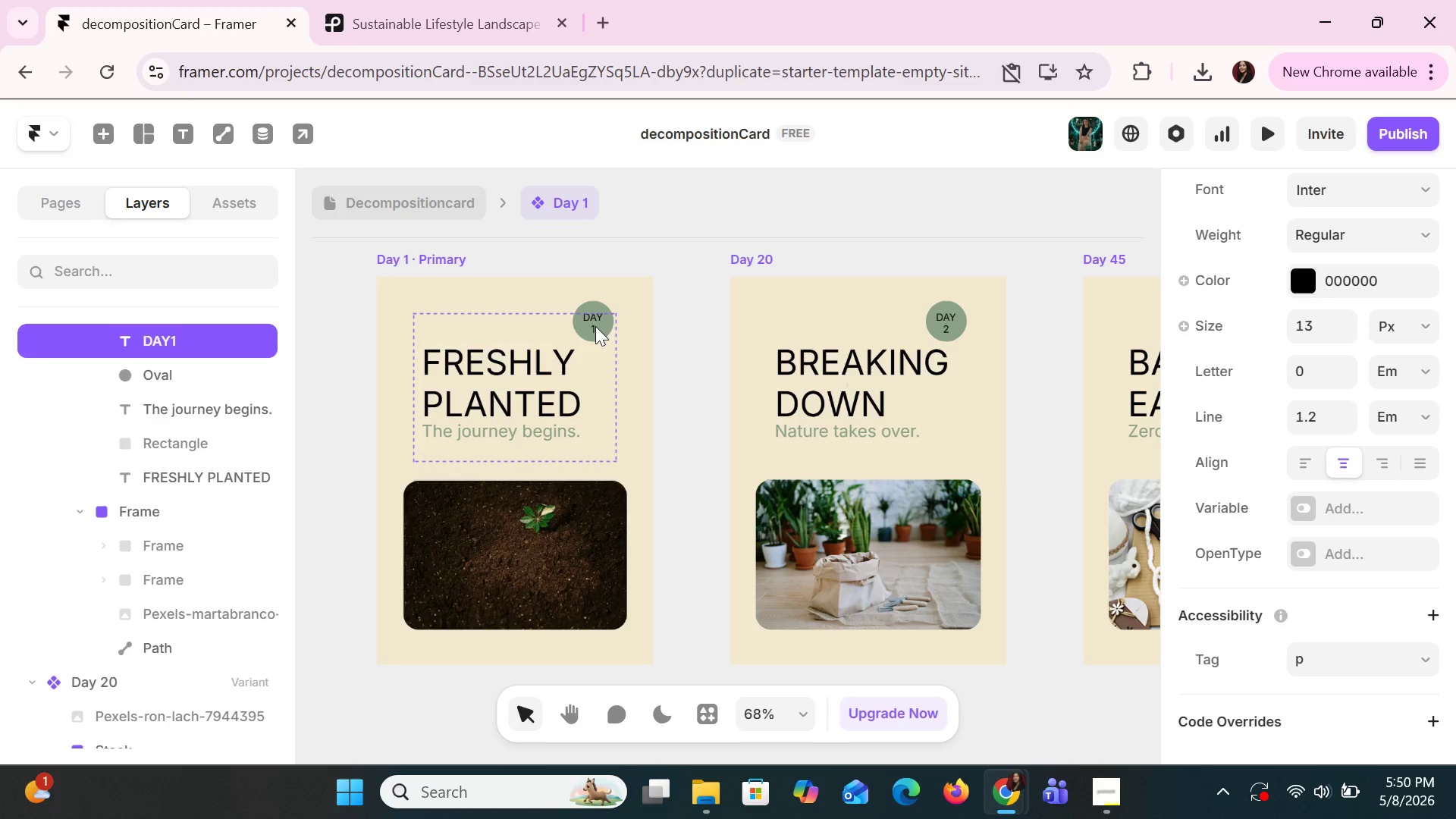 
key(ArrowRight)
 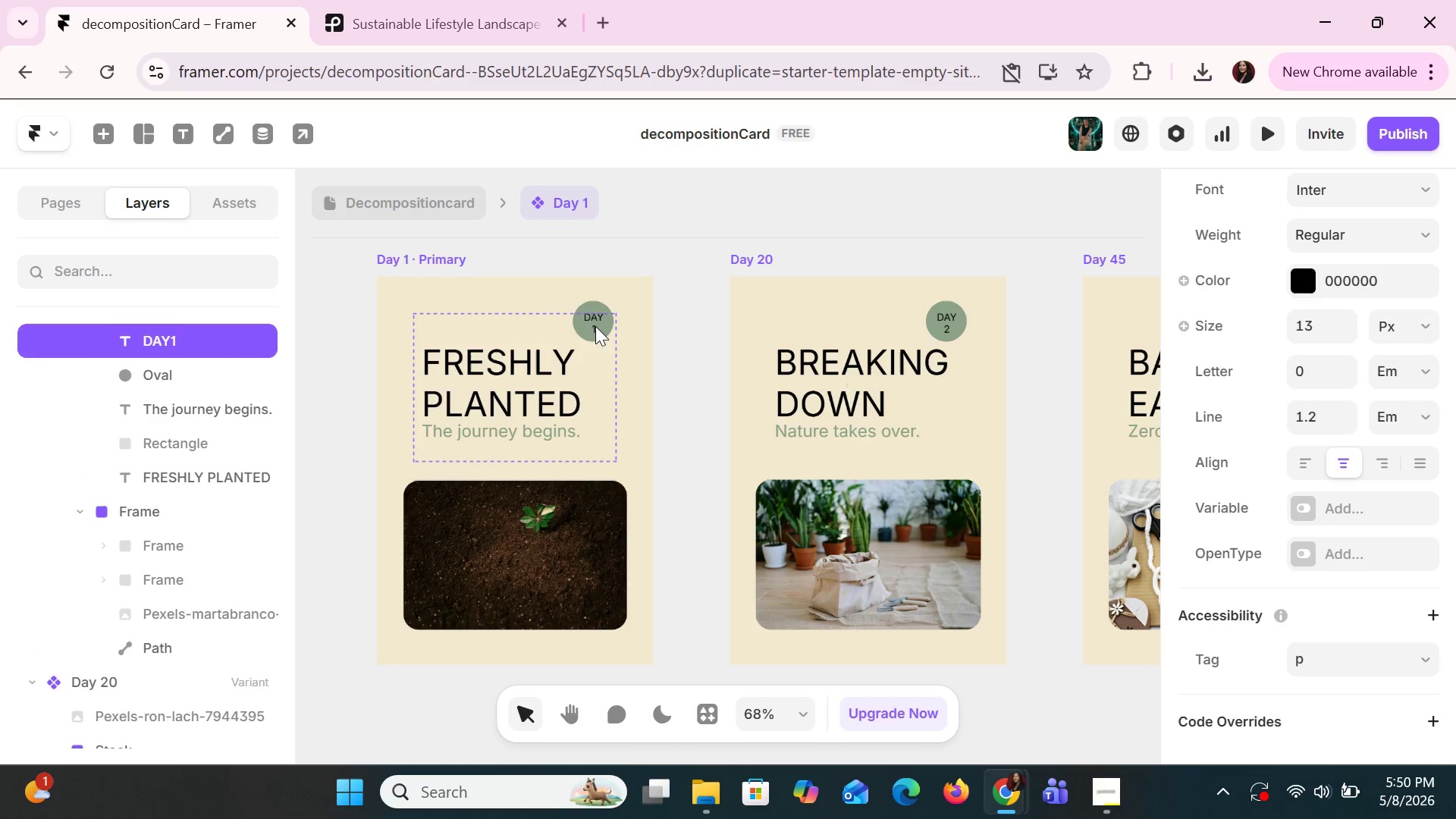 
key(ArrowRight)
 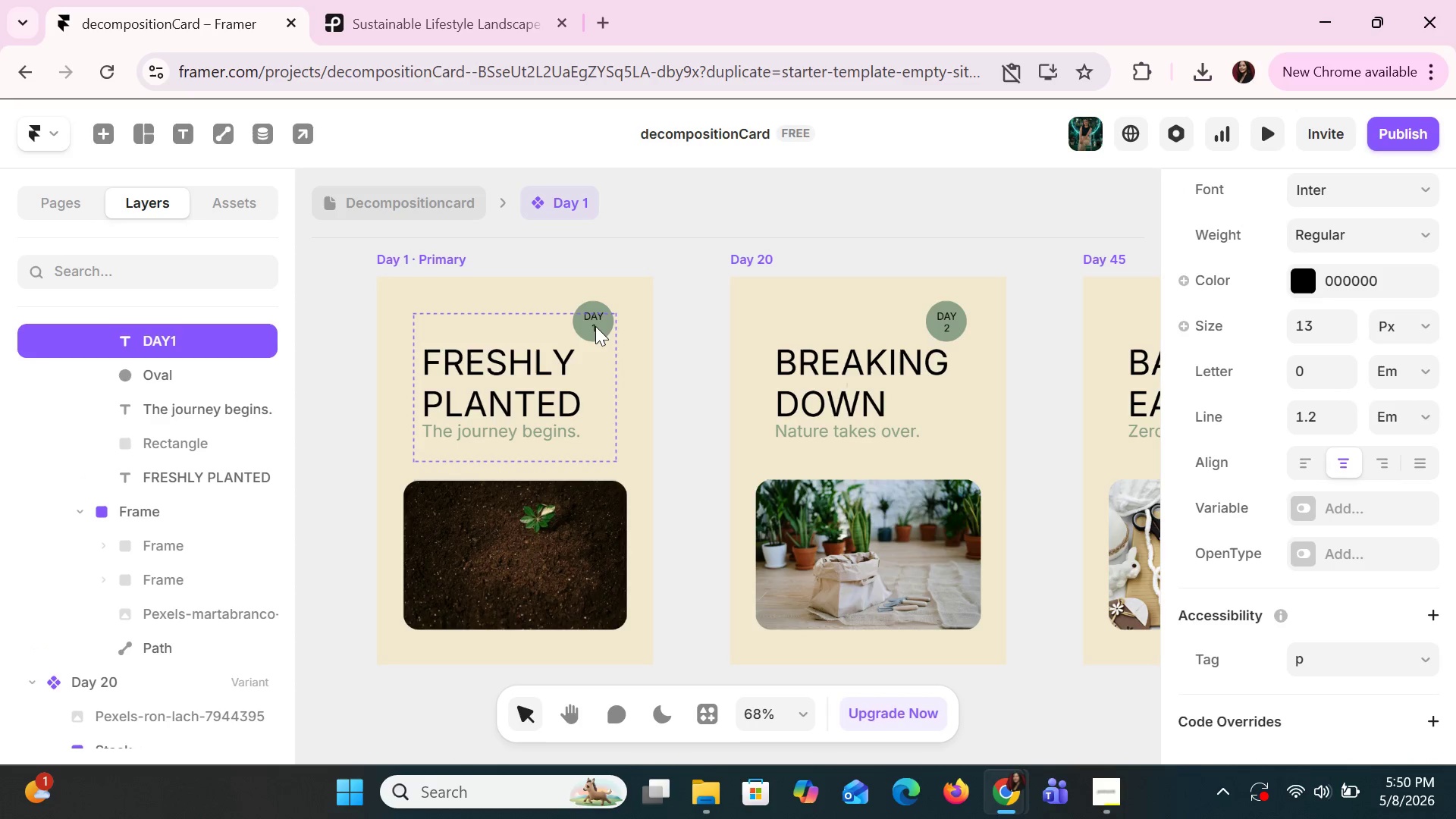 
key(ArrowUp)
 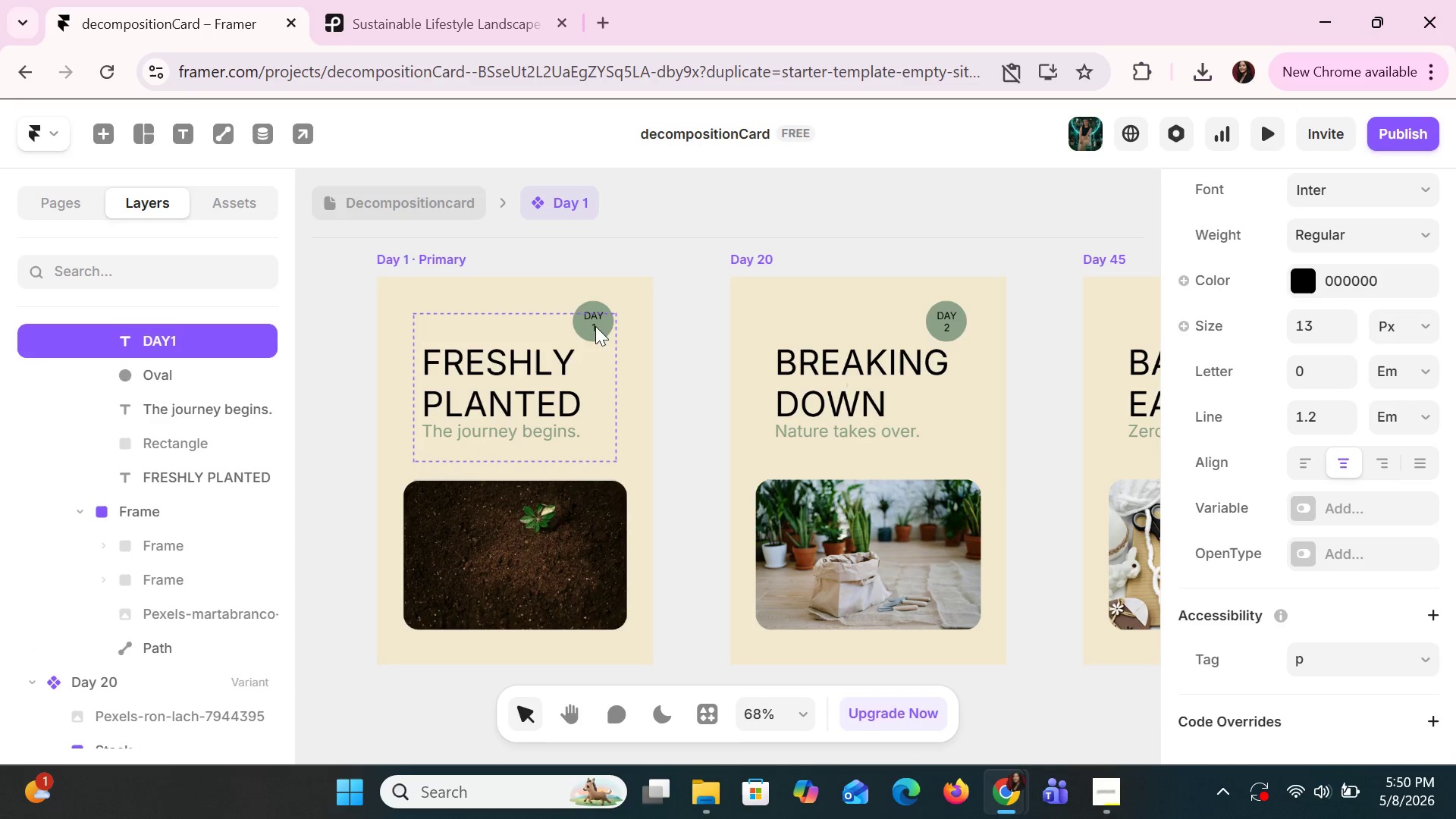 
key(ArrowUp)
 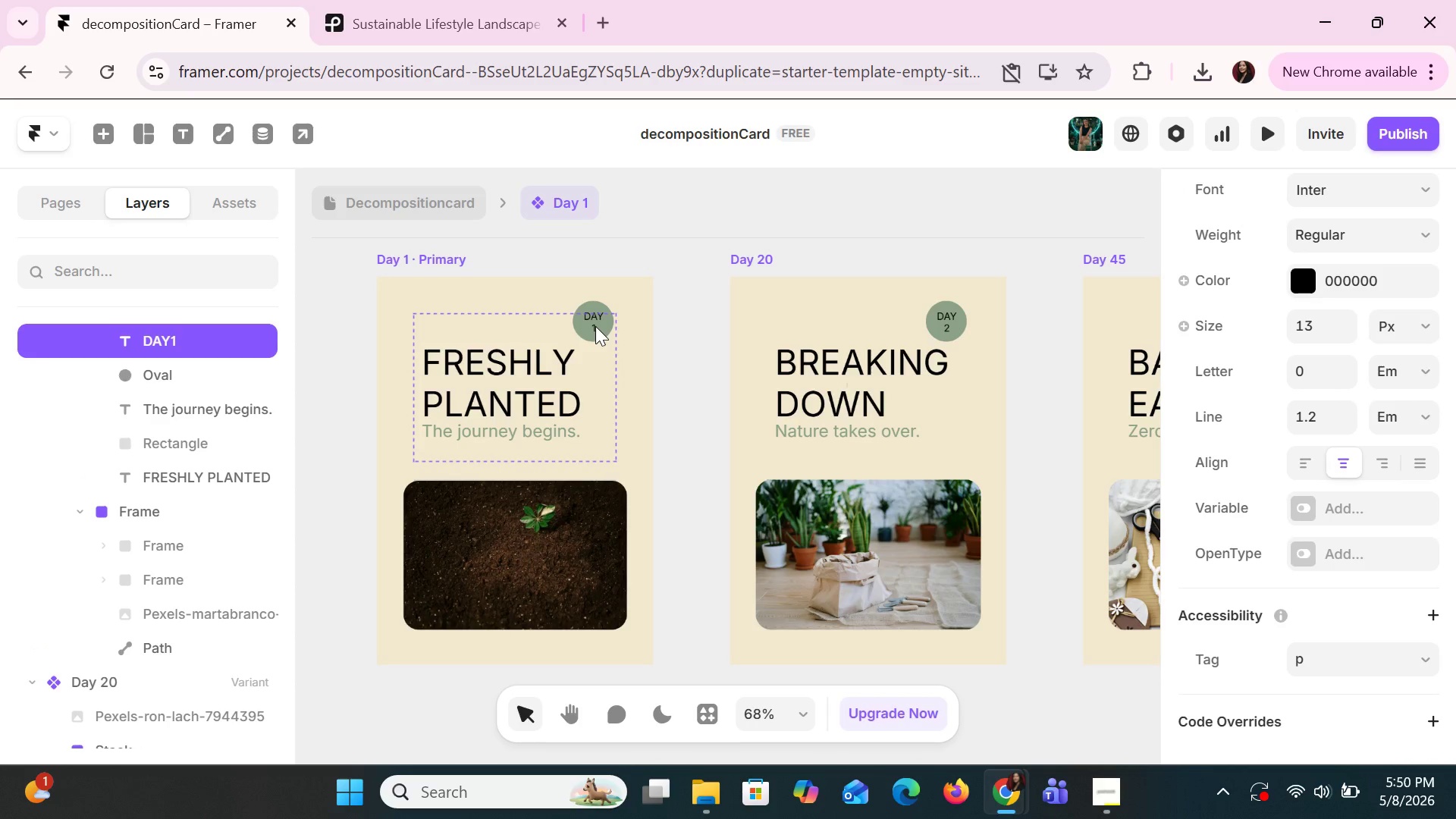 
key(ArrowDown)
 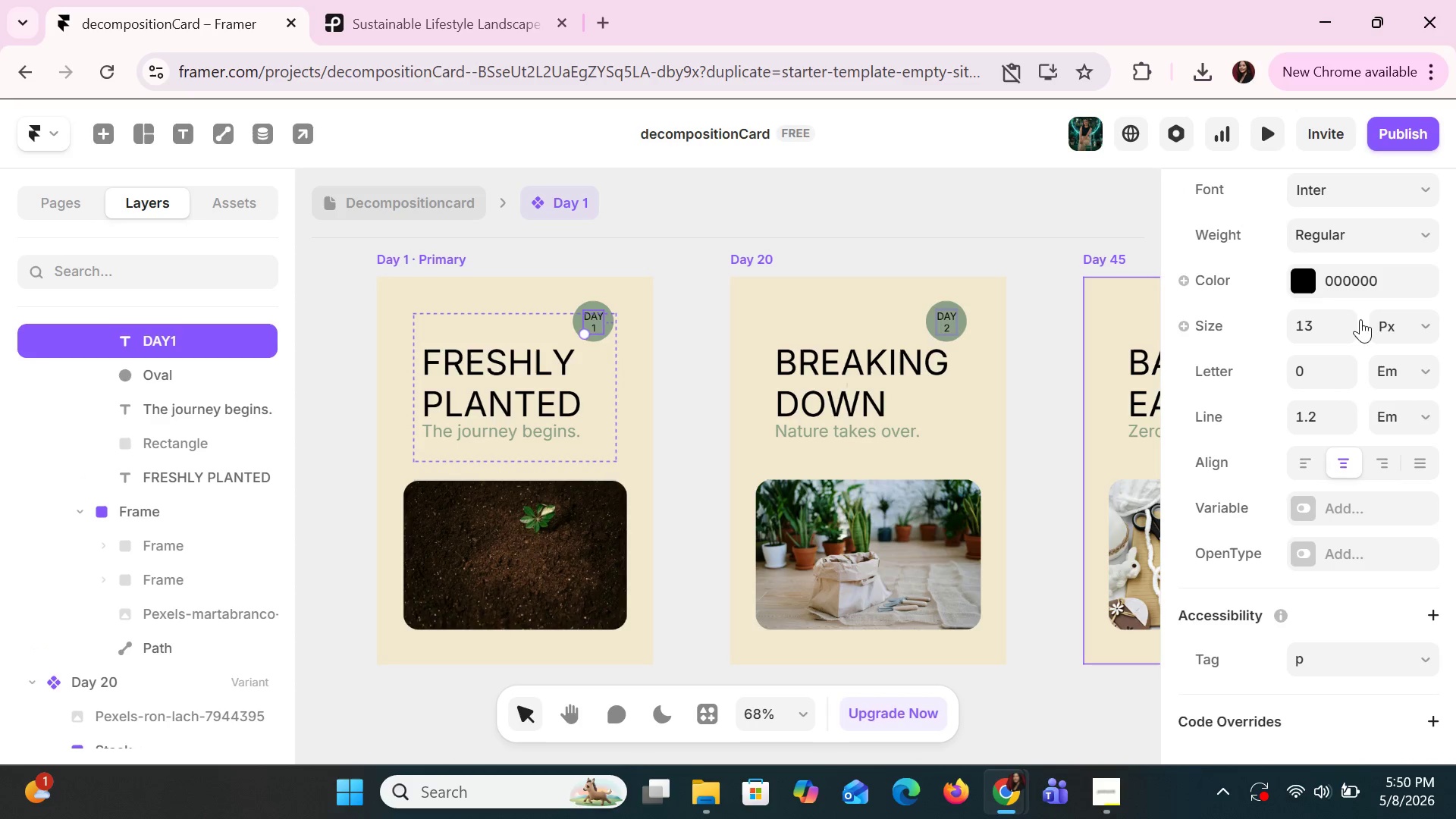 
left_click([1349, 317])
 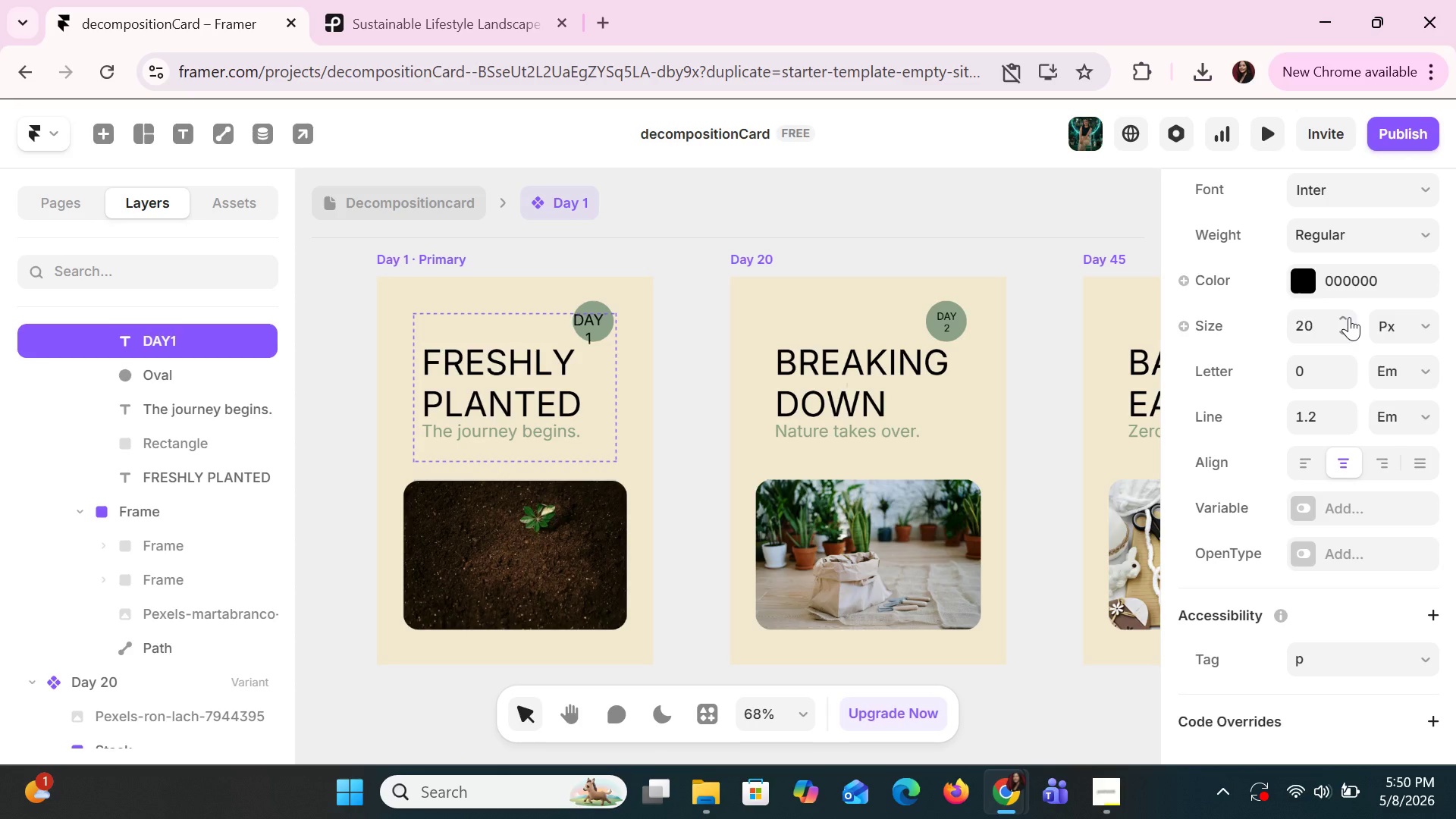 
left_click([1349, 317])
 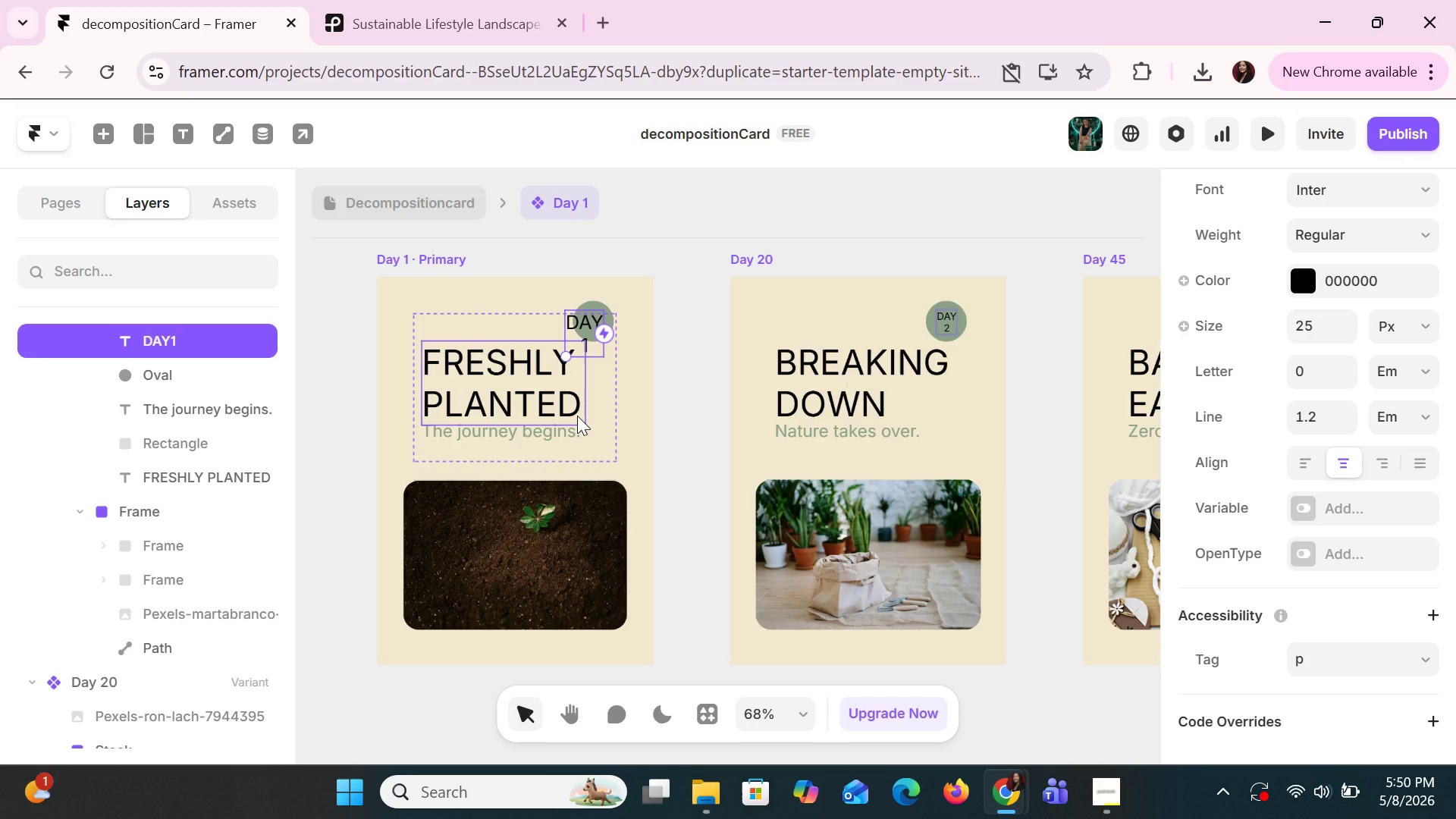 
key(Control+Z)
 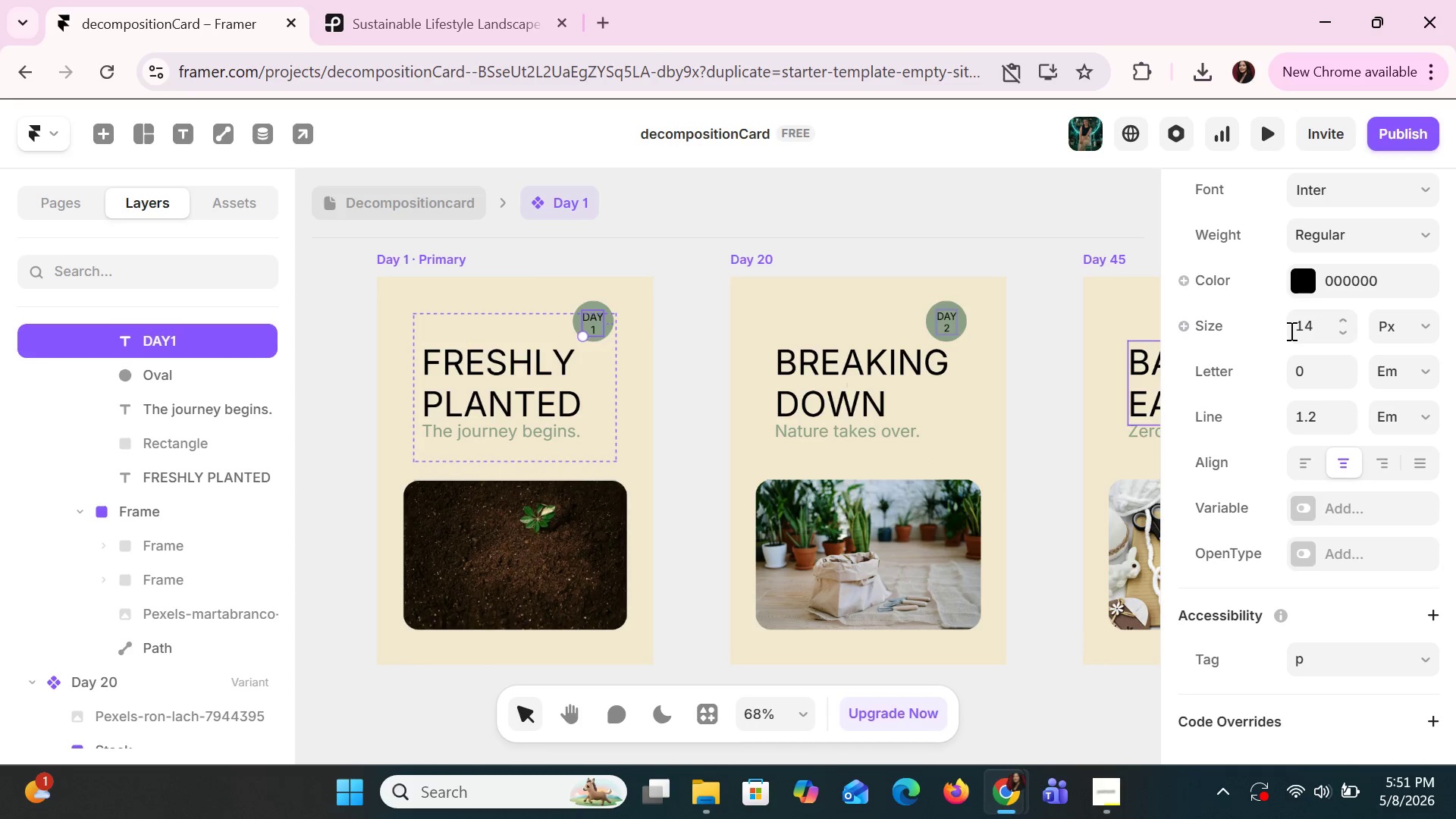 
left_click([1348, 316])
 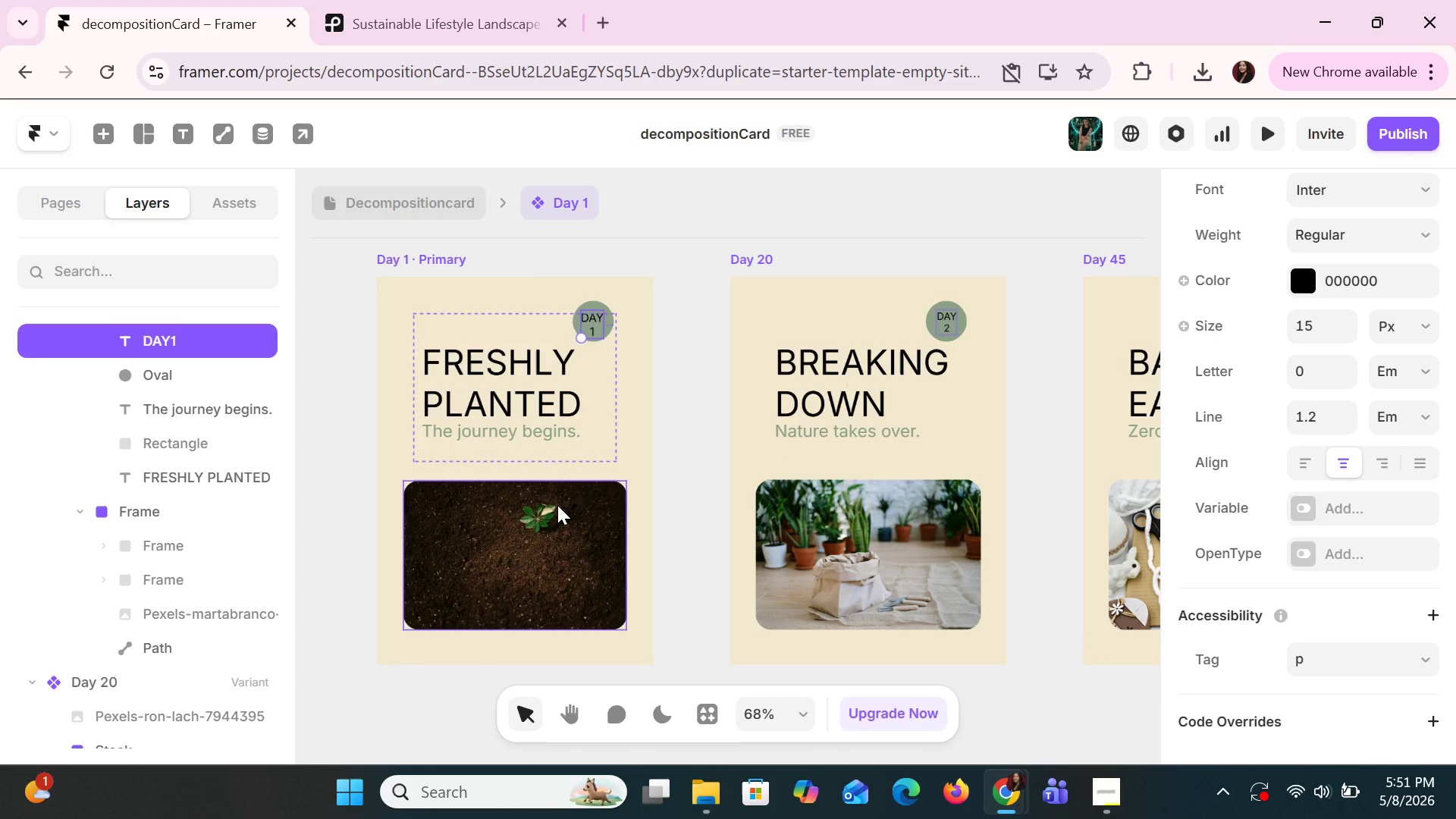 
key(ArrowUp)
 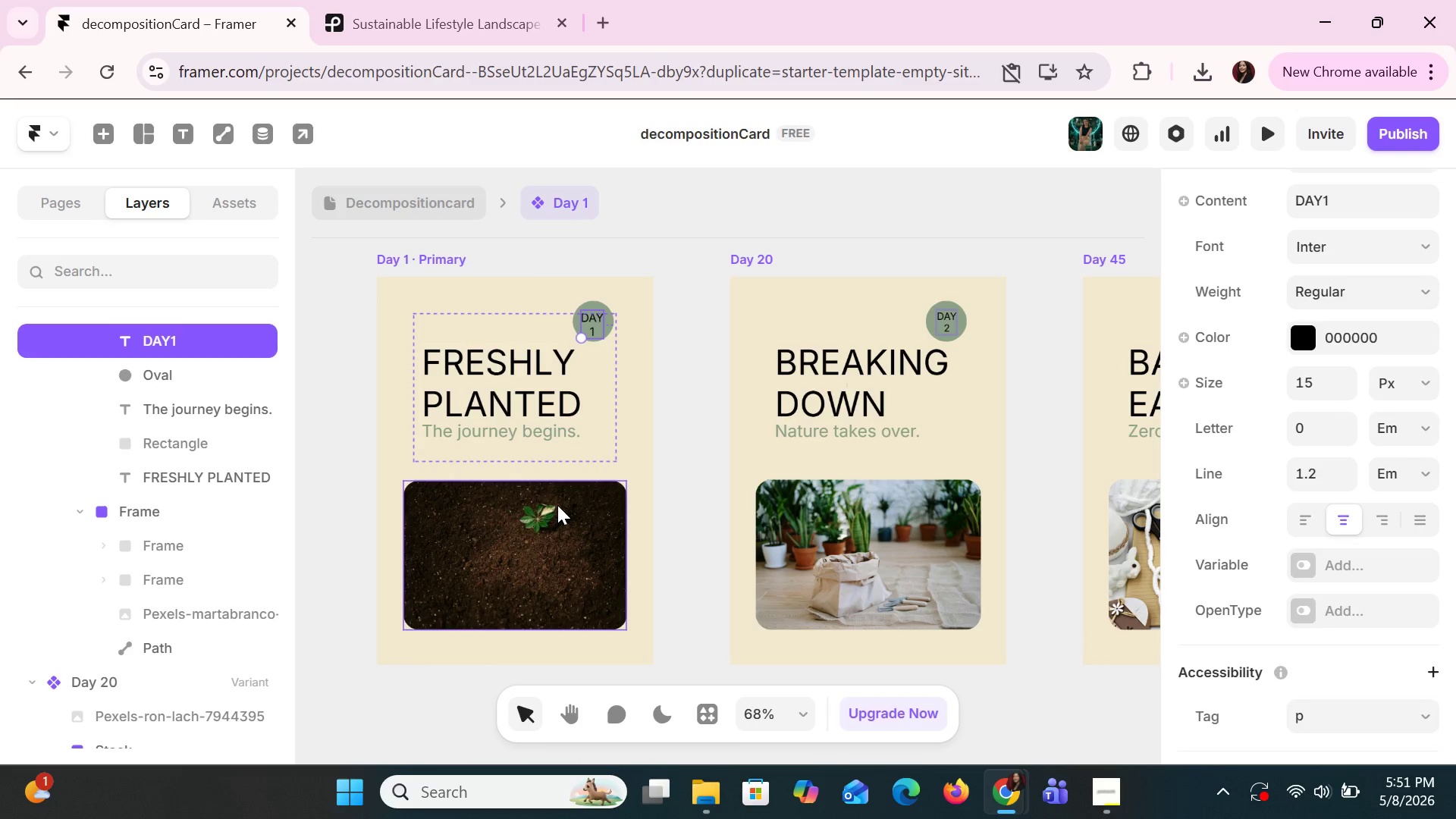 
key(ArrowUp)
 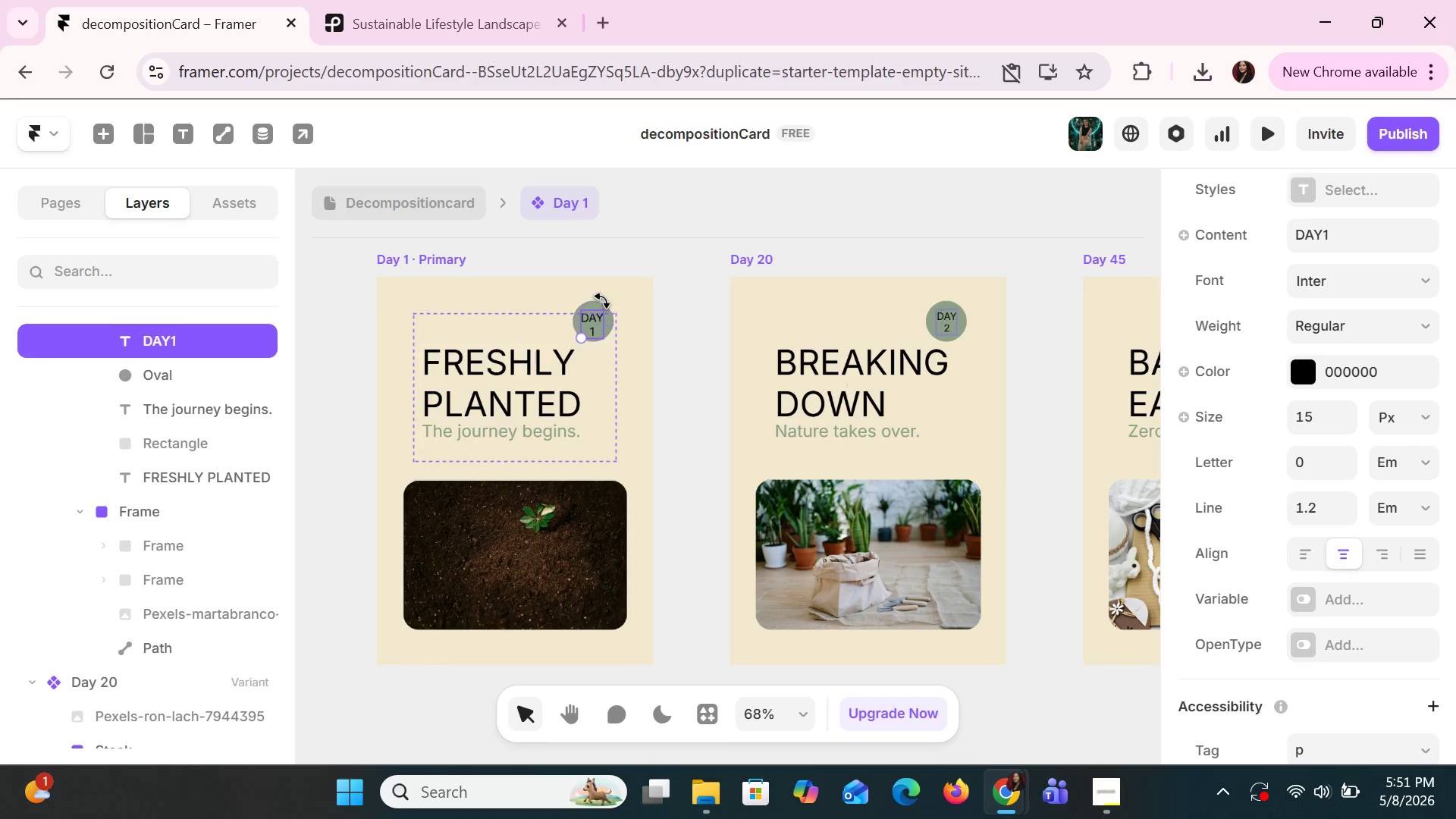 
left_click([592, 321])
 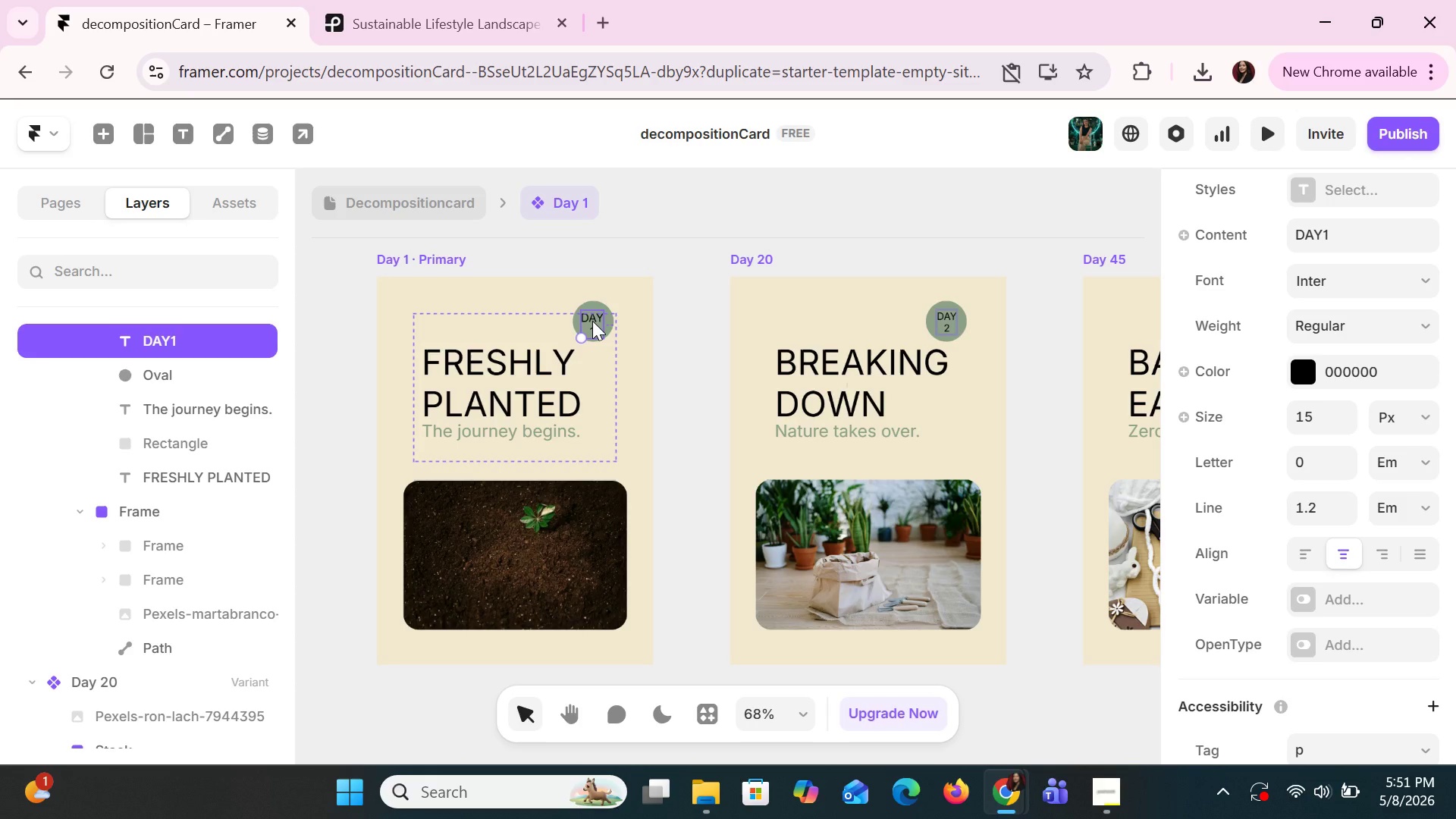 
key(ArrowUp)
 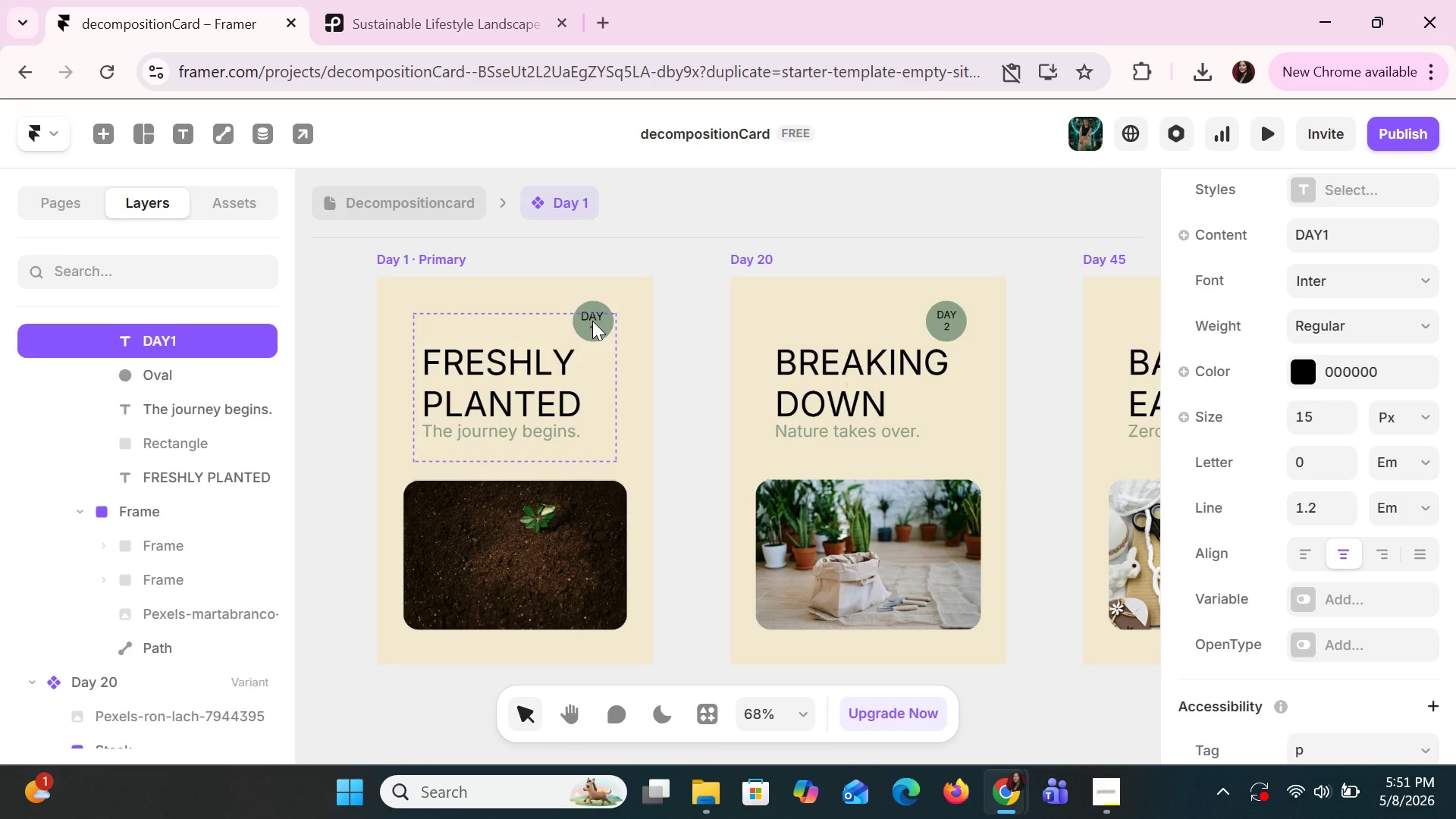 
key(ArrowUp)
 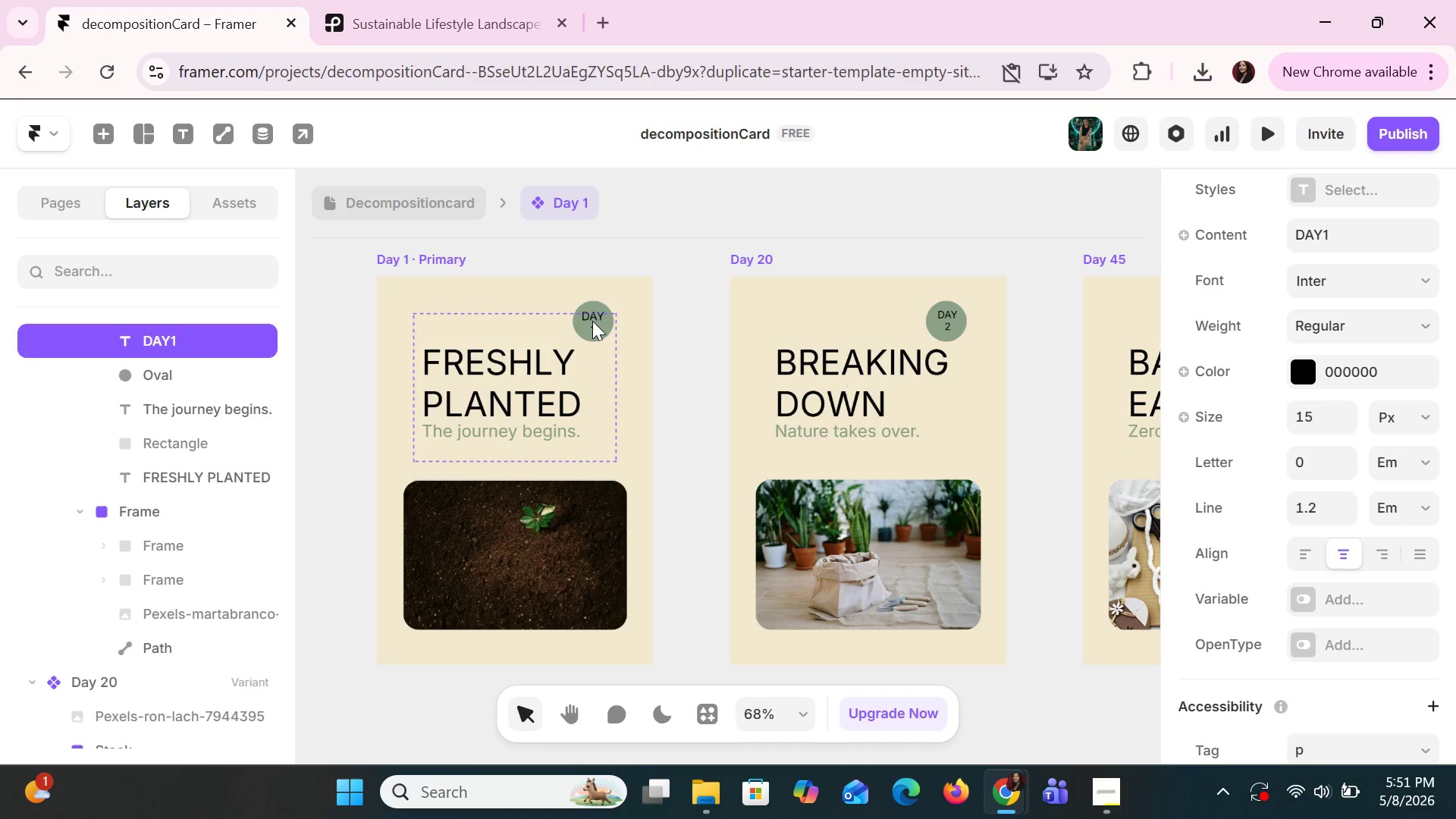 
key(ArrowRight)
 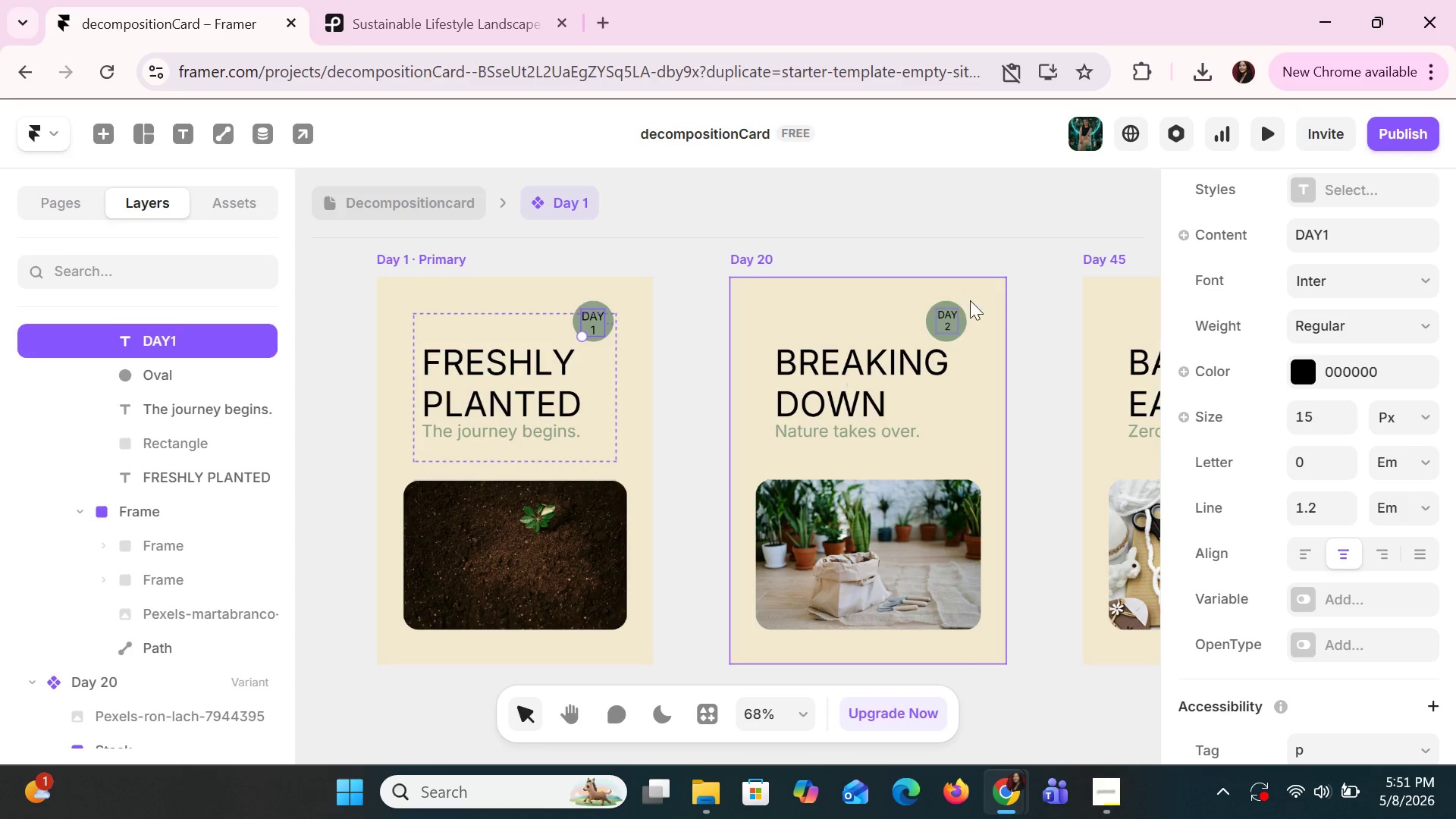 
left_click([935, 324])
 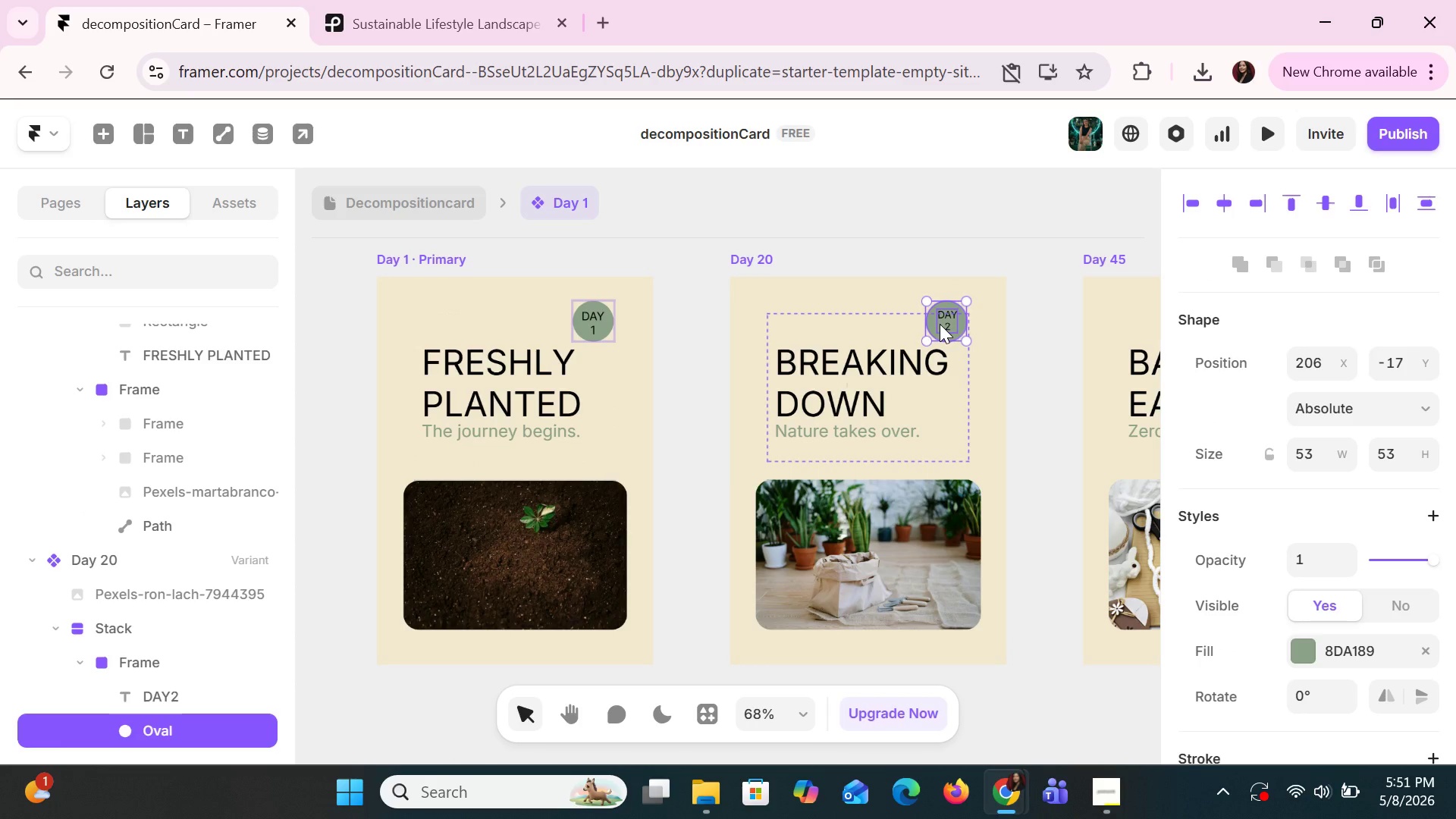 
left_click([941, 324])
 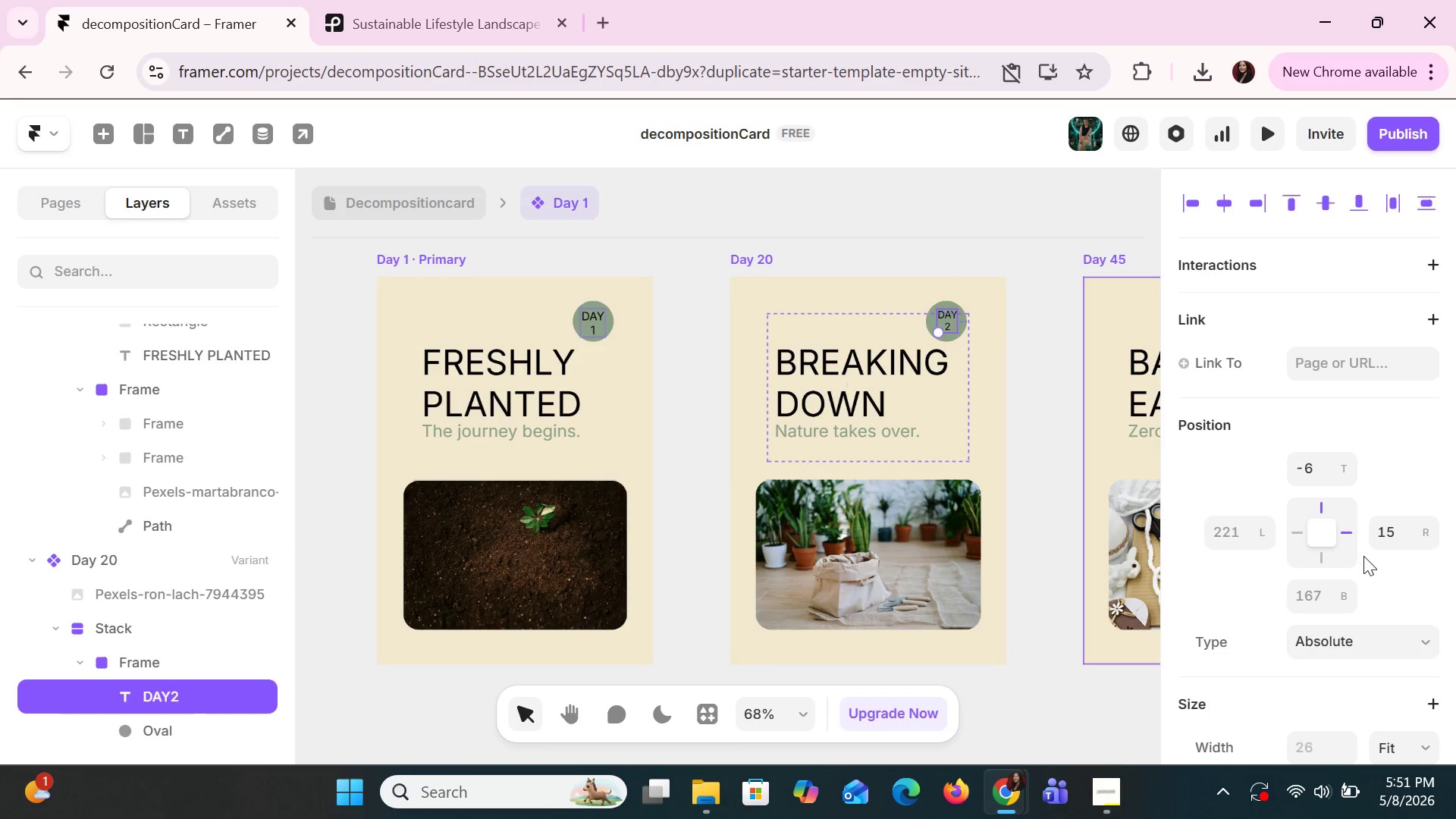 
scroll: coordinate [1354, 536], scroll_direction: down, amount: 7.0
 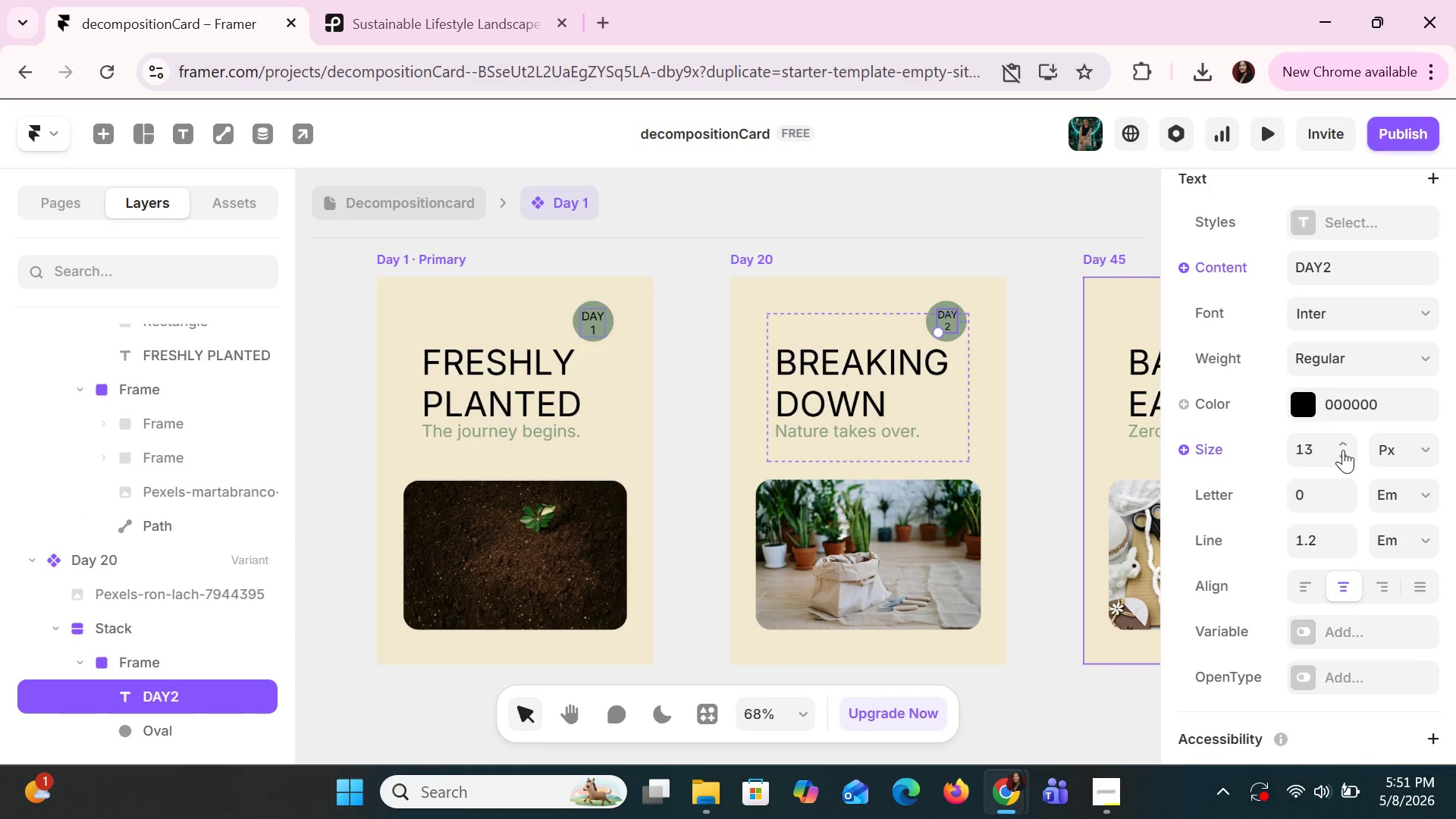 
double_click([1343, 450])
 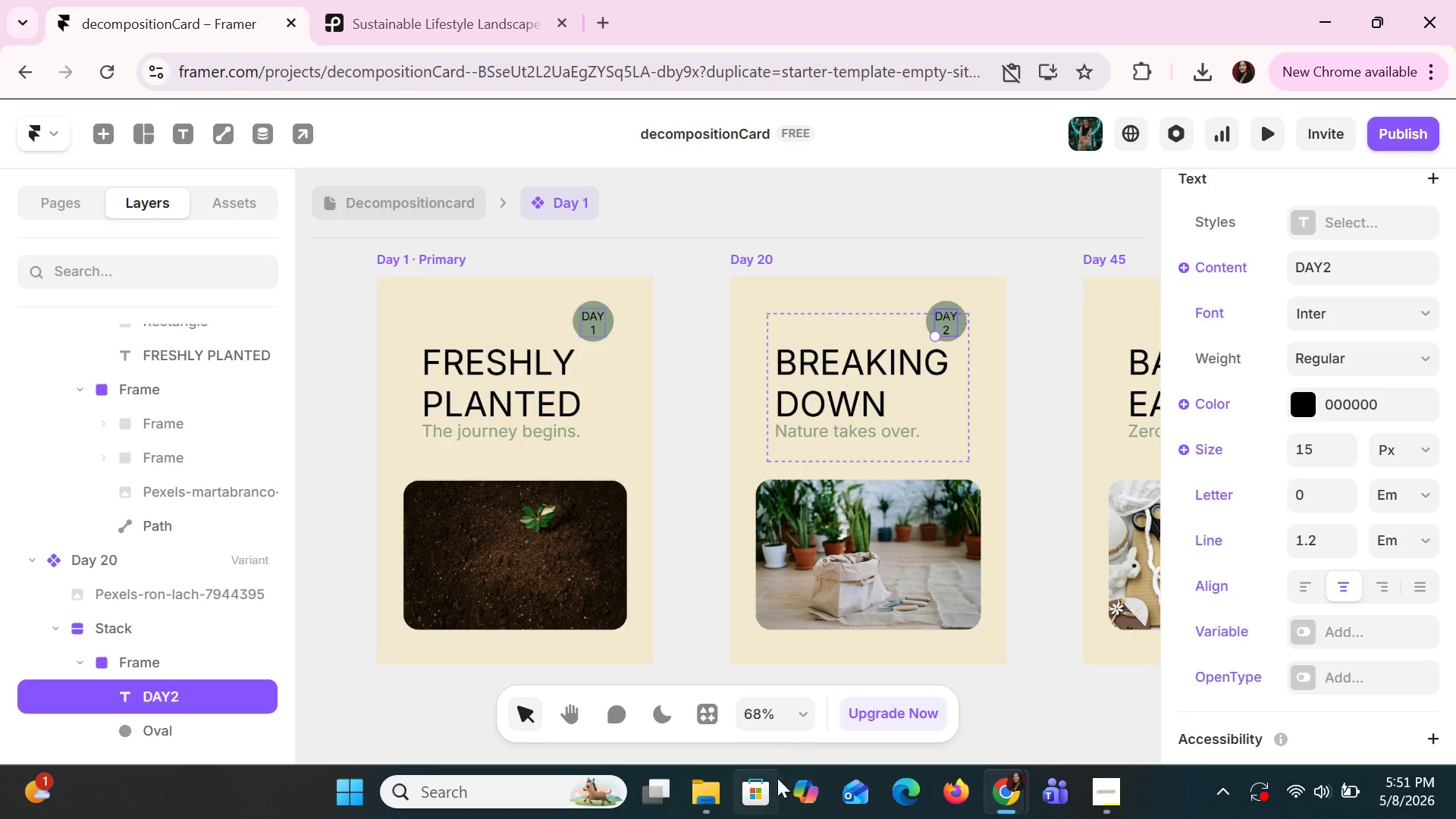 
hold_key(key=ShiftLeft, duration=1.5)
scroll: coordinate [1078, 683], scroll_direction: down, amount: 5.0
 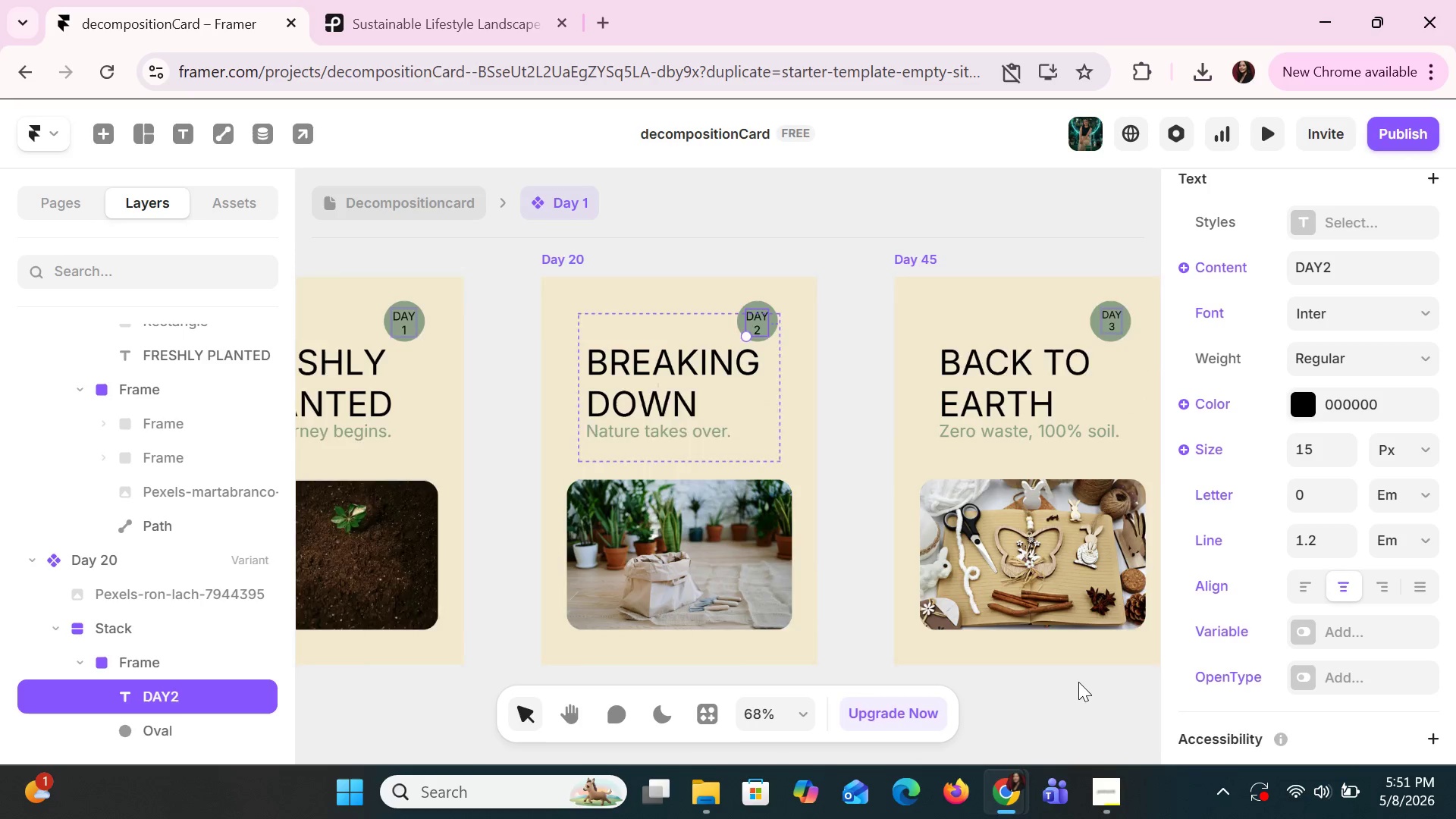 
key(Shift+ShiftLeft)
 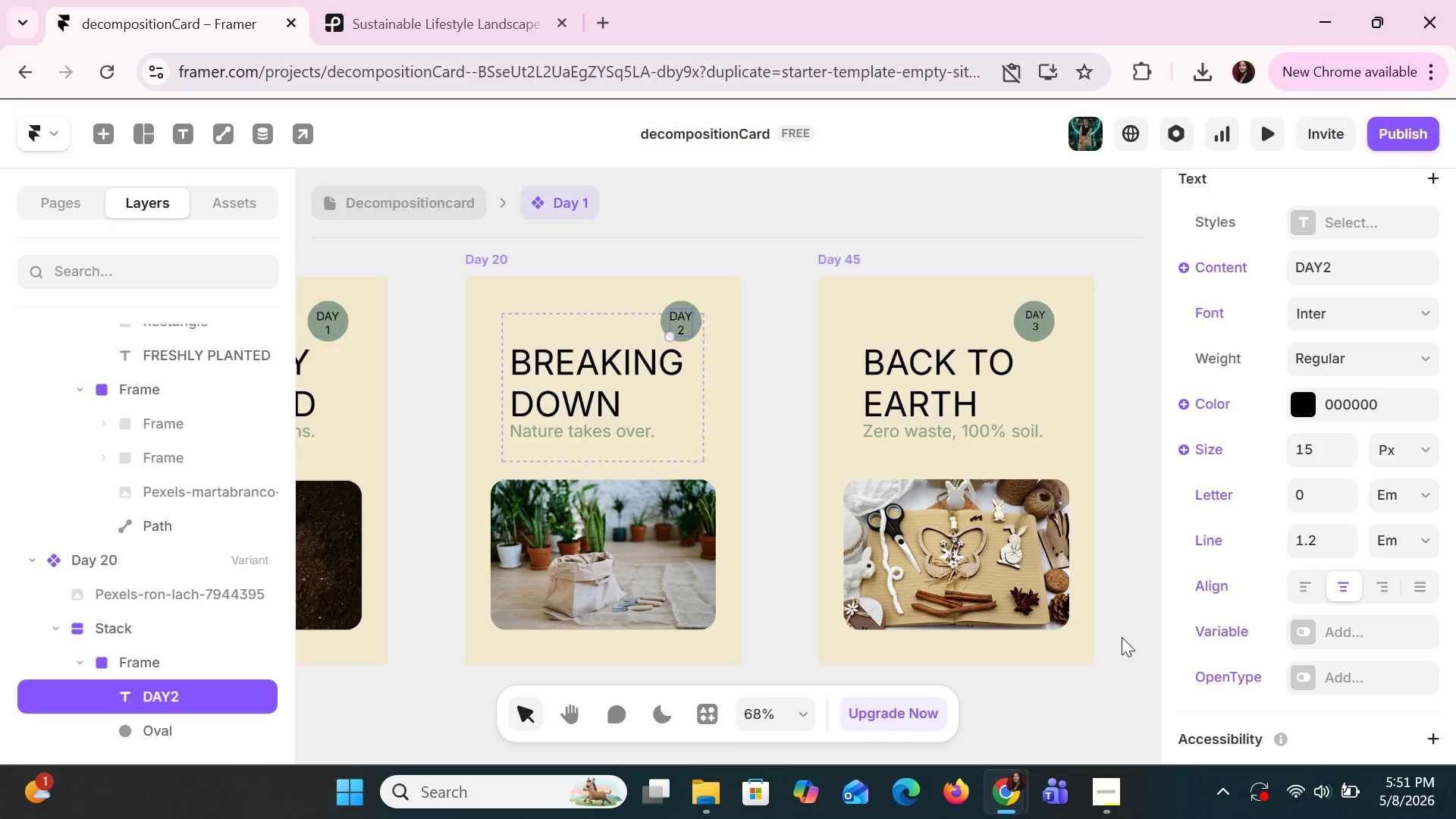 
key(Shift+ShiftLeft)
 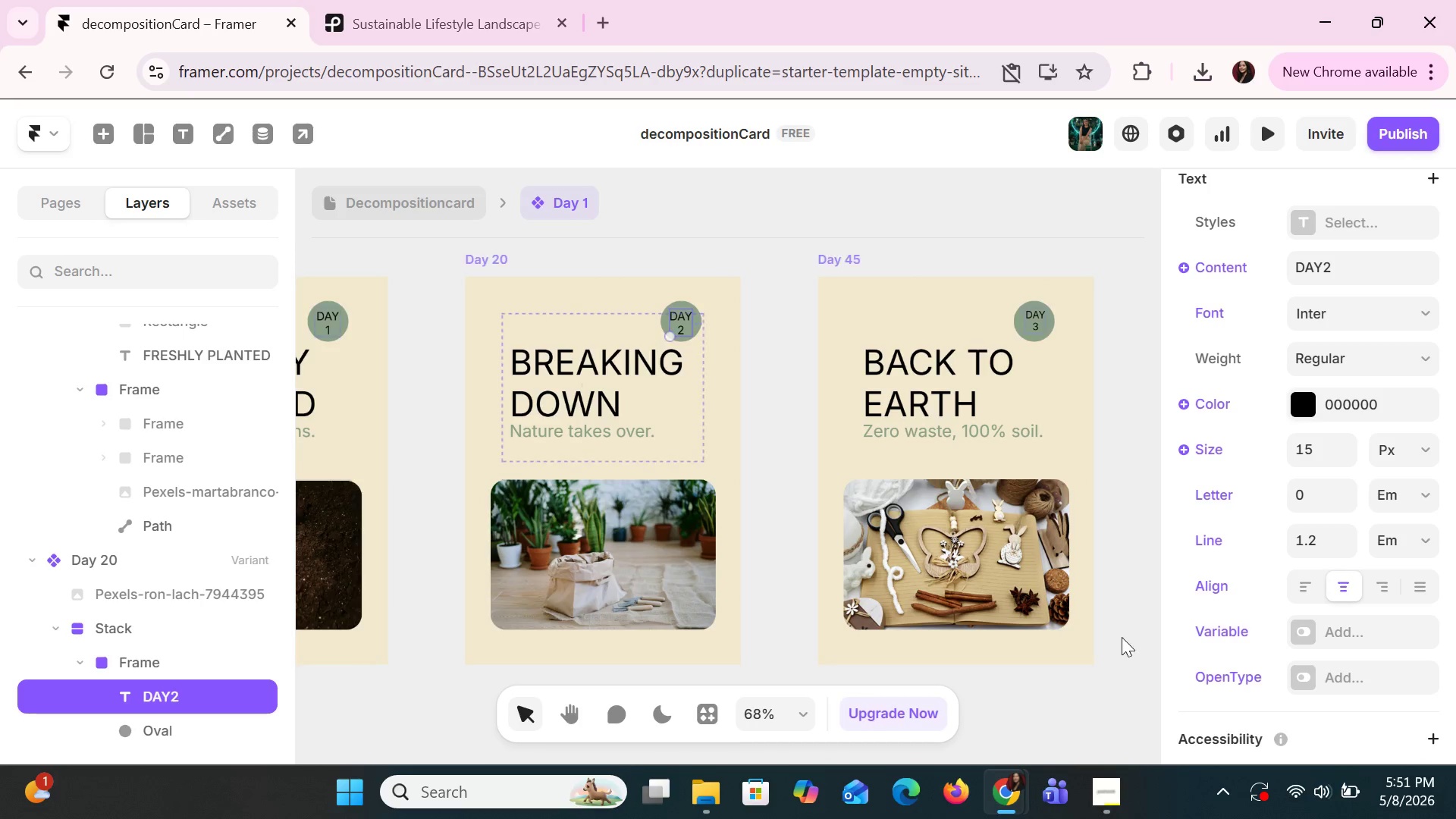 
key(Shift+ShiftLeft)
 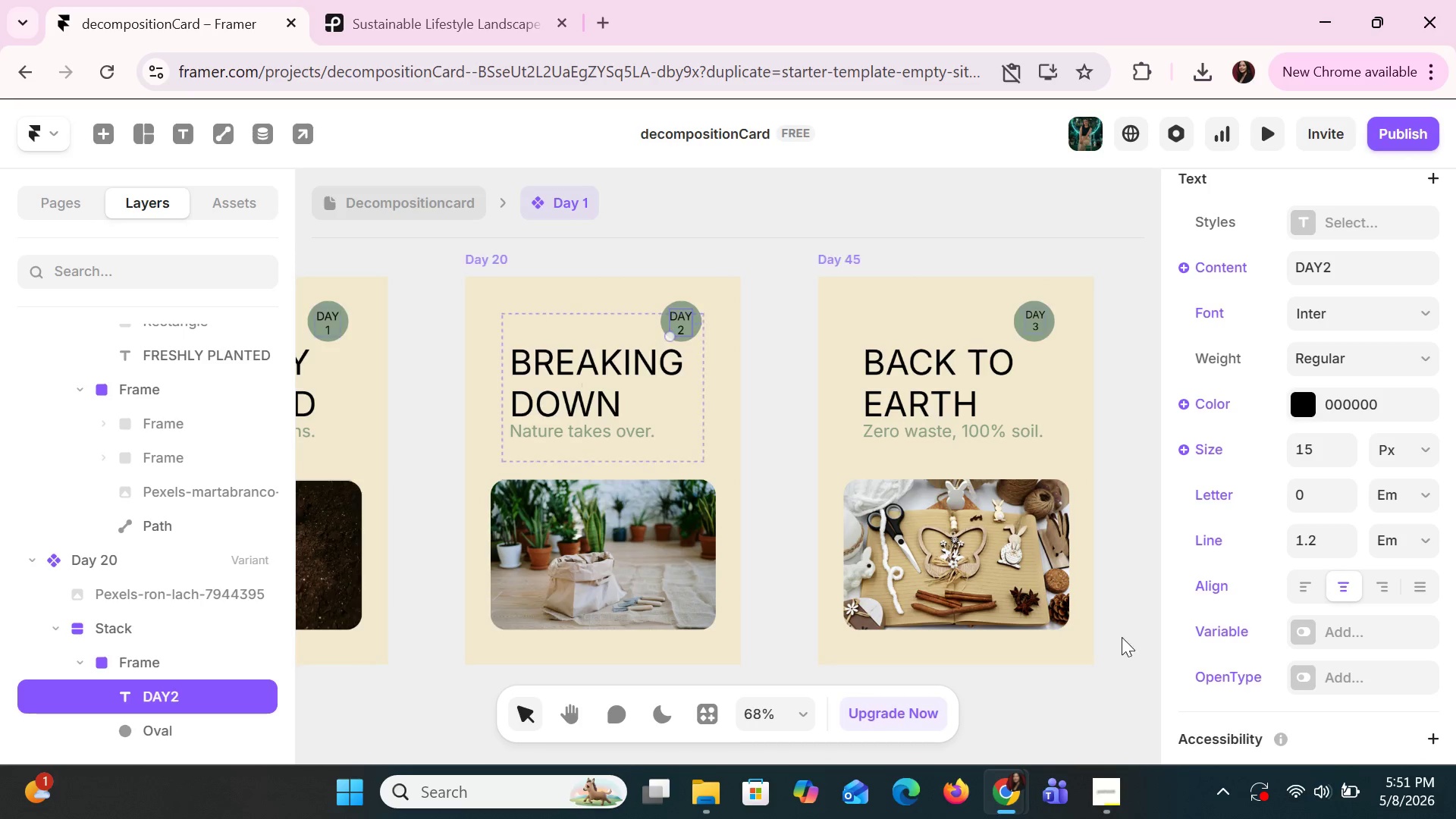 
key(Shift+ShiftLeft)
 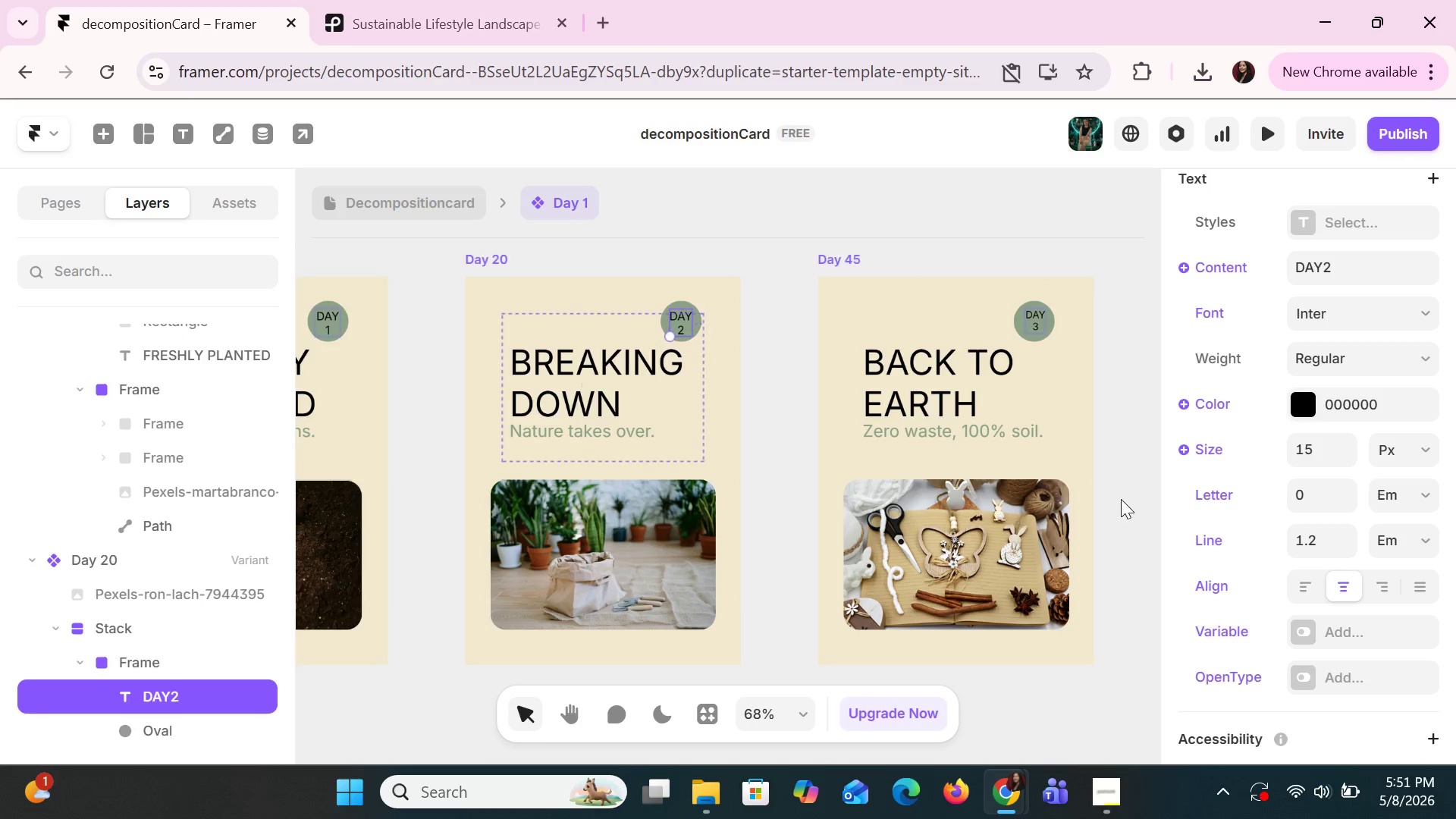 
key(Shift+ShiftLeft)
 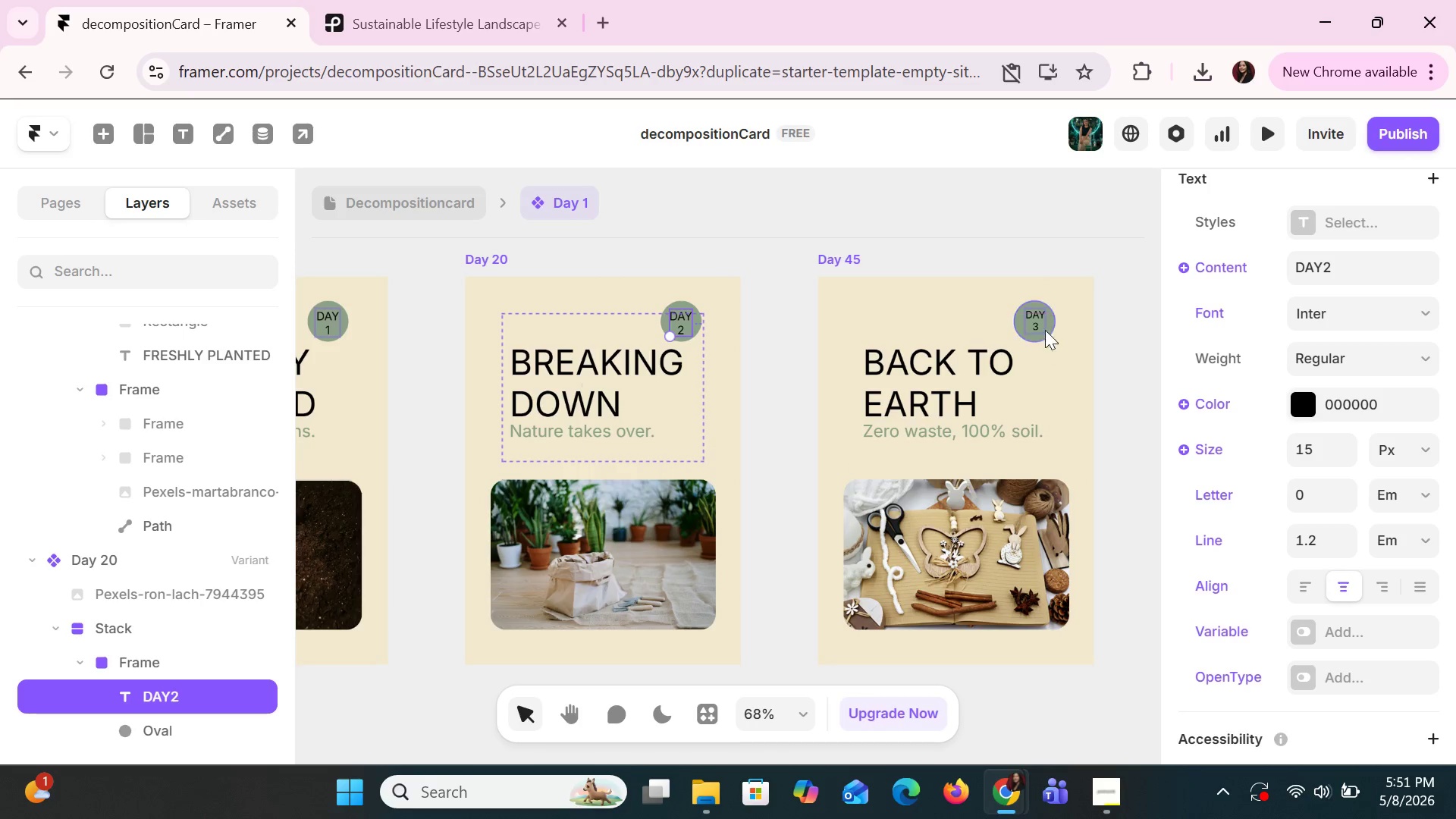 
scroll: coordinate [1078, 682], scroll_direction: down, amount: 2.0
 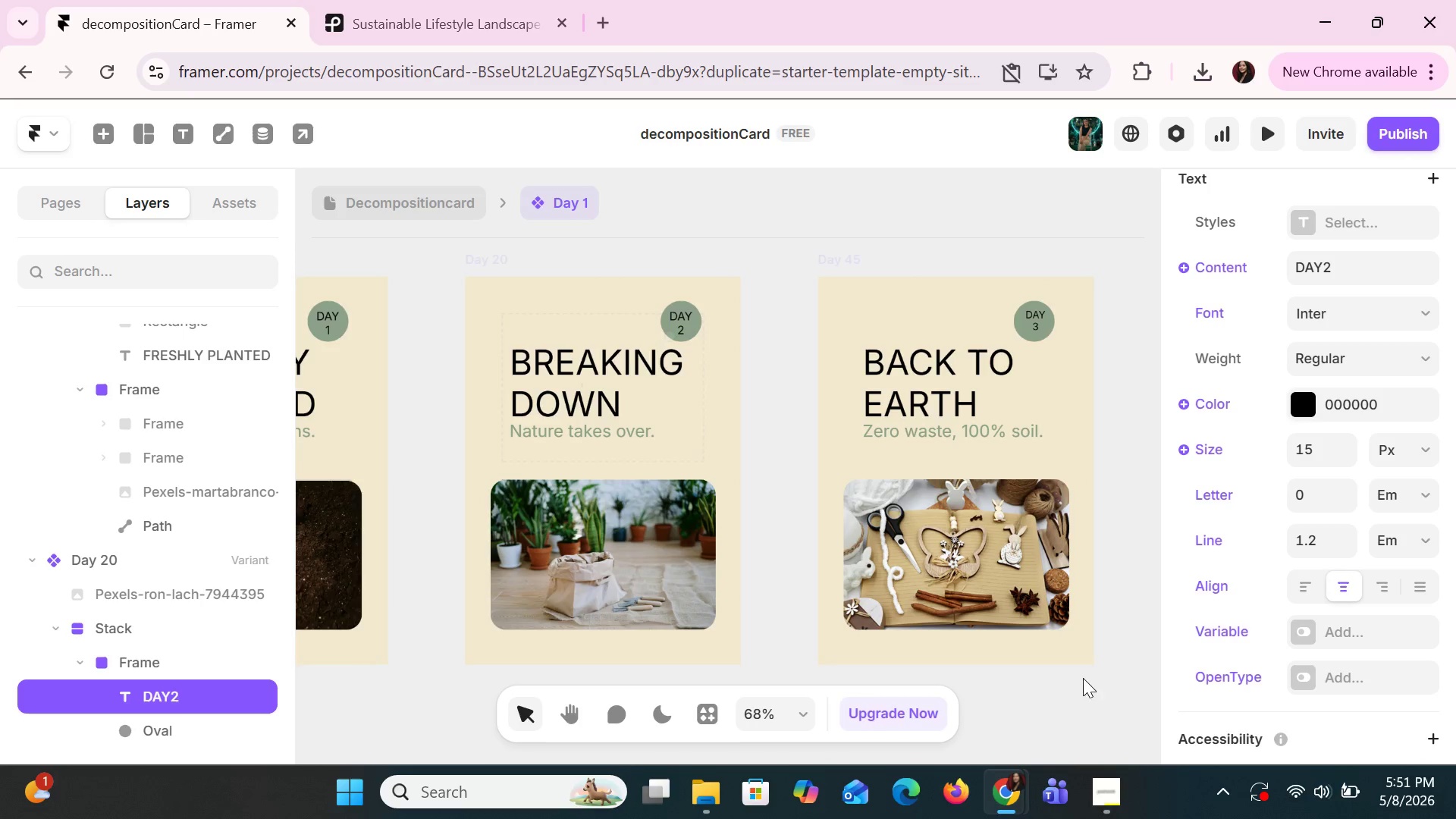 
left_click([1039, 318])
 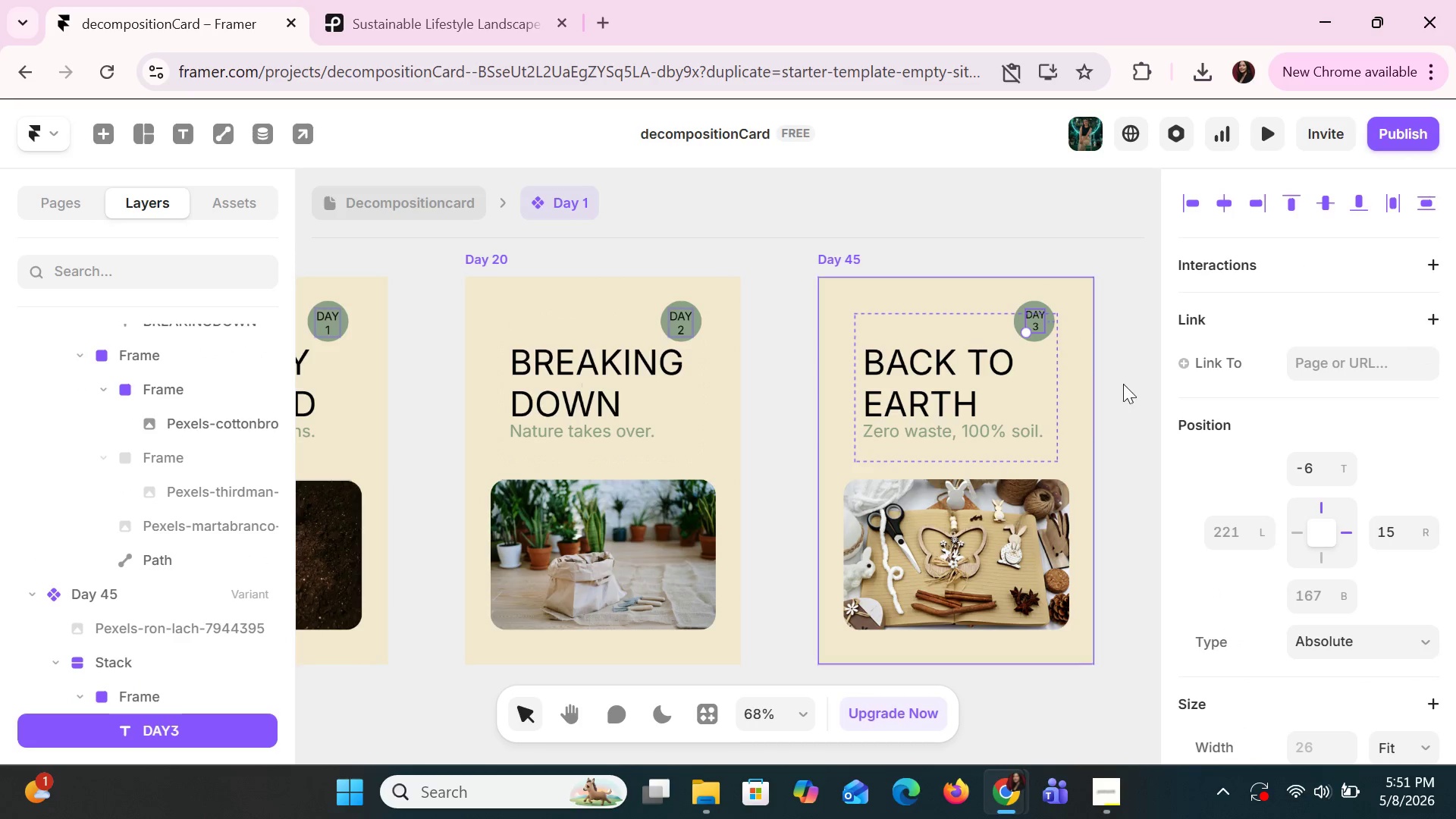 
scroll: coordinate [1348, 527], scroll_direction: down, amount: 11.0
 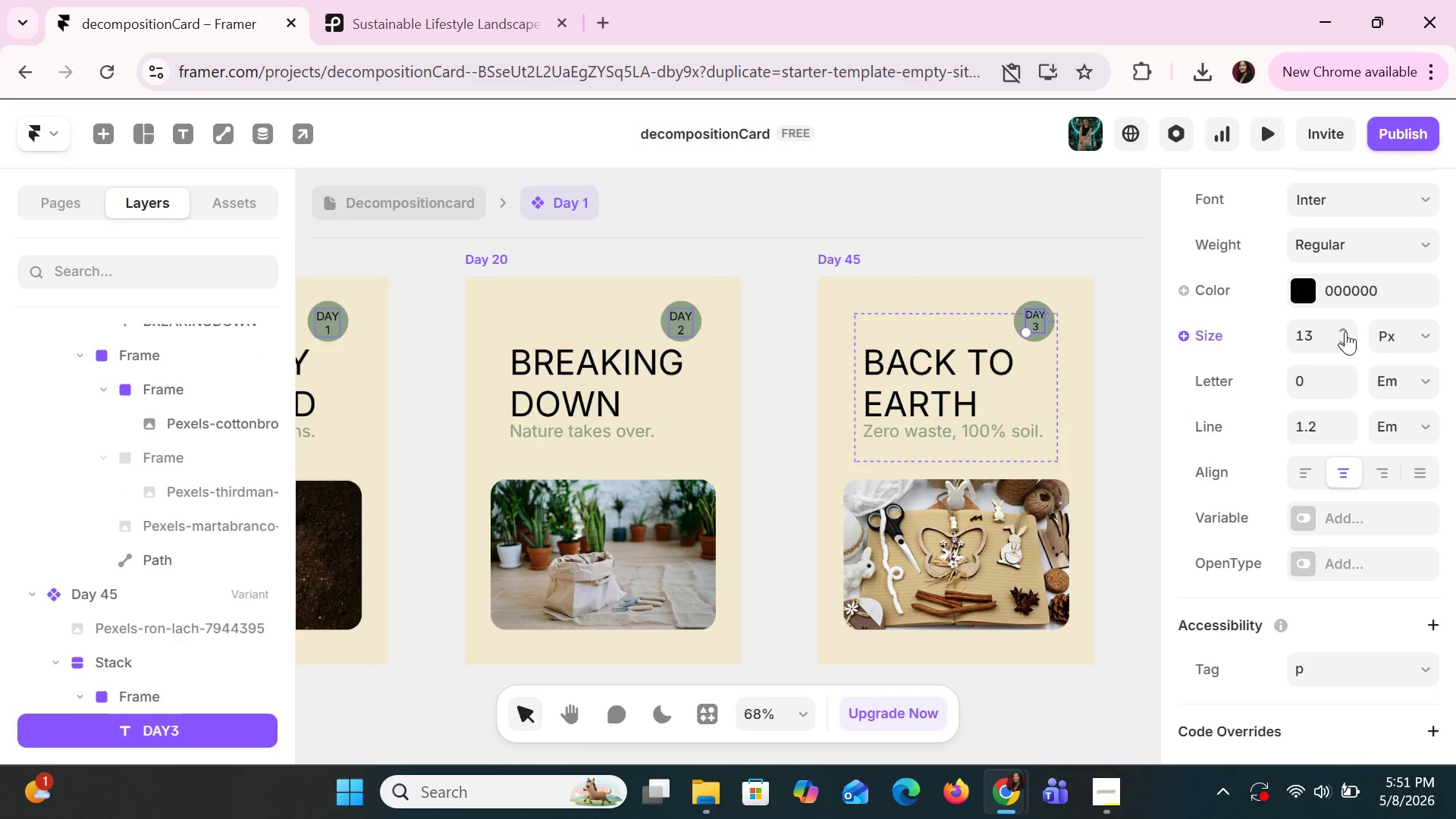 
double_click([1345, 331])
 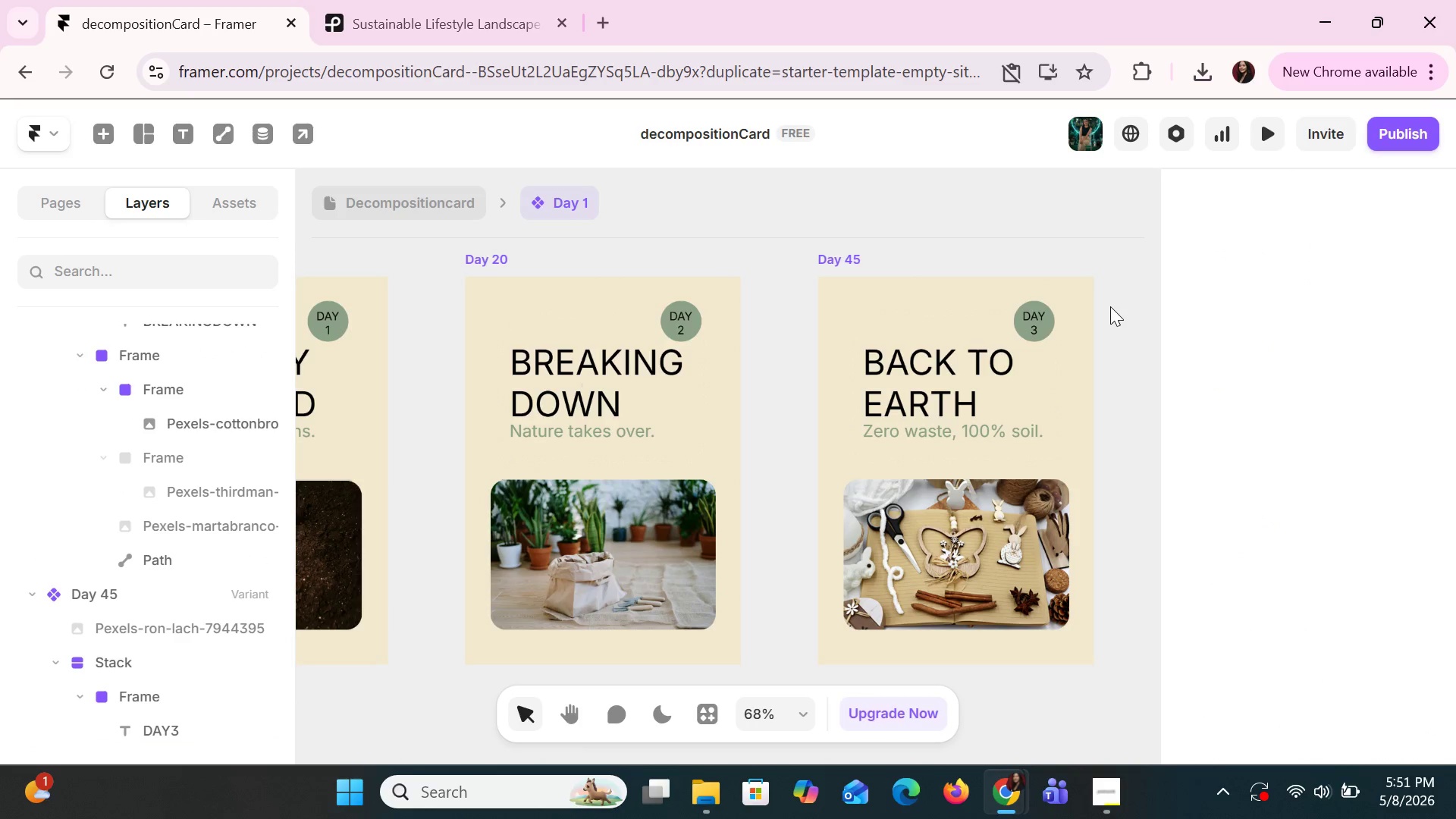 
hold_key(key=ControlLeft, duration=0.92)
scroll: coordinate [914, 436], scroll_direction: down, amount: 2.0
 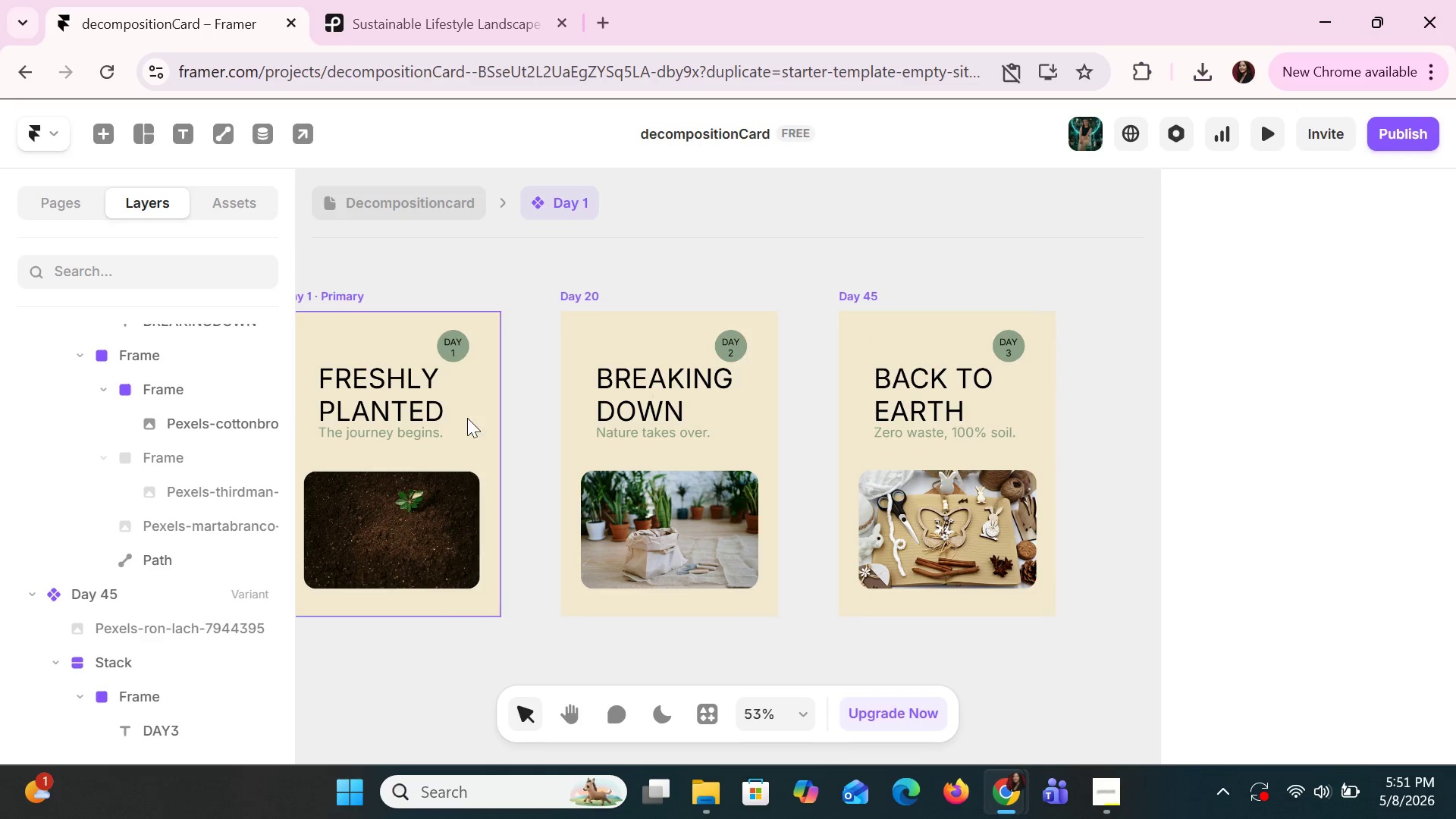 
hold_key(key=ShiftLeft, duration=1.5)
scroll: coordinate [378, 449], scroll_direction: up, amount: 4.0
 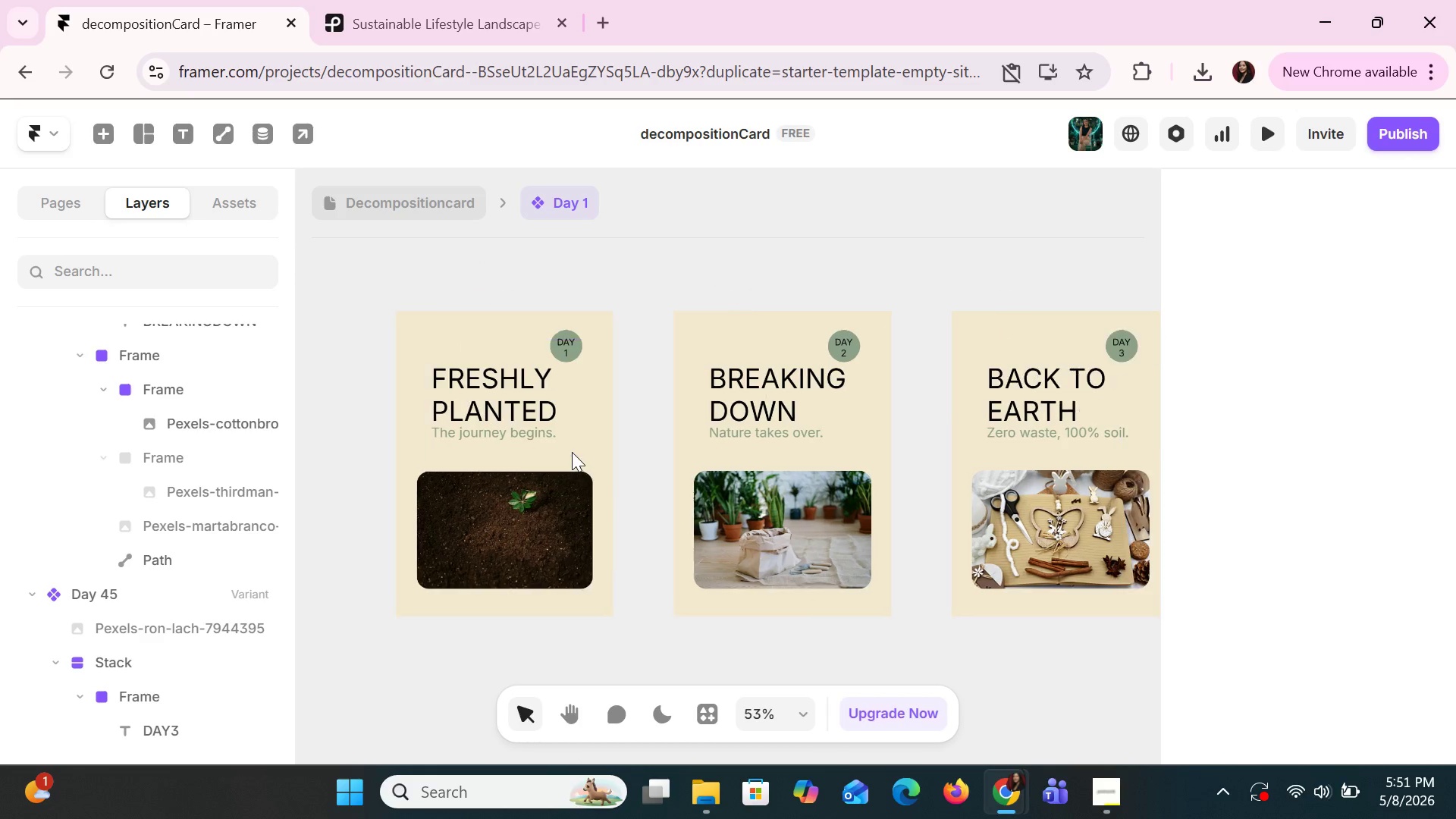 
hold_key(key=ShiftLeft, duration=0.72)
scroll: coordinate [572, 452], scroll_direction: down, amount: 1.0
 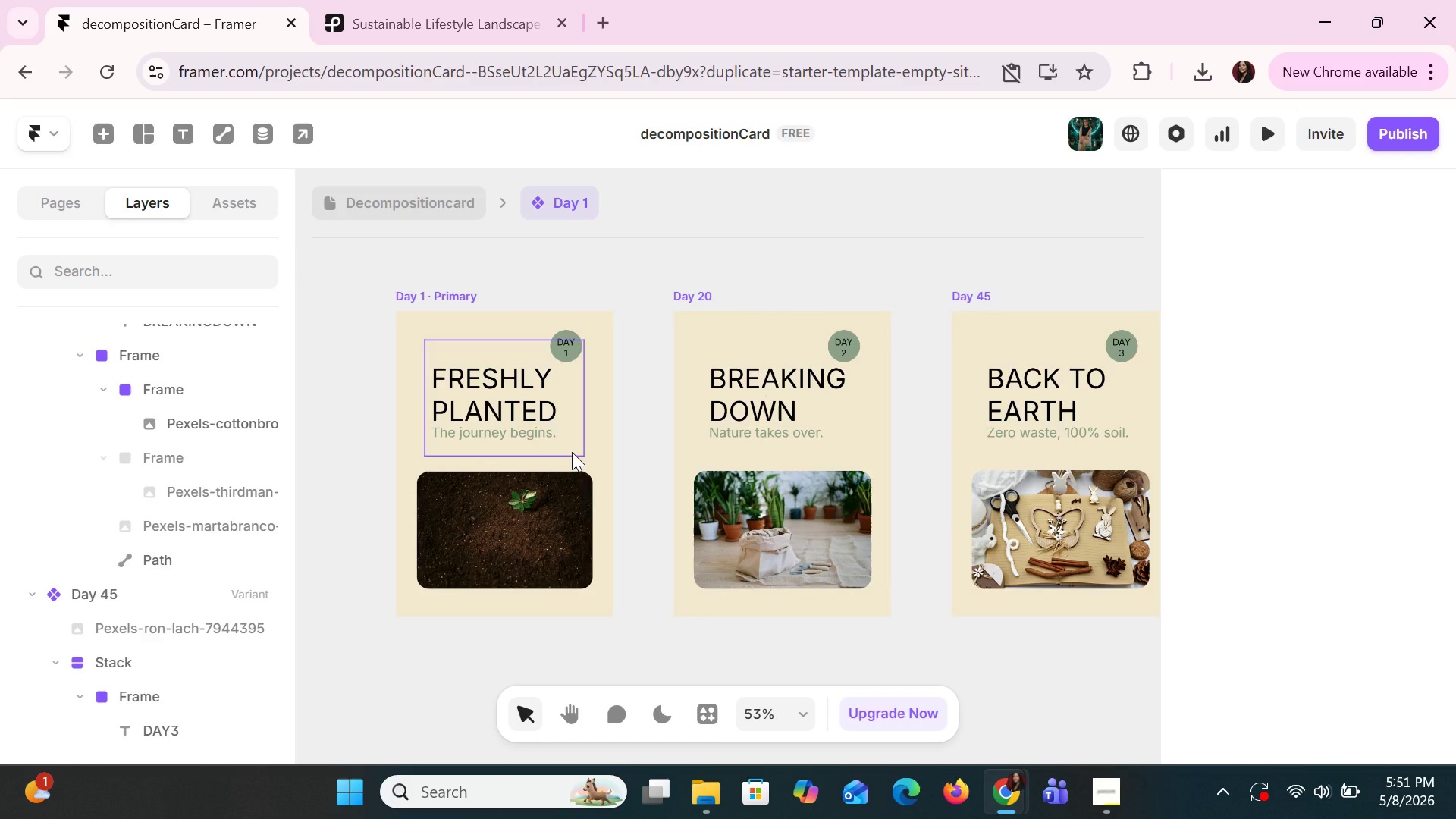 
wait(8.94)
 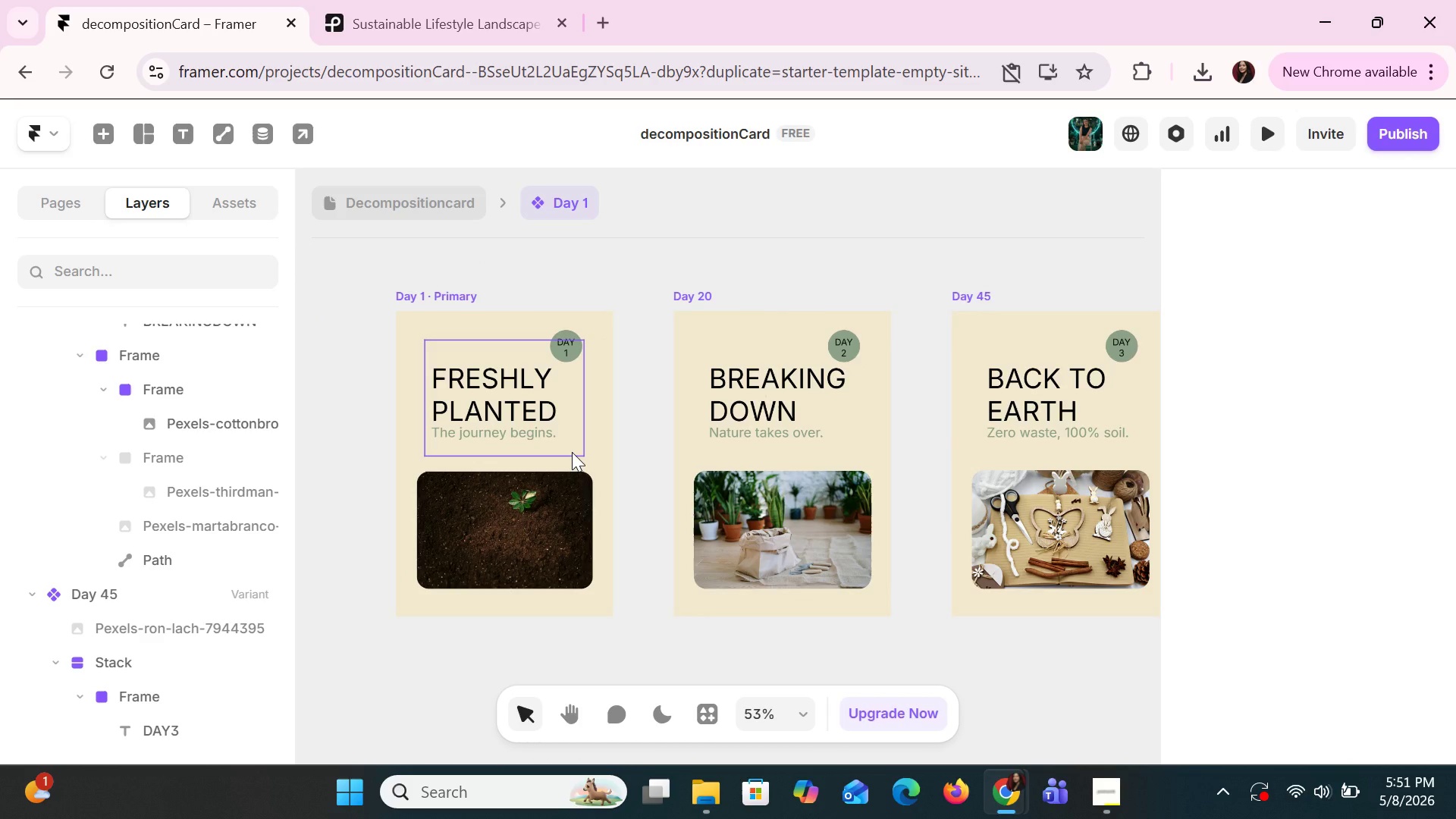 
left_click([521, 437])
 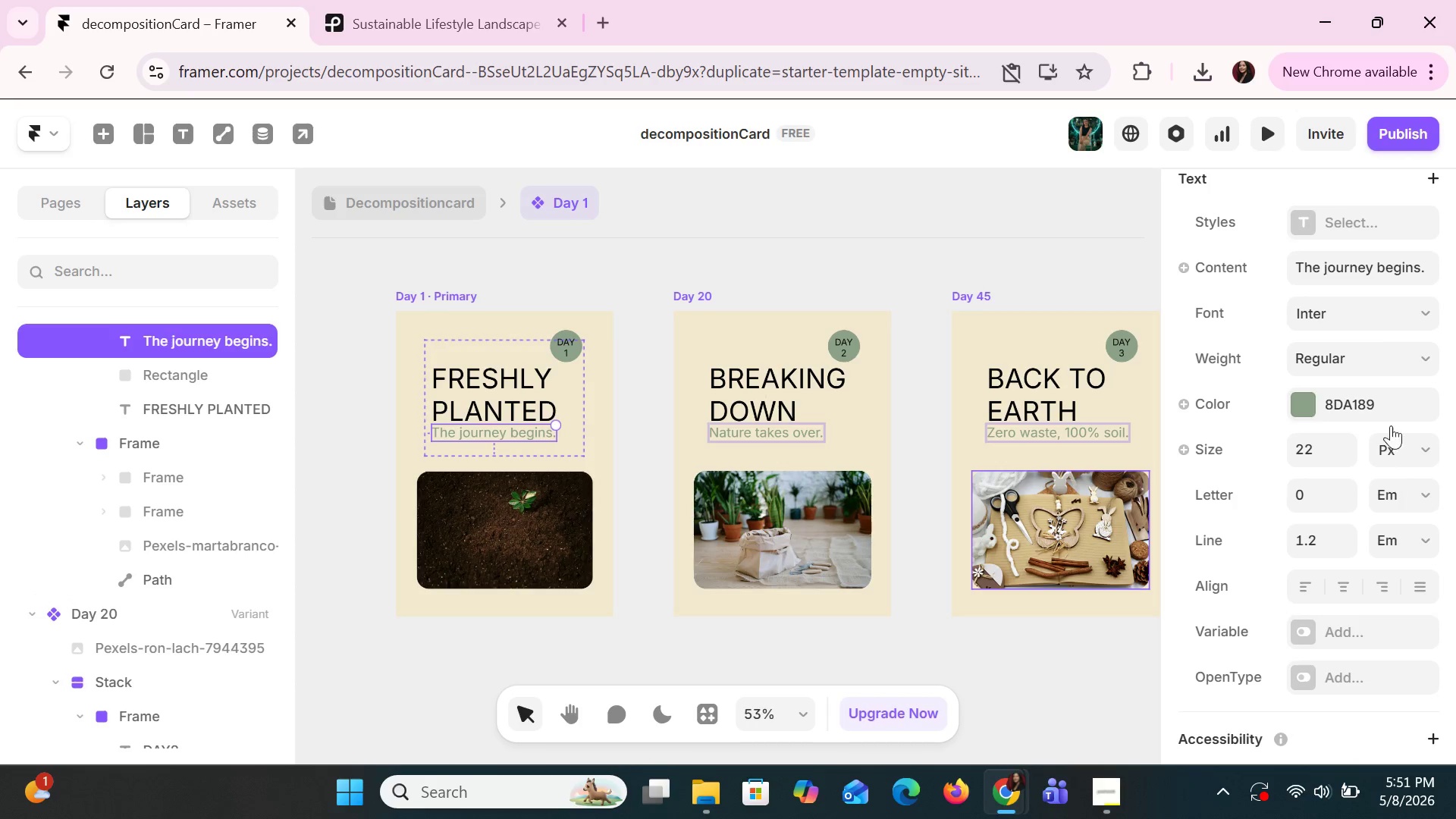 
left_click([1375, 347])
 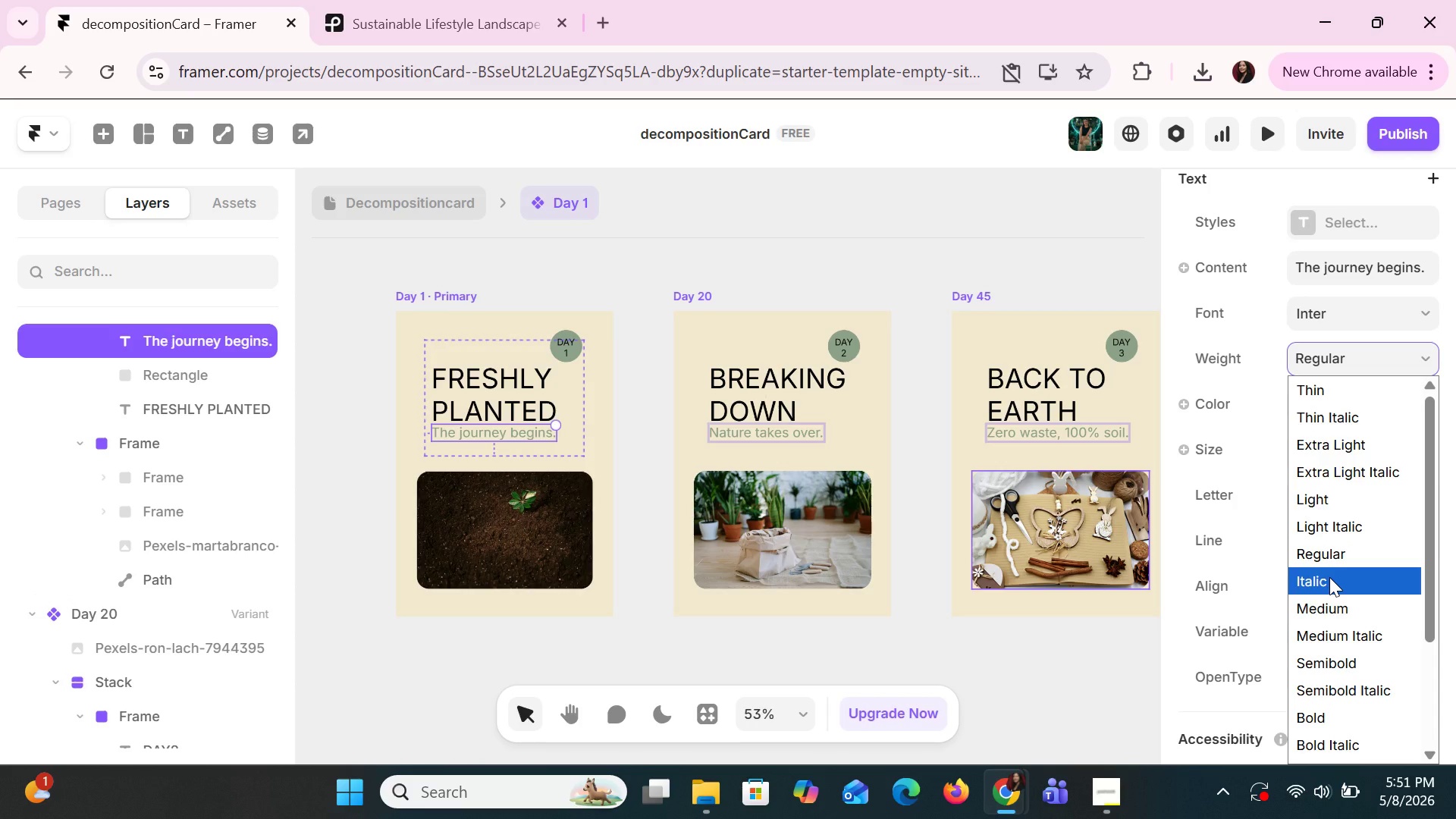 
left_click([1328, 576])
 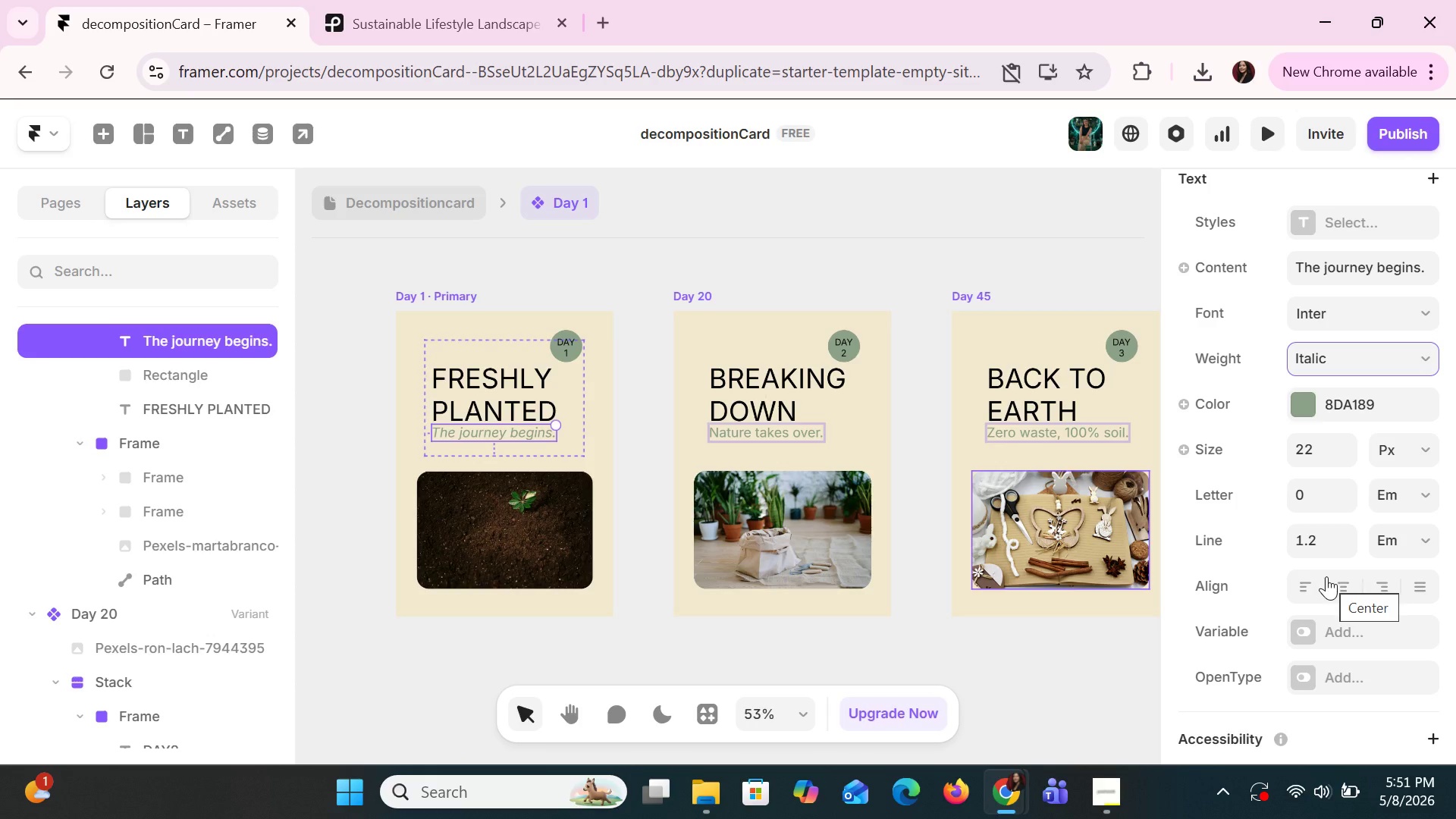 
wait(5.05)
 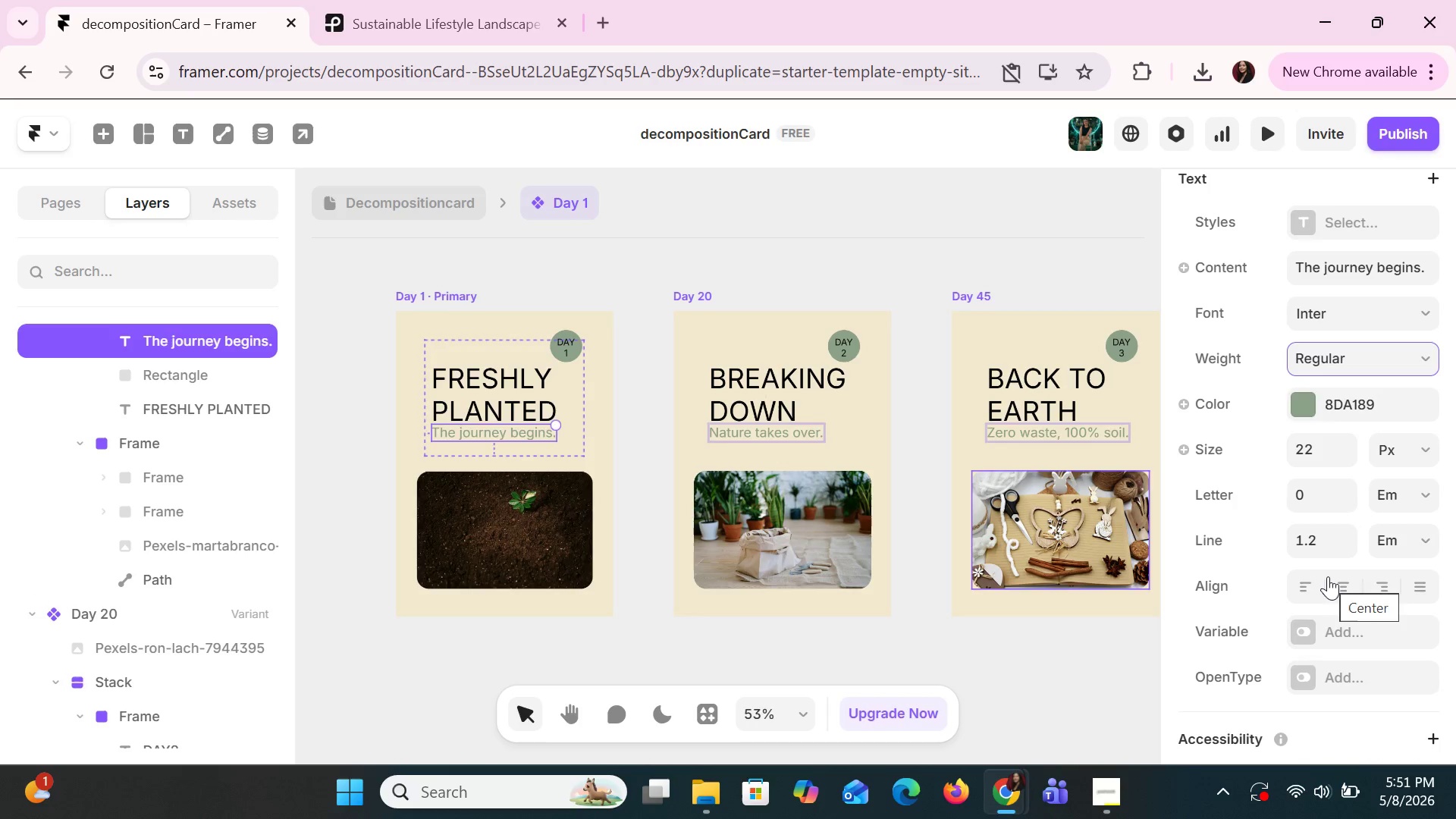 
left_click([793, 426])
 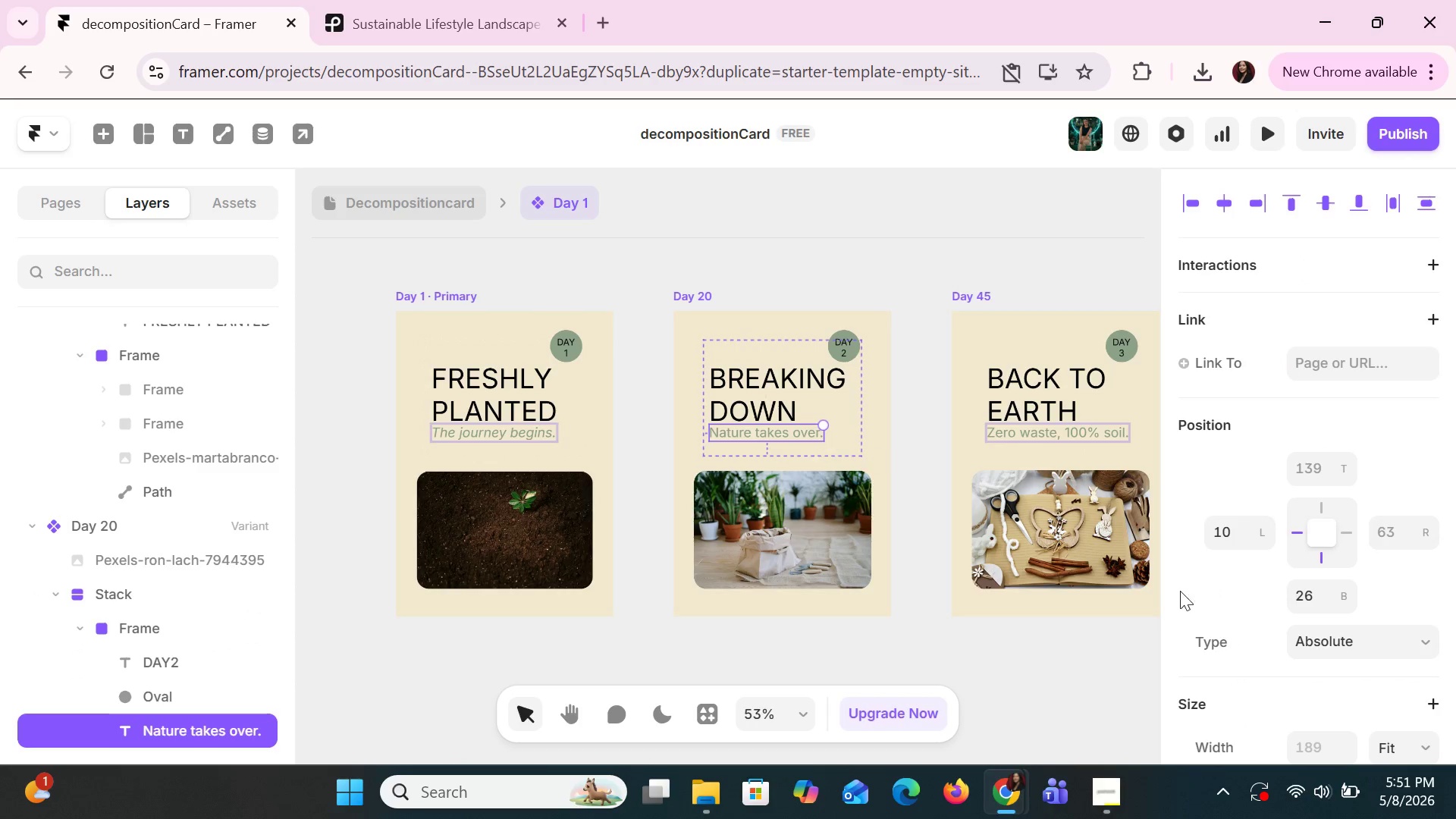 
scroll: coordinate [1335, 588], scroll_direction: down, amount: 11.0
 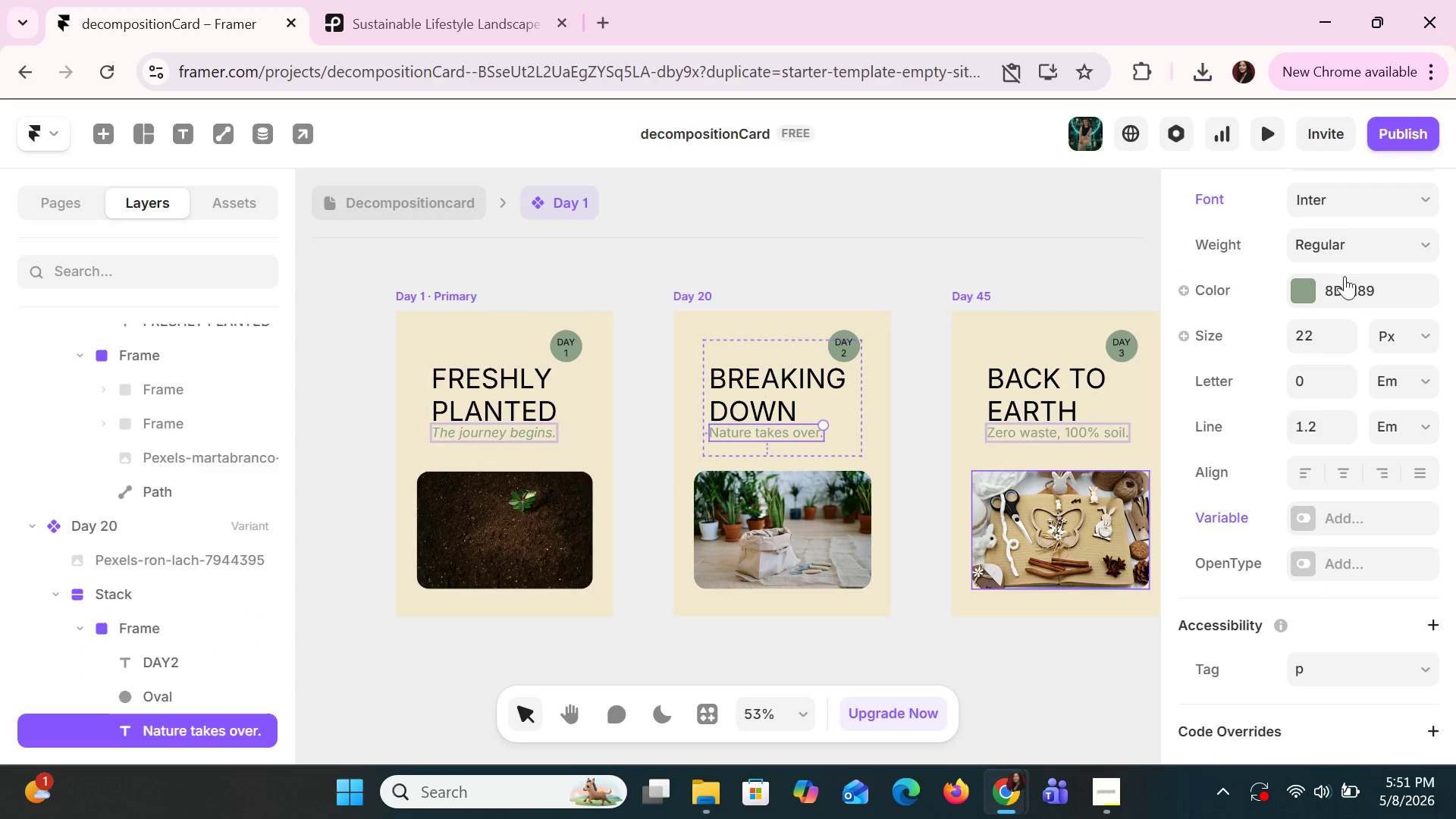 
left_click([1346, 253])
 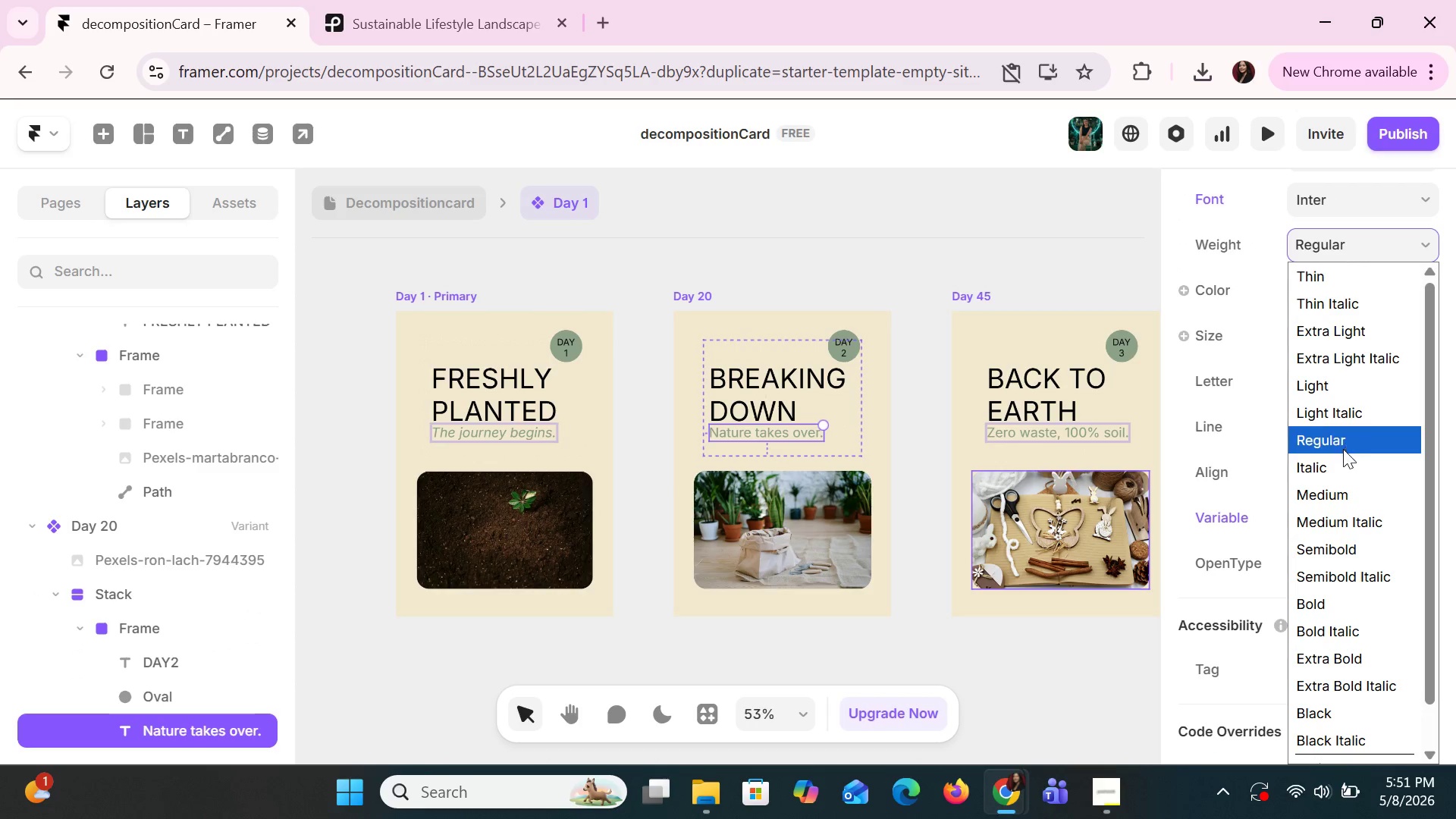 
left_click([1340, 461])
 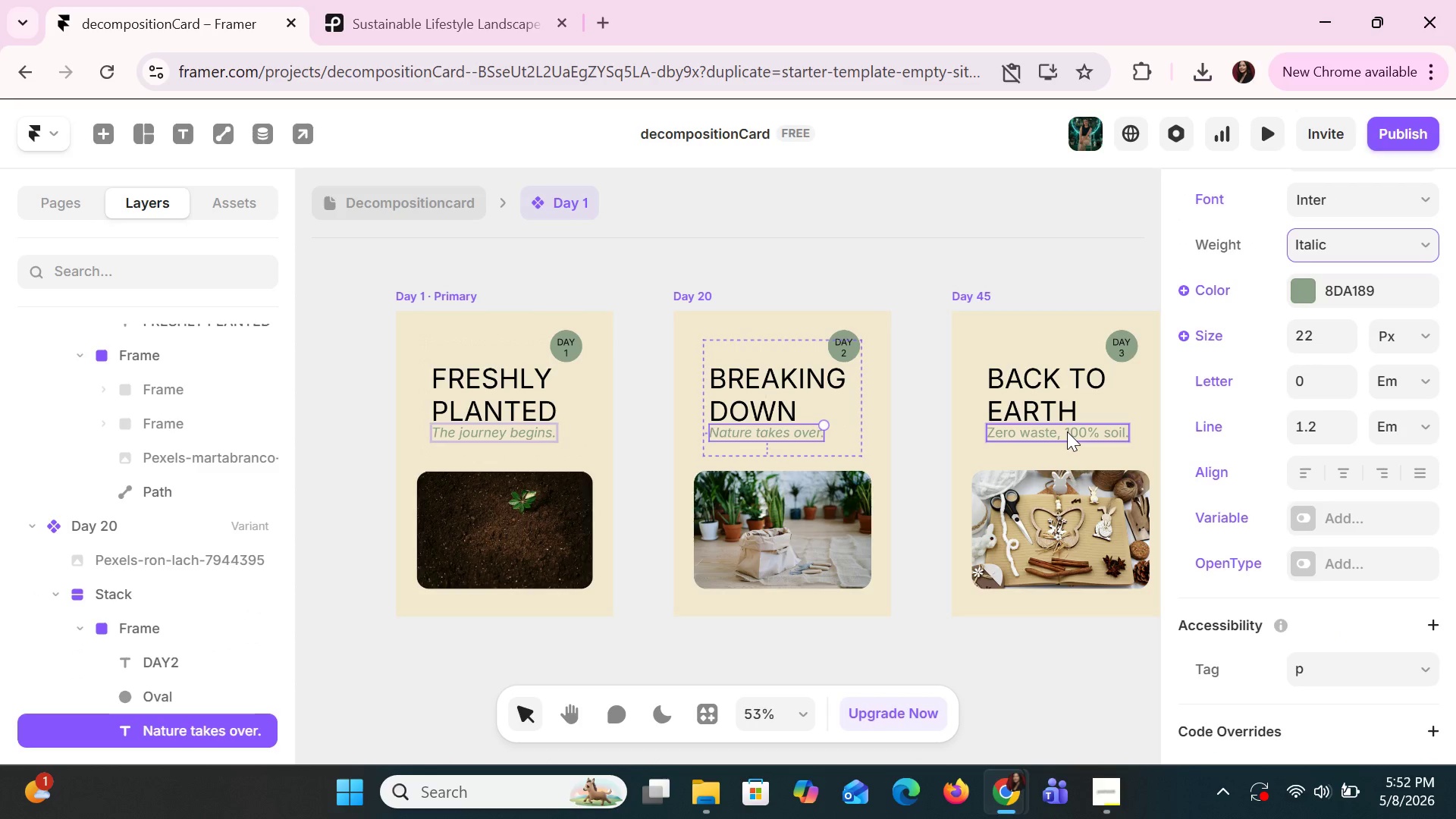 
left_click([1067, 431])
 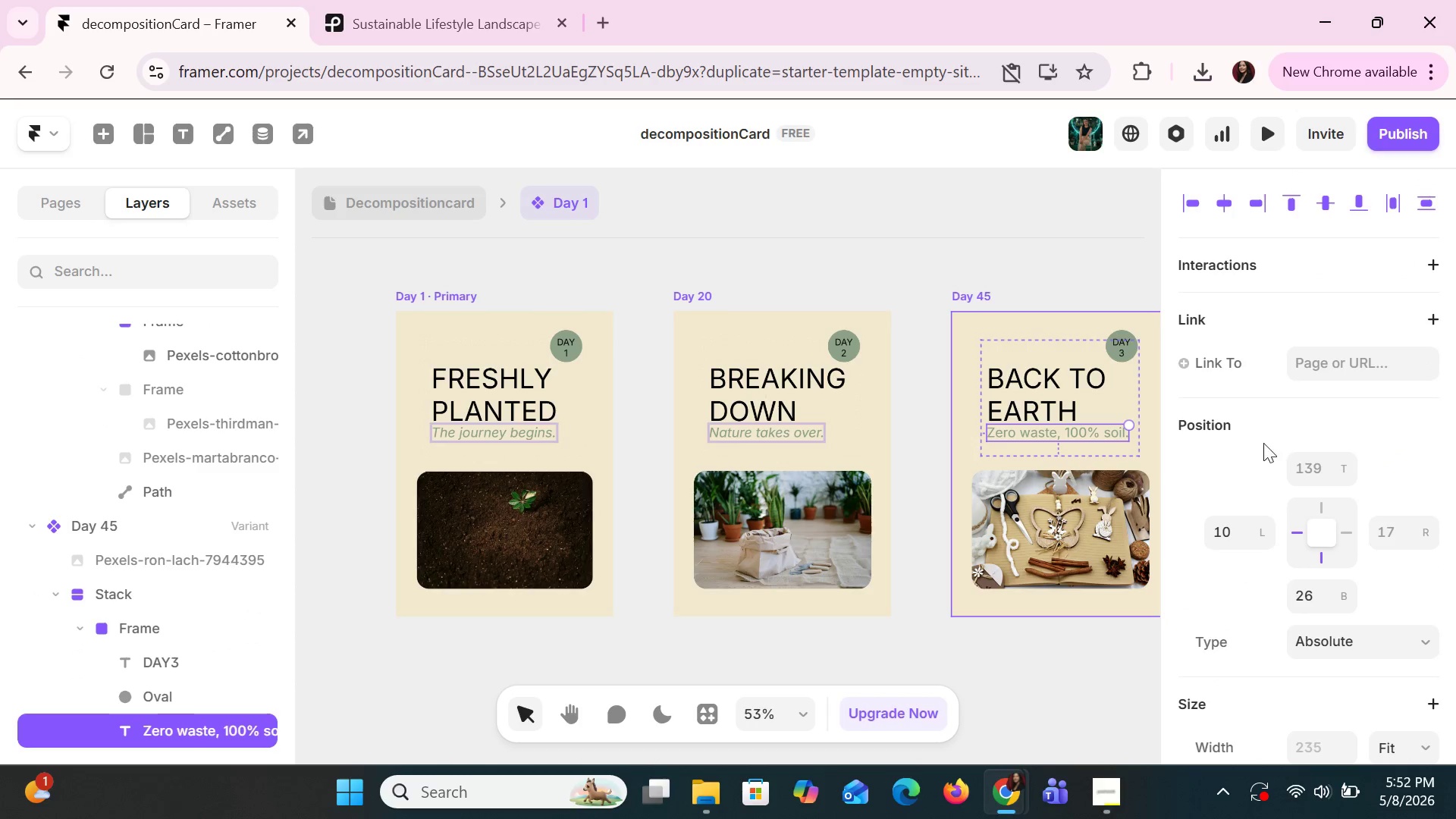 
scroll: coordinate [1283, 455], scroll_direction: down, amount: 9.0
 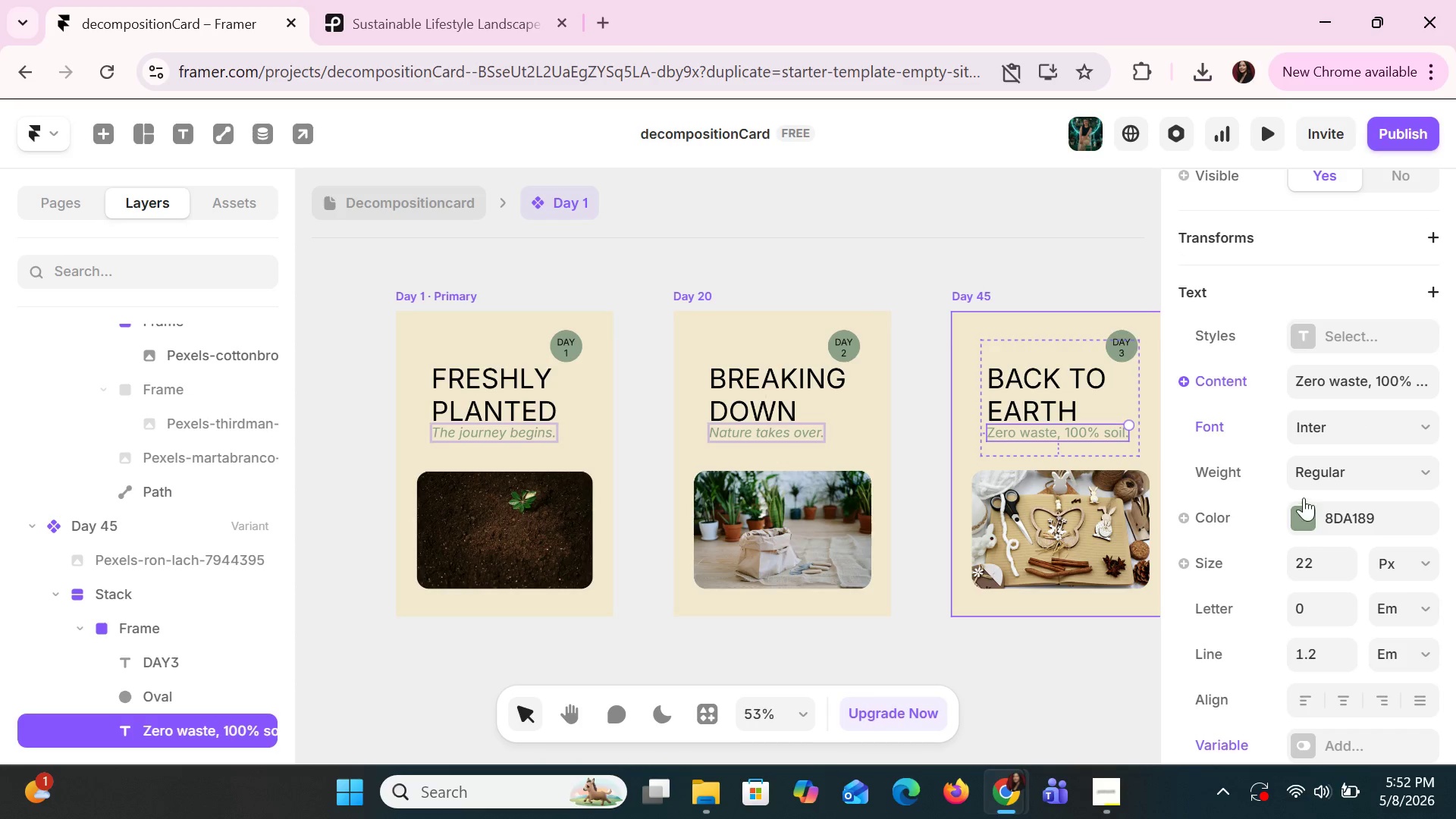 
left_click([1306, 477])
 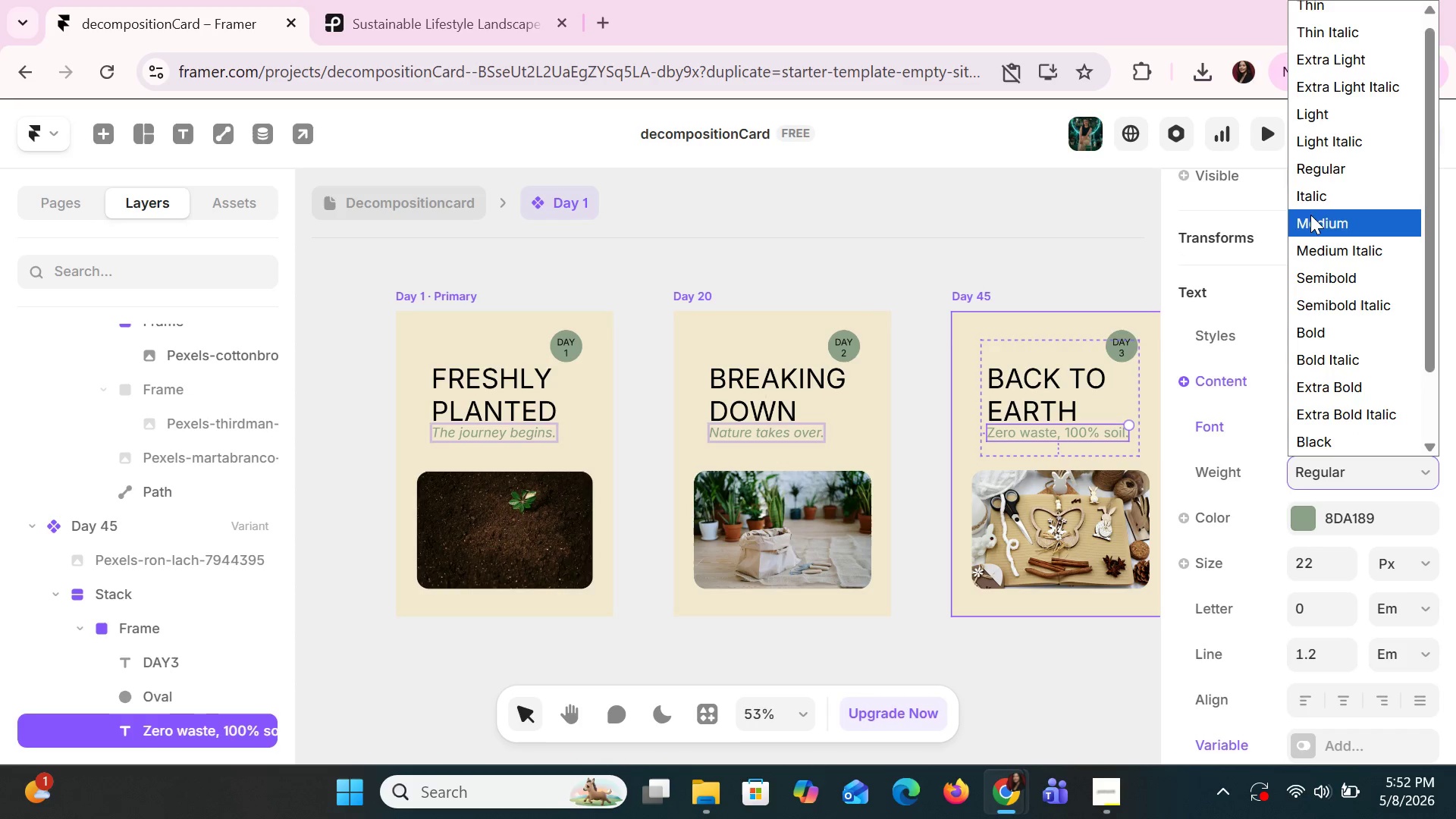 
left_click([1307, 203])
 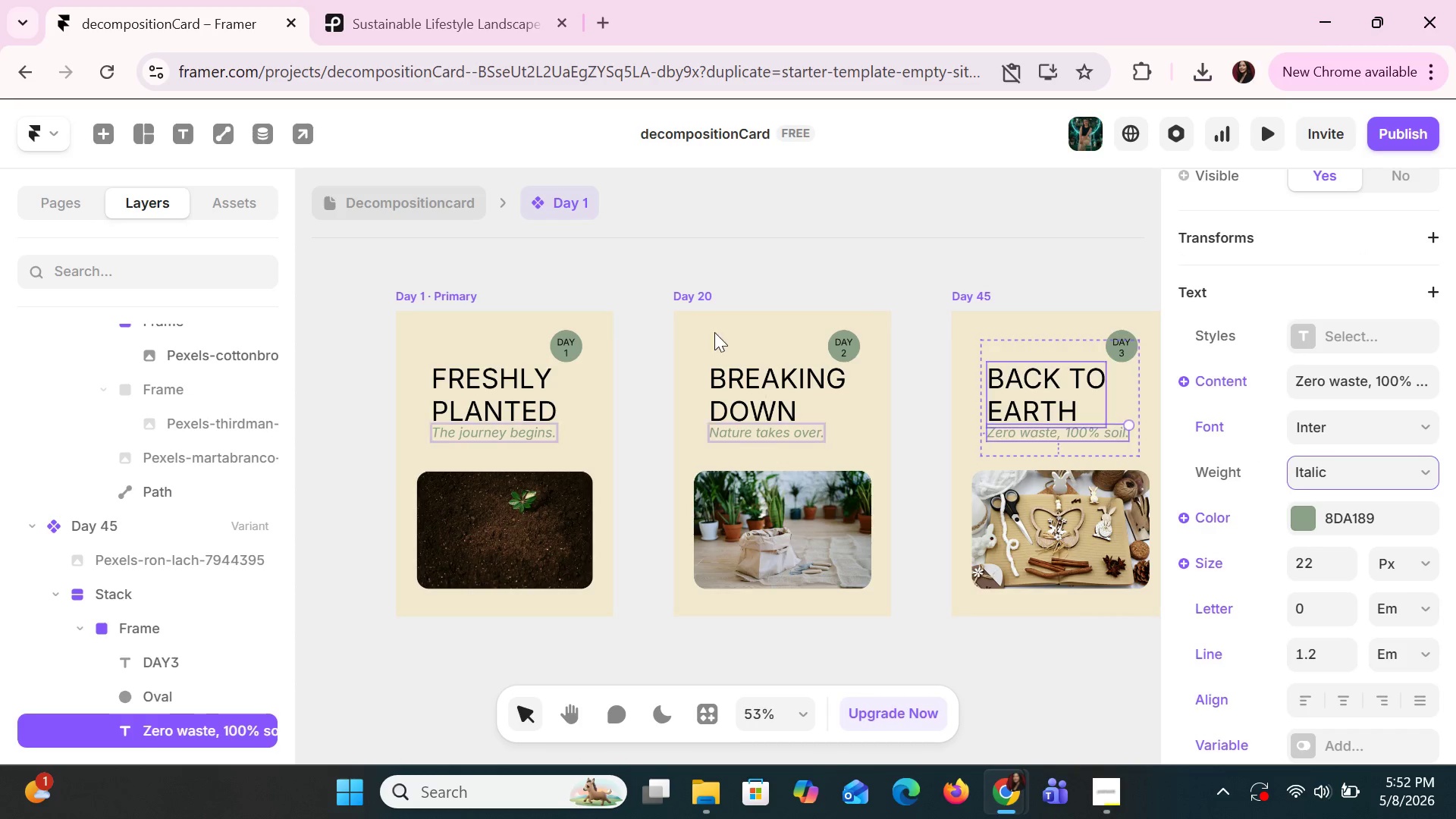 
left_click([511, 381])
 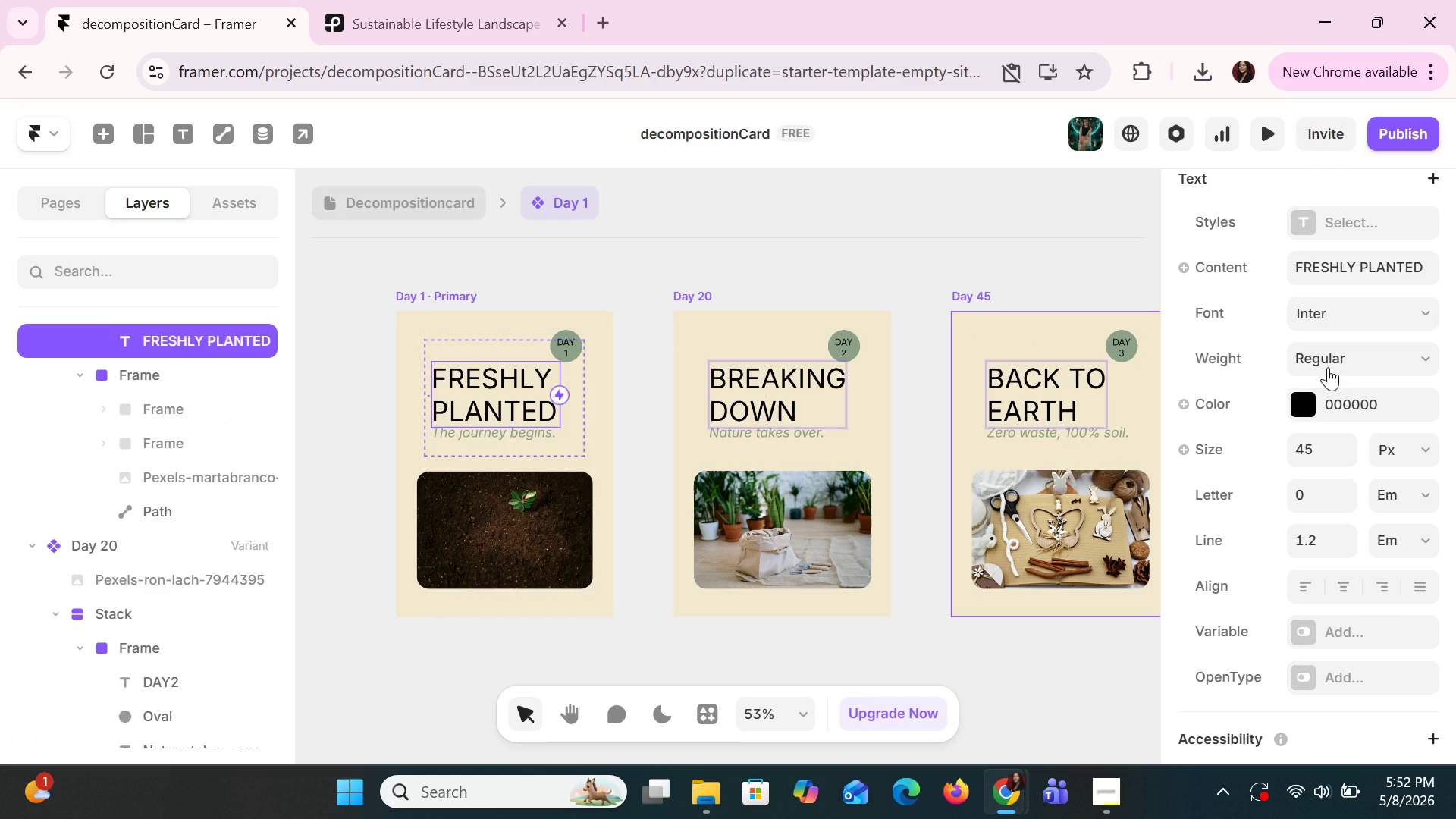 
left_click([1328, 366])
 